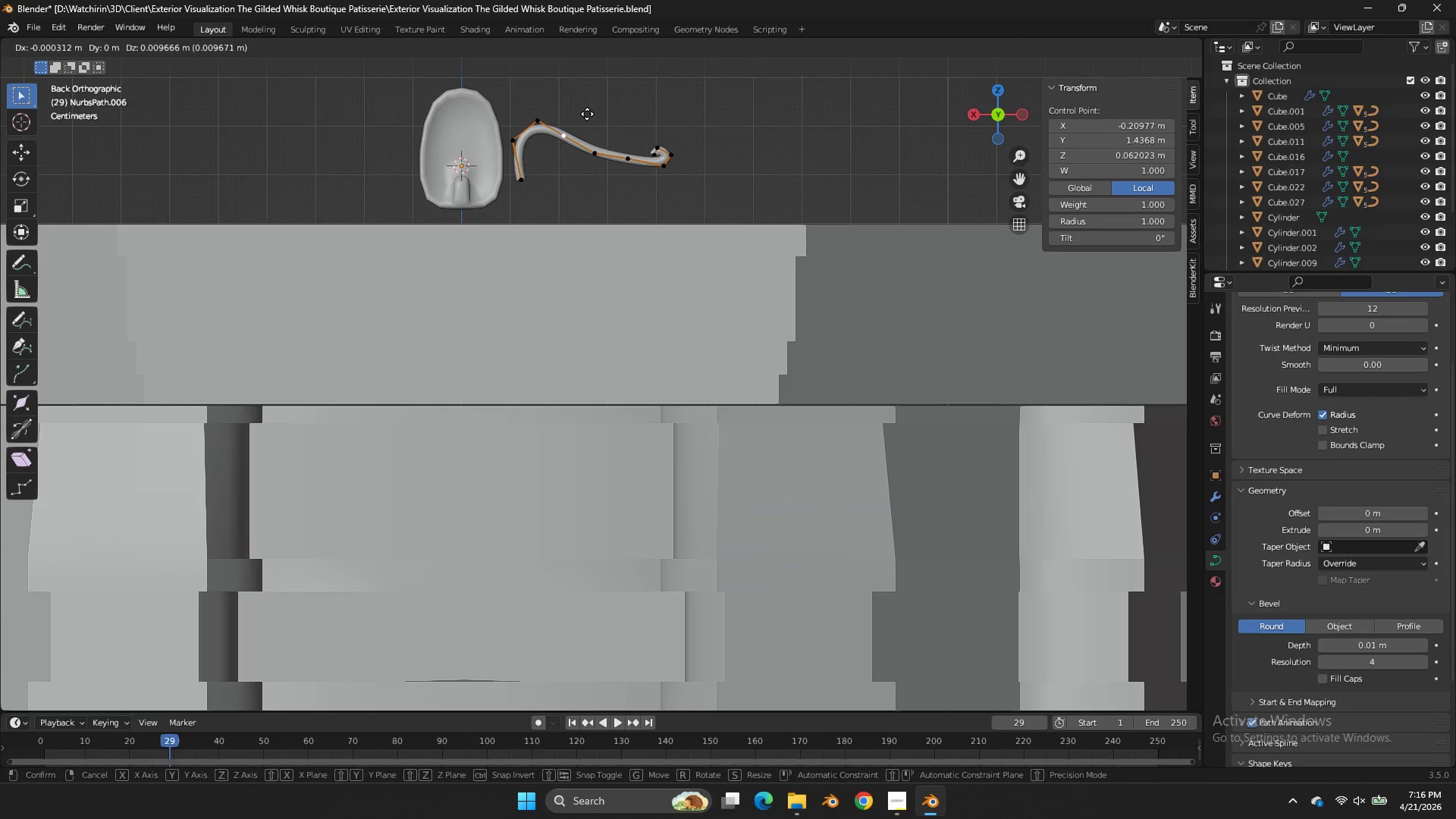 
hold_key(key=ShiftLeft, duration=0.47)
left_click([613, 87])
 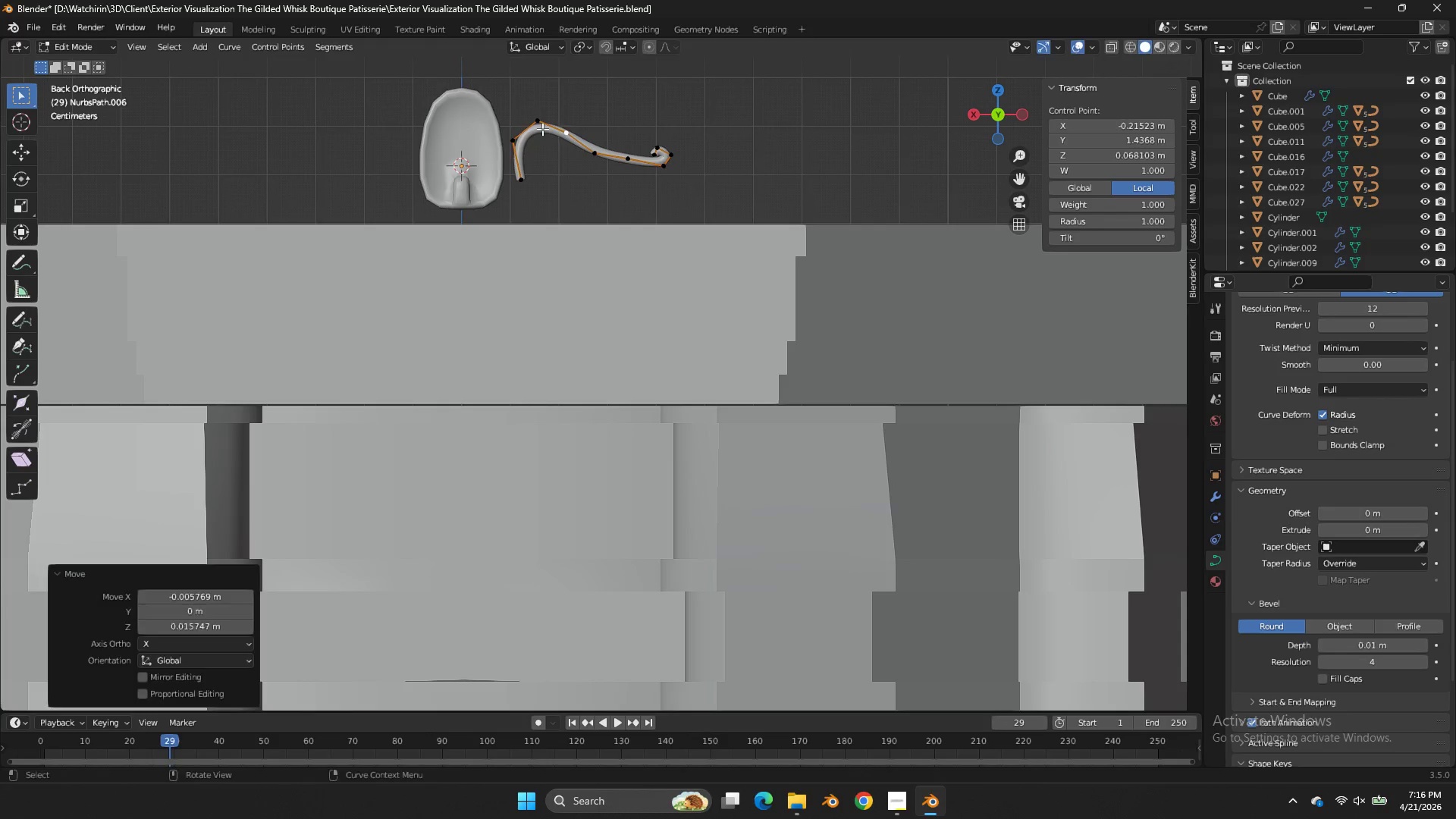 
key(G)
 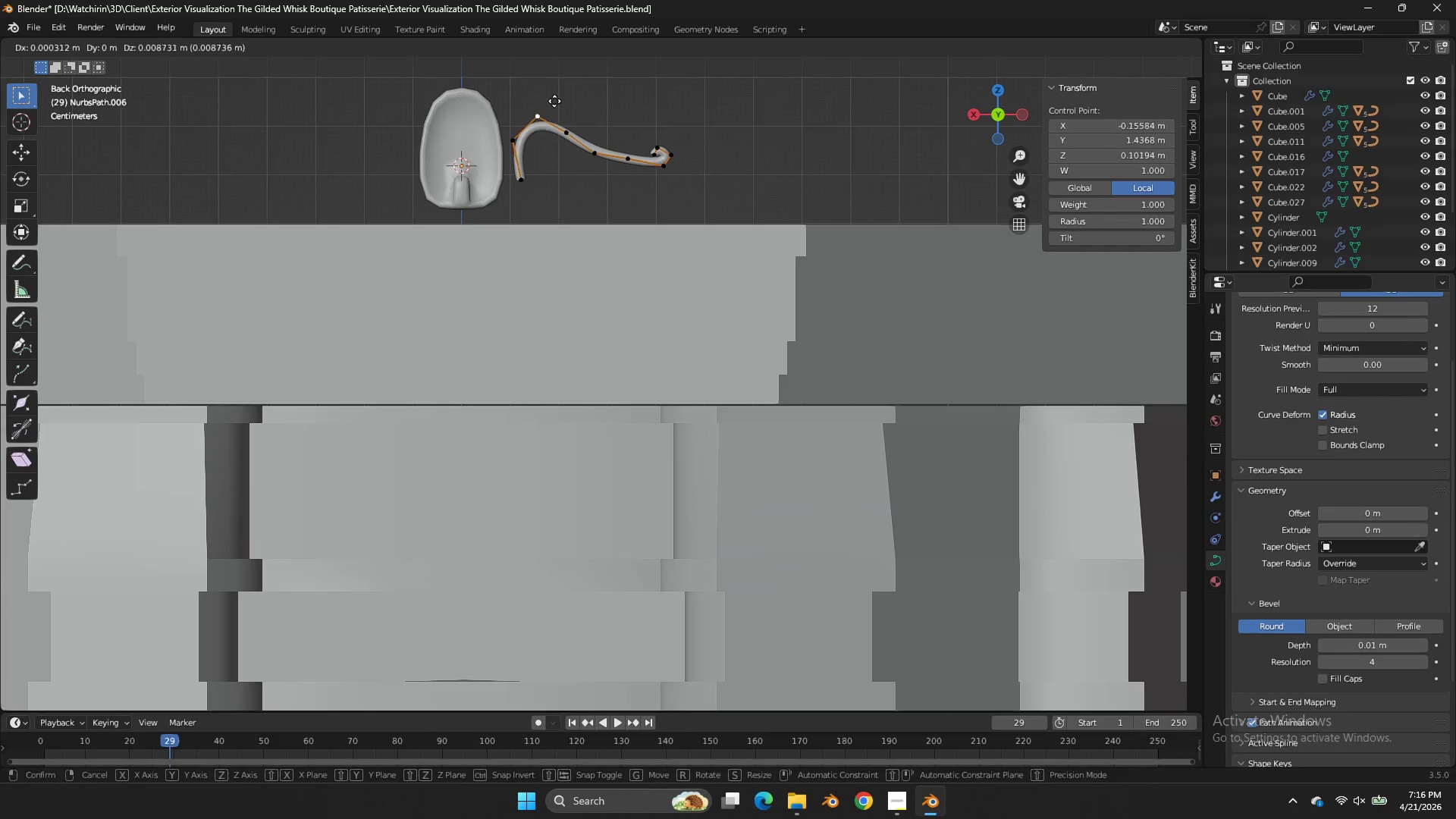 
hold_key(key=ShiftLeft, duration=0.39)
left_click([560, 96])
 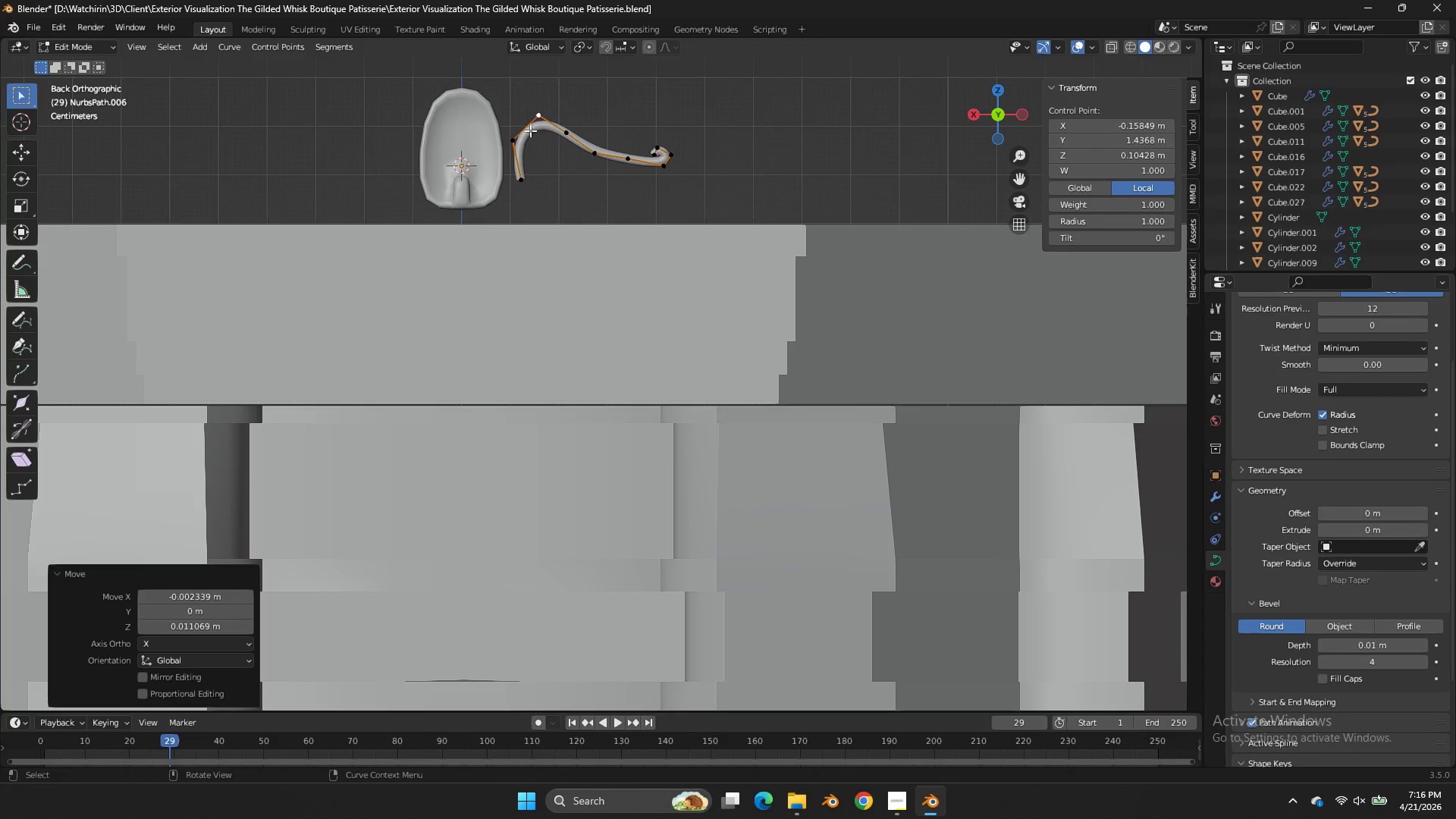 
key(G)
 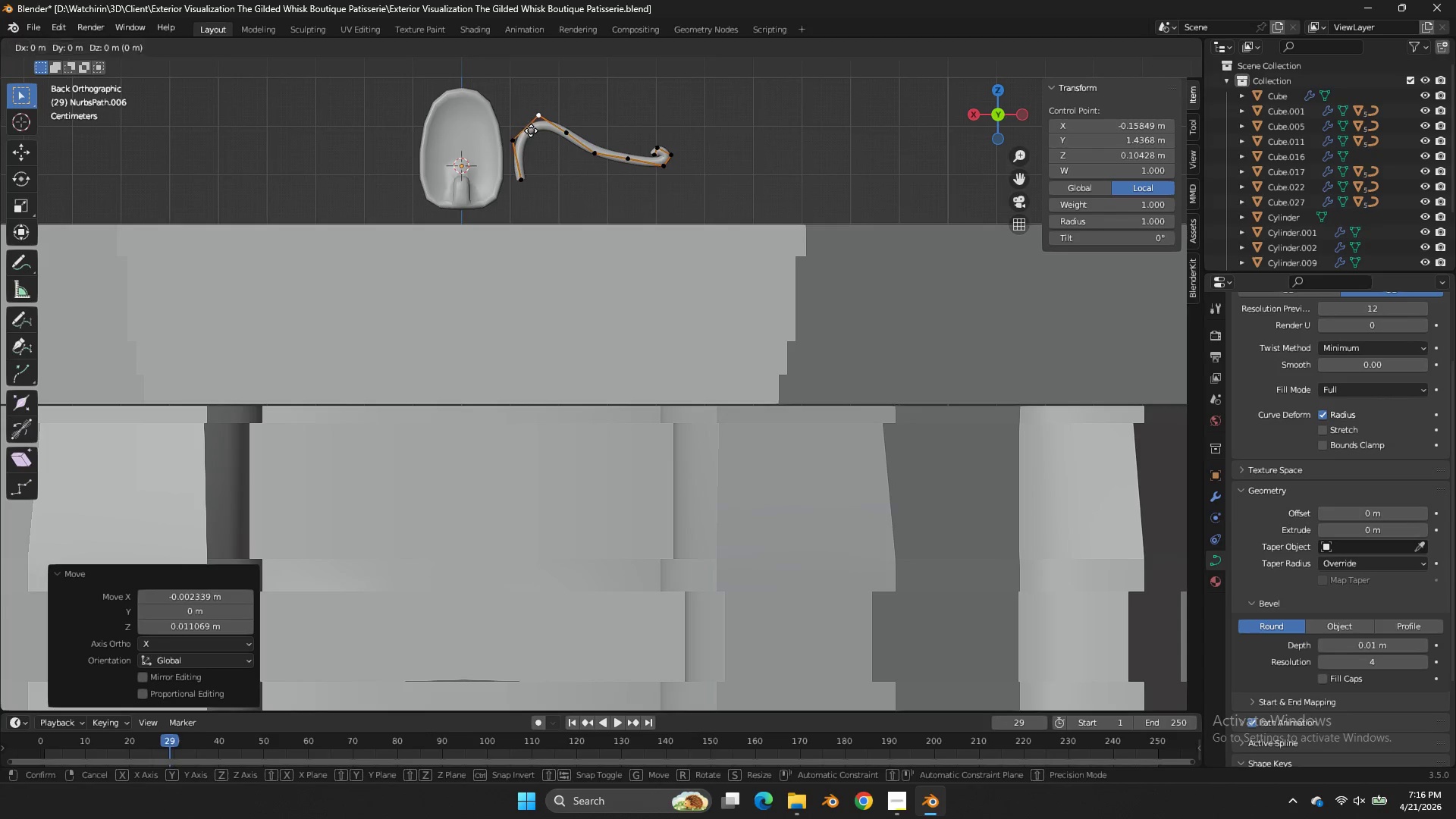 
hold_key(key=ShiftLeft, duration=0.41)
left_click([516, 156])
 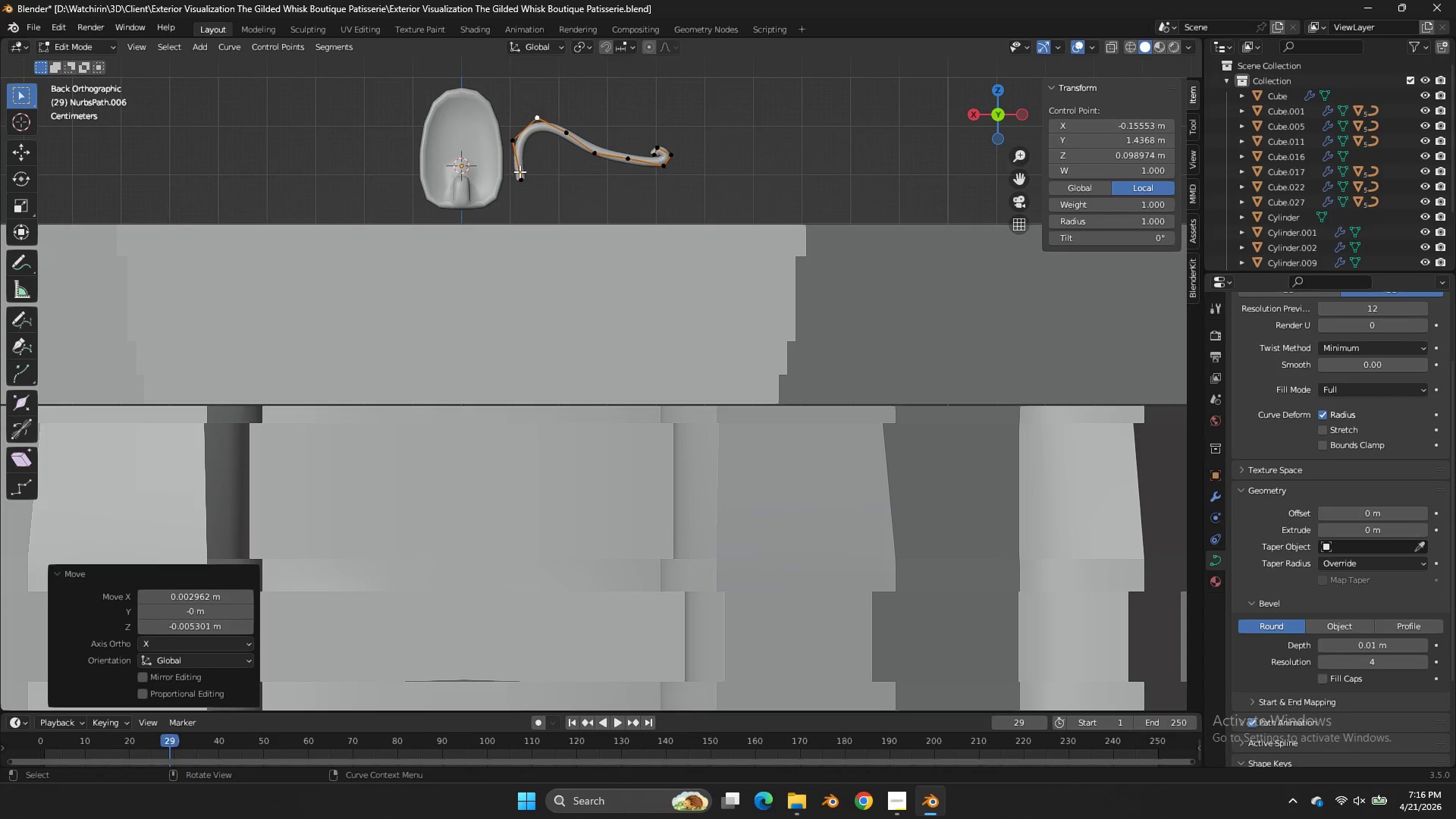 
double_click([519, 171])
 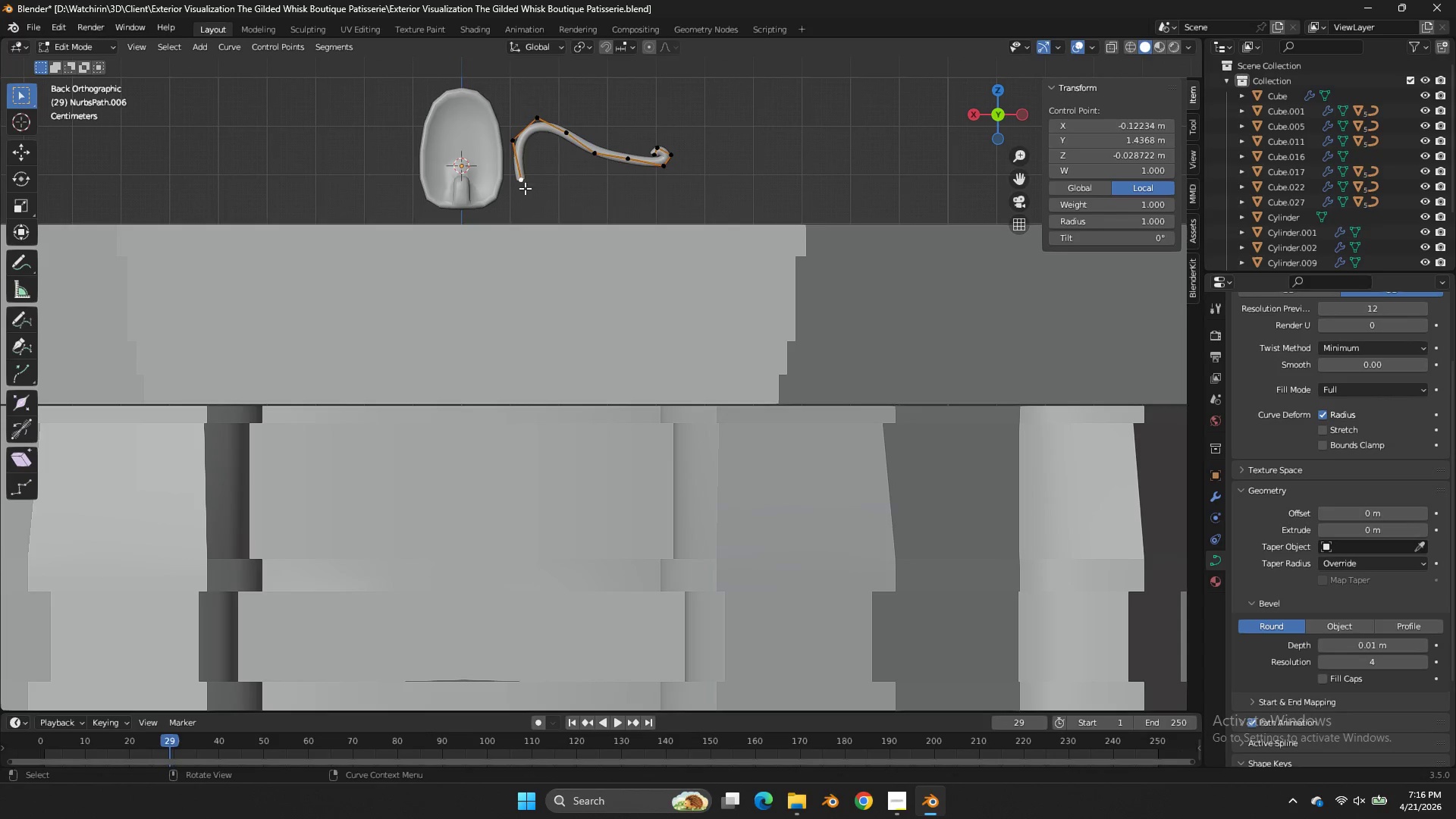 
key(E)
 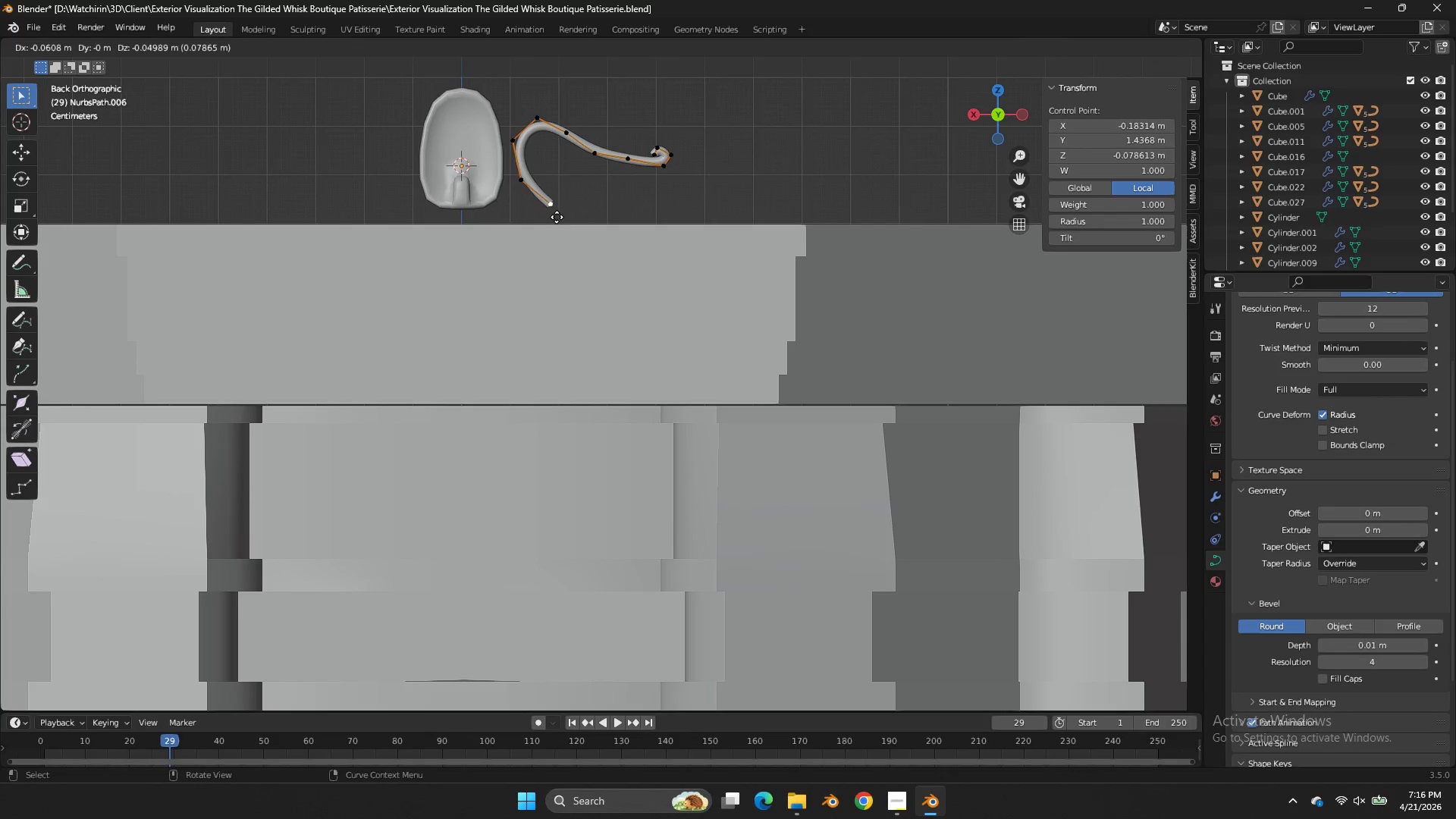 
left_click([556, 212])
 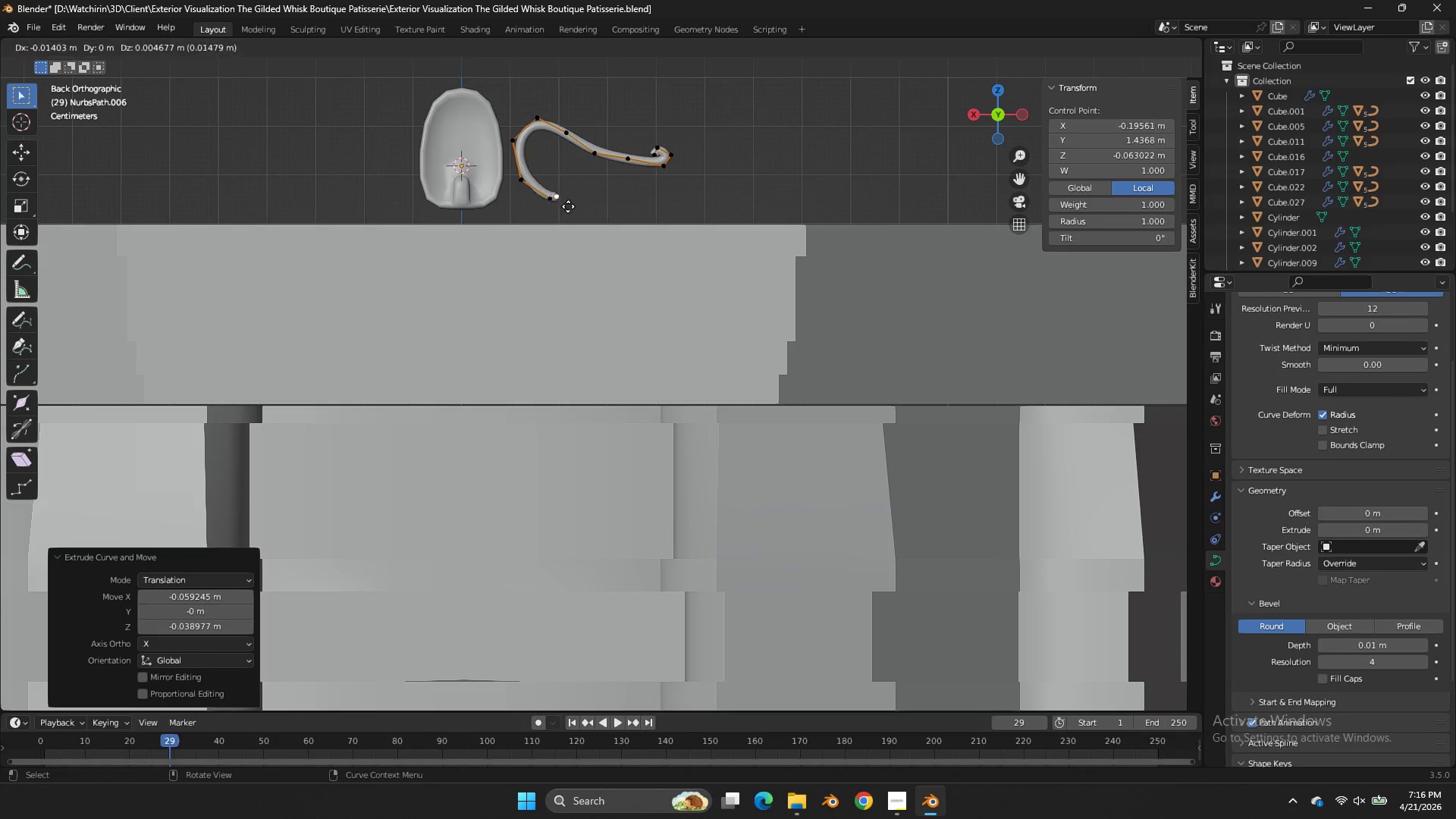 
type(ee)
 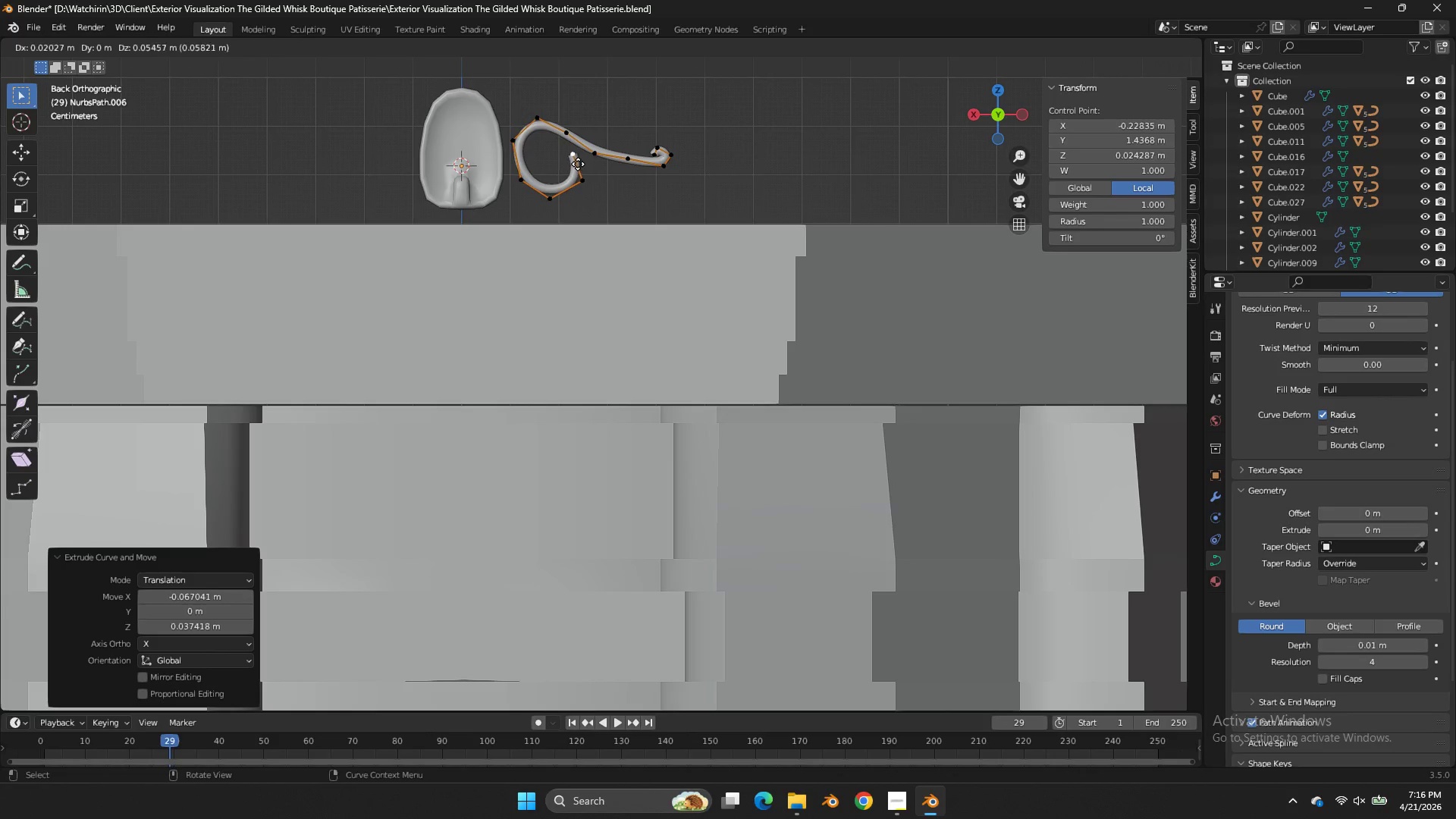 
left_click([578, 164])
 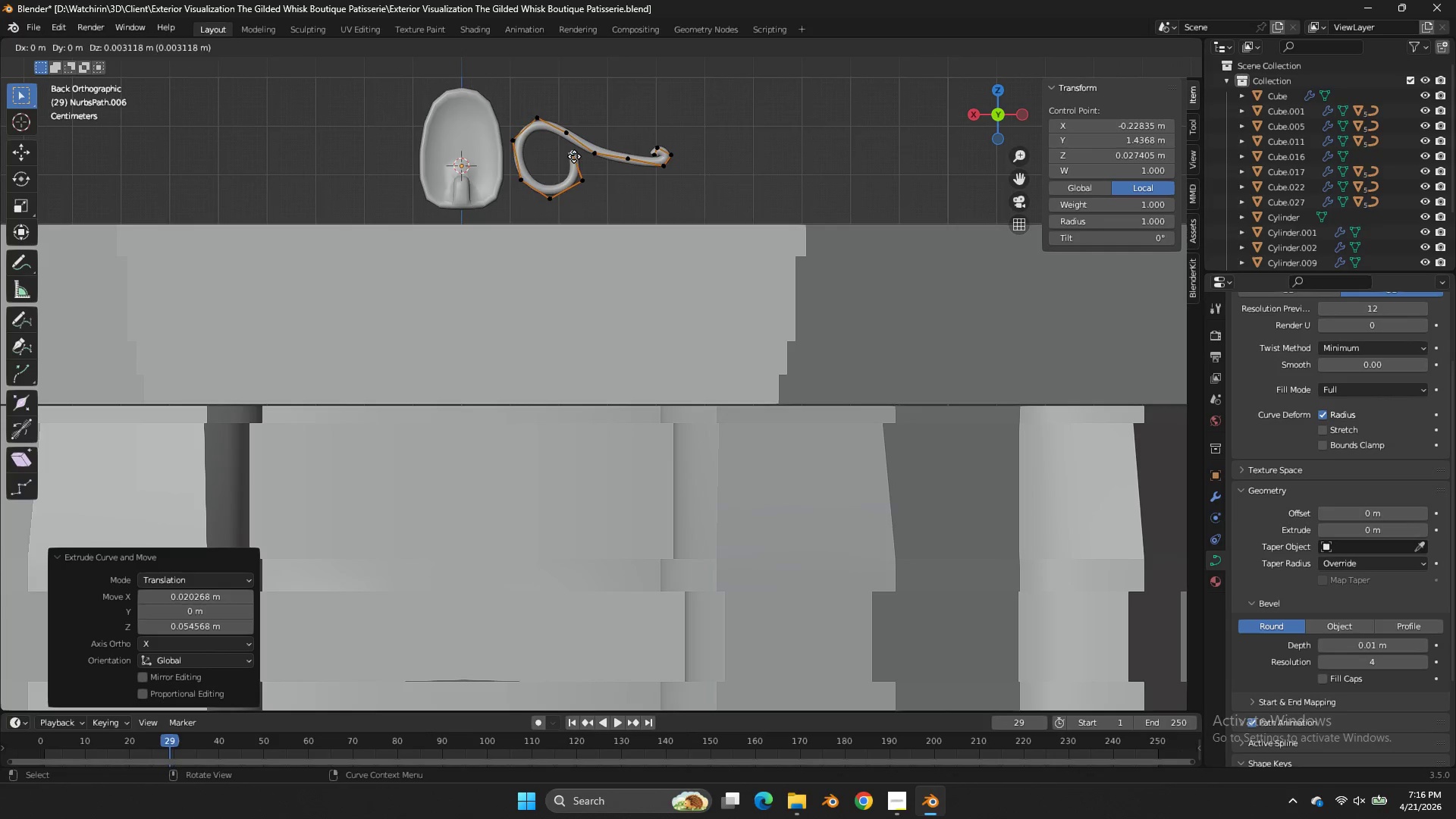 
key(E)
 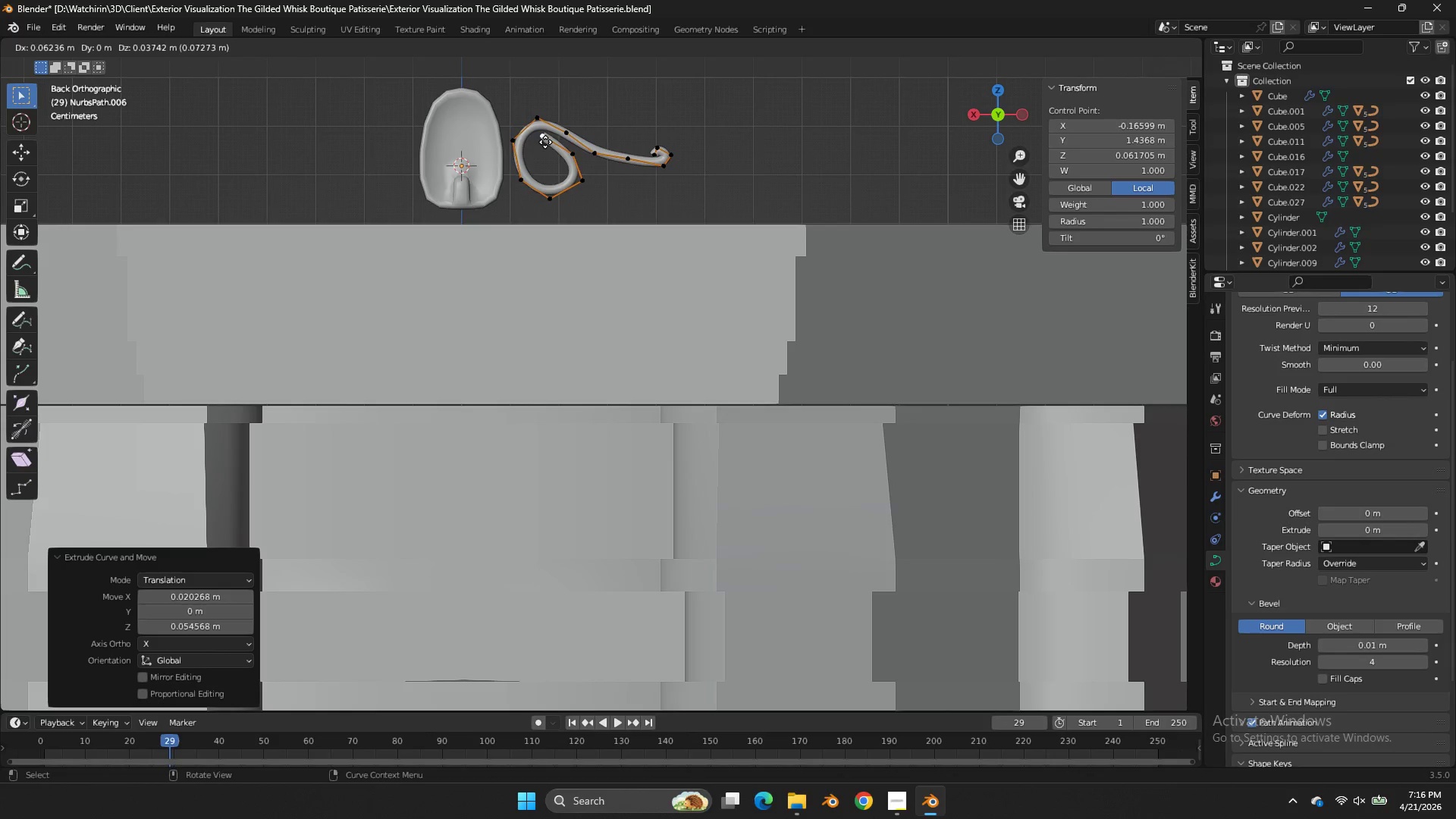 
double_click([545, 142])
 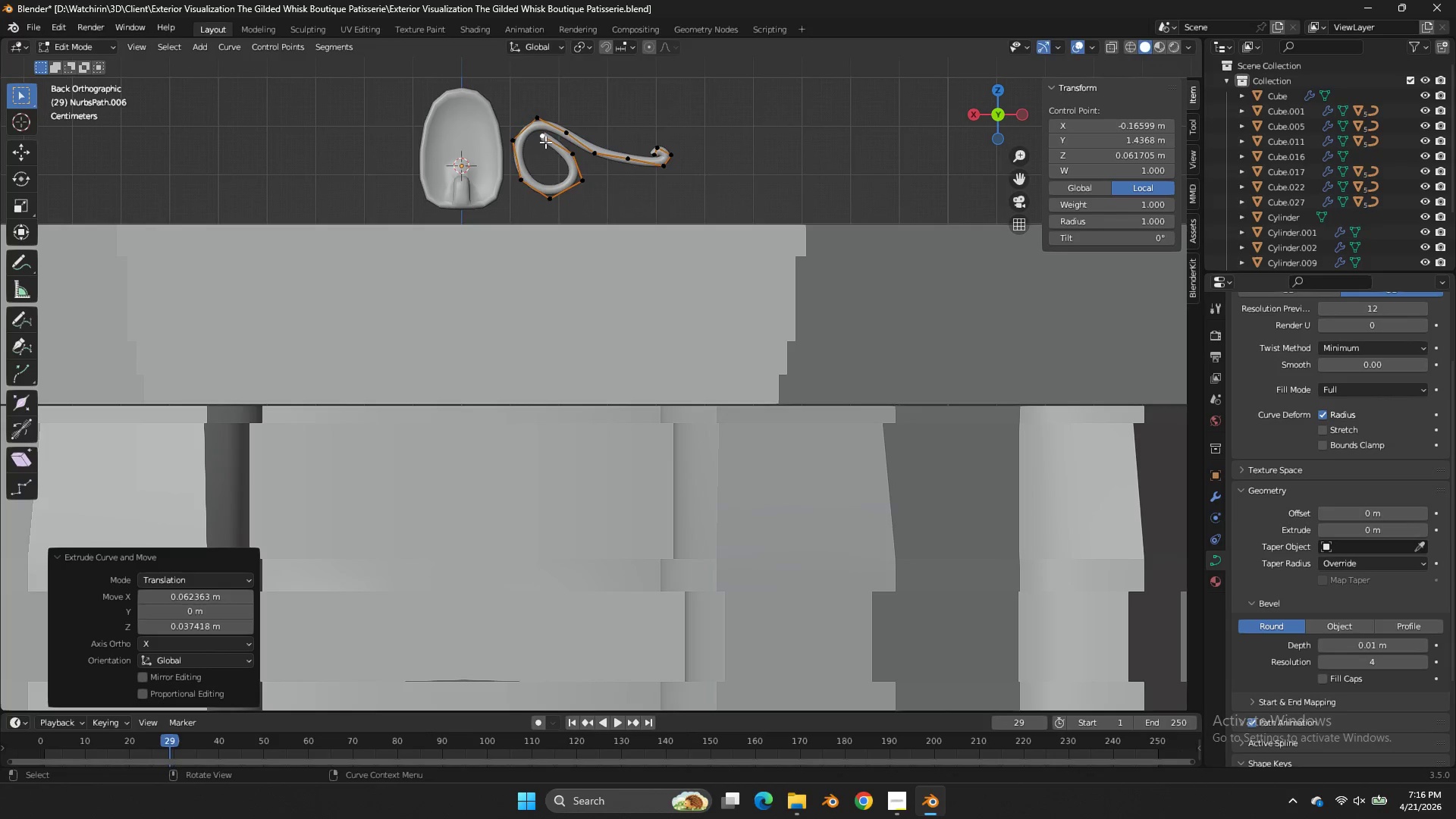 
key(E)
 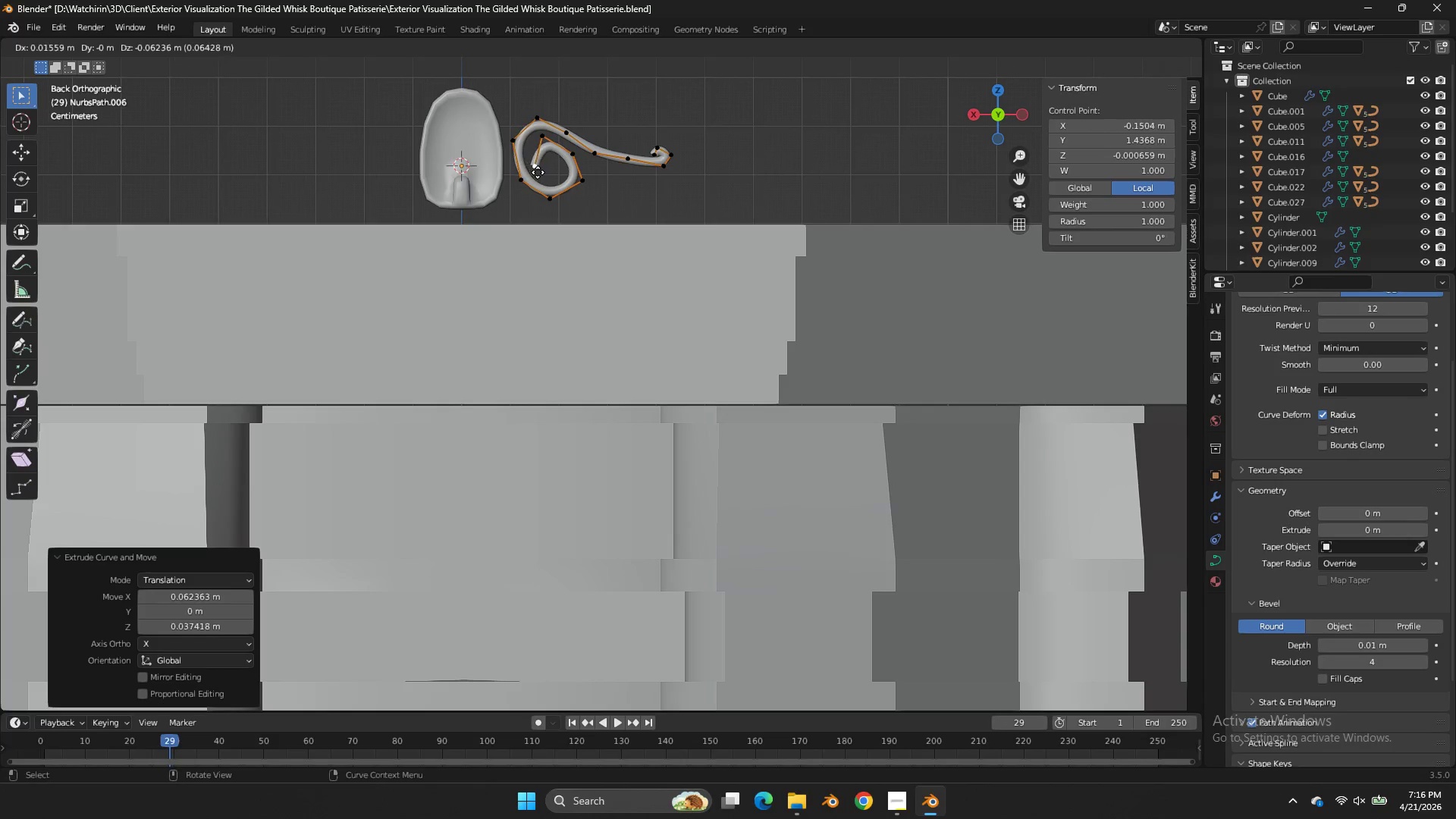 
left_click([538, 172])
 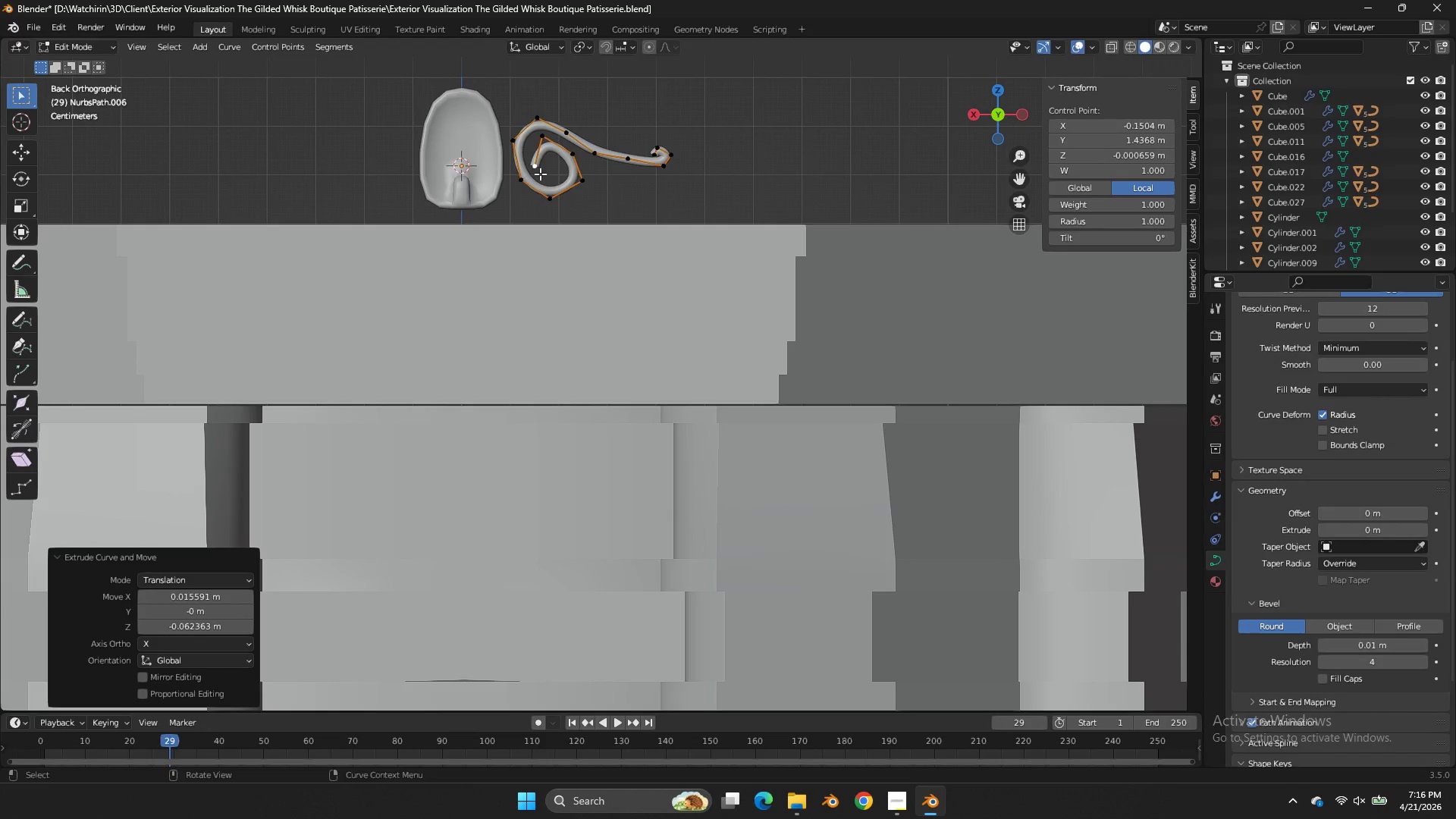 
key(E)
 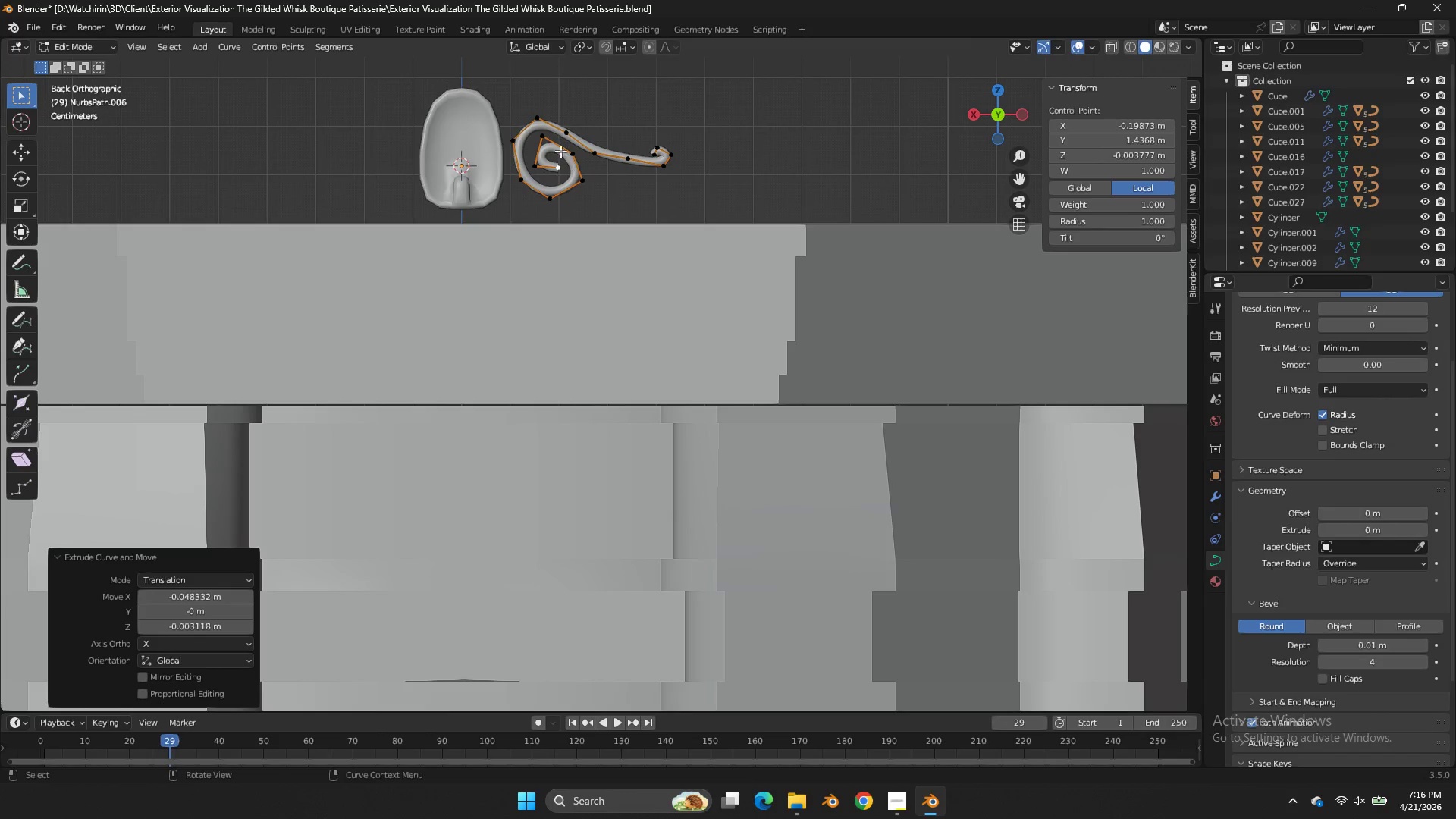 
key(A)
 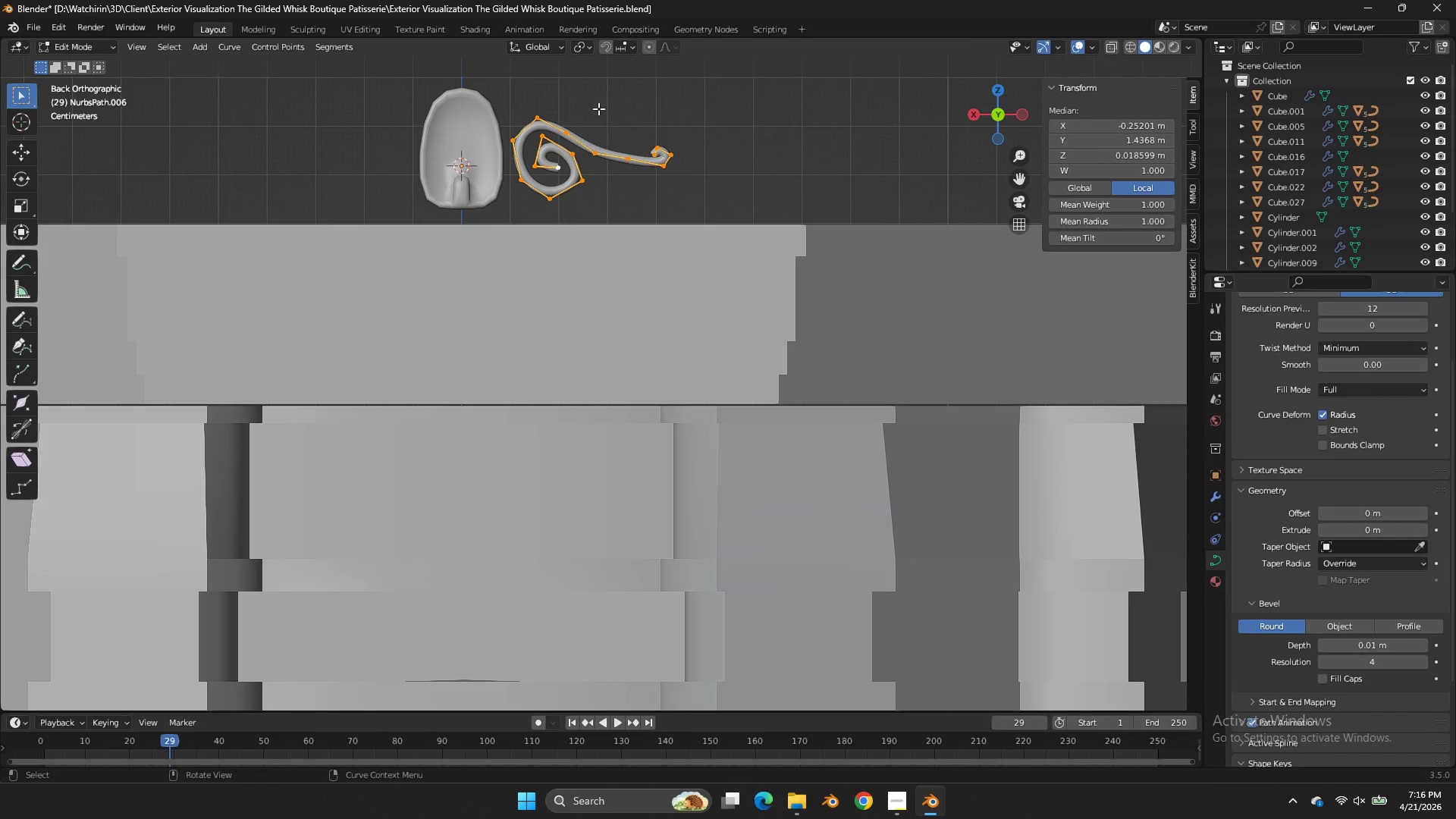 
left_click_drag(start_coordinate=[593, 107], to_coordinate=[588, 108])
 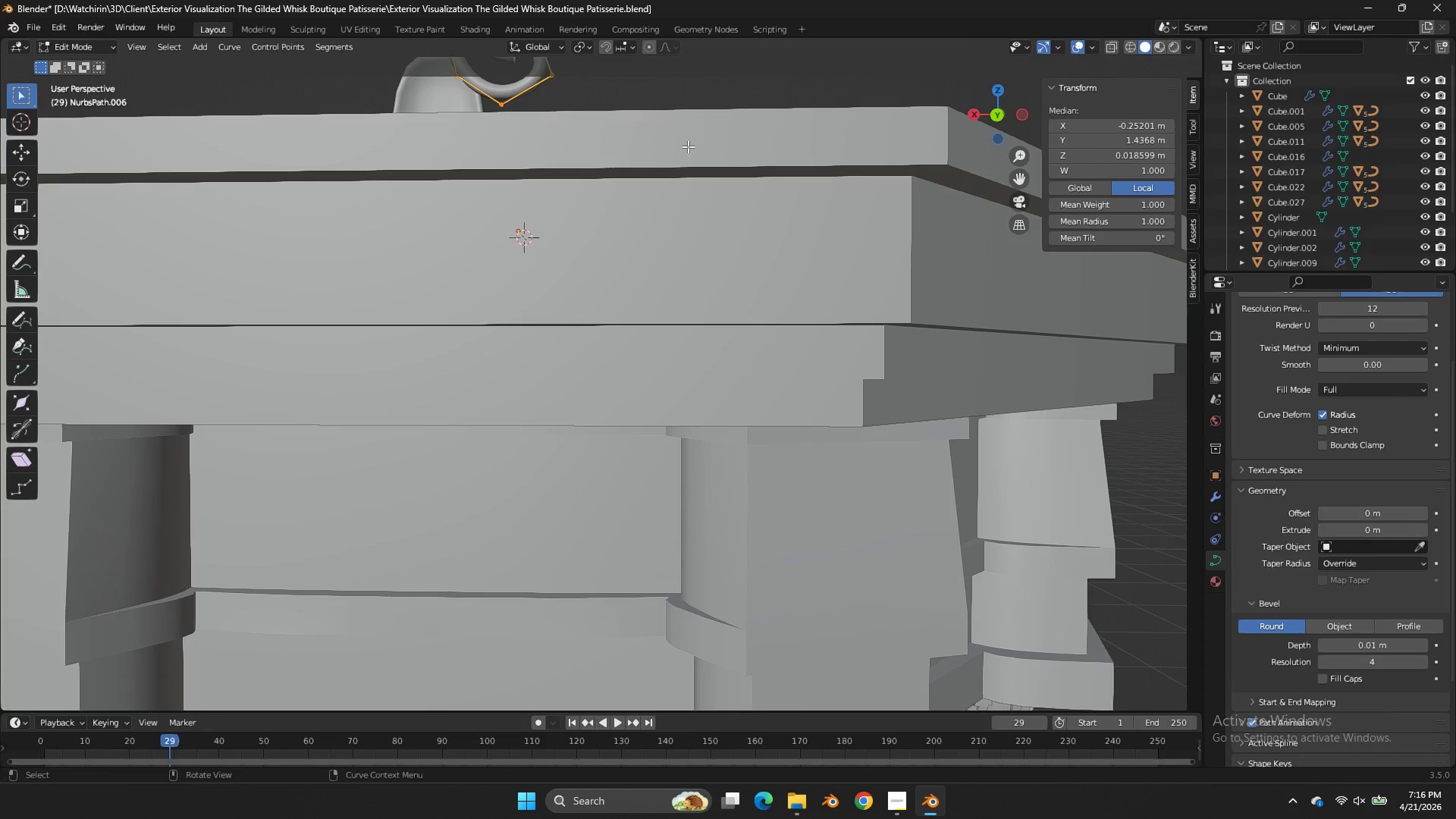 
middle_click([584, 111])
 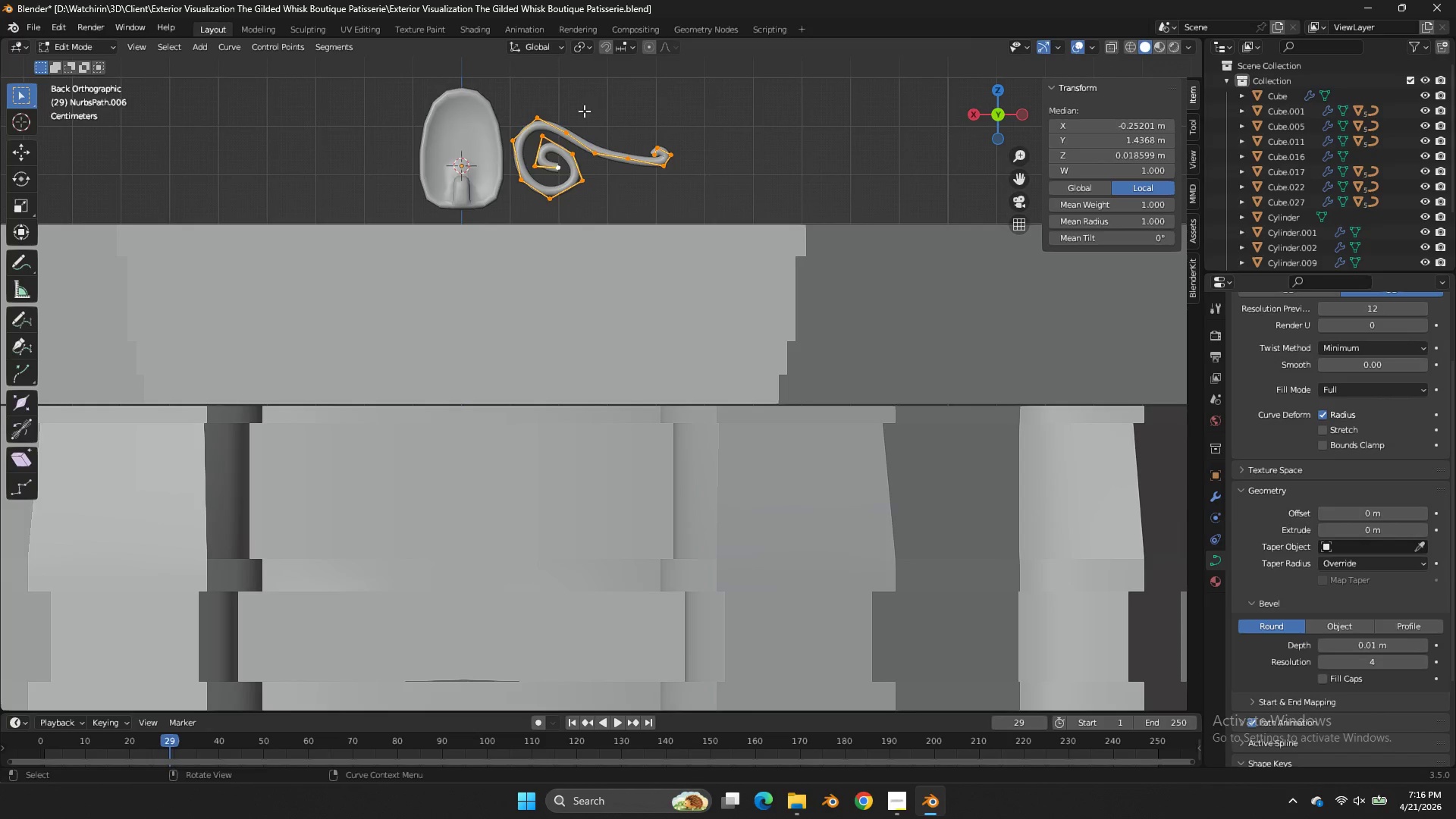 
scroll: coordinate [778, 158], scroll_direction: down, amount: 3.0
 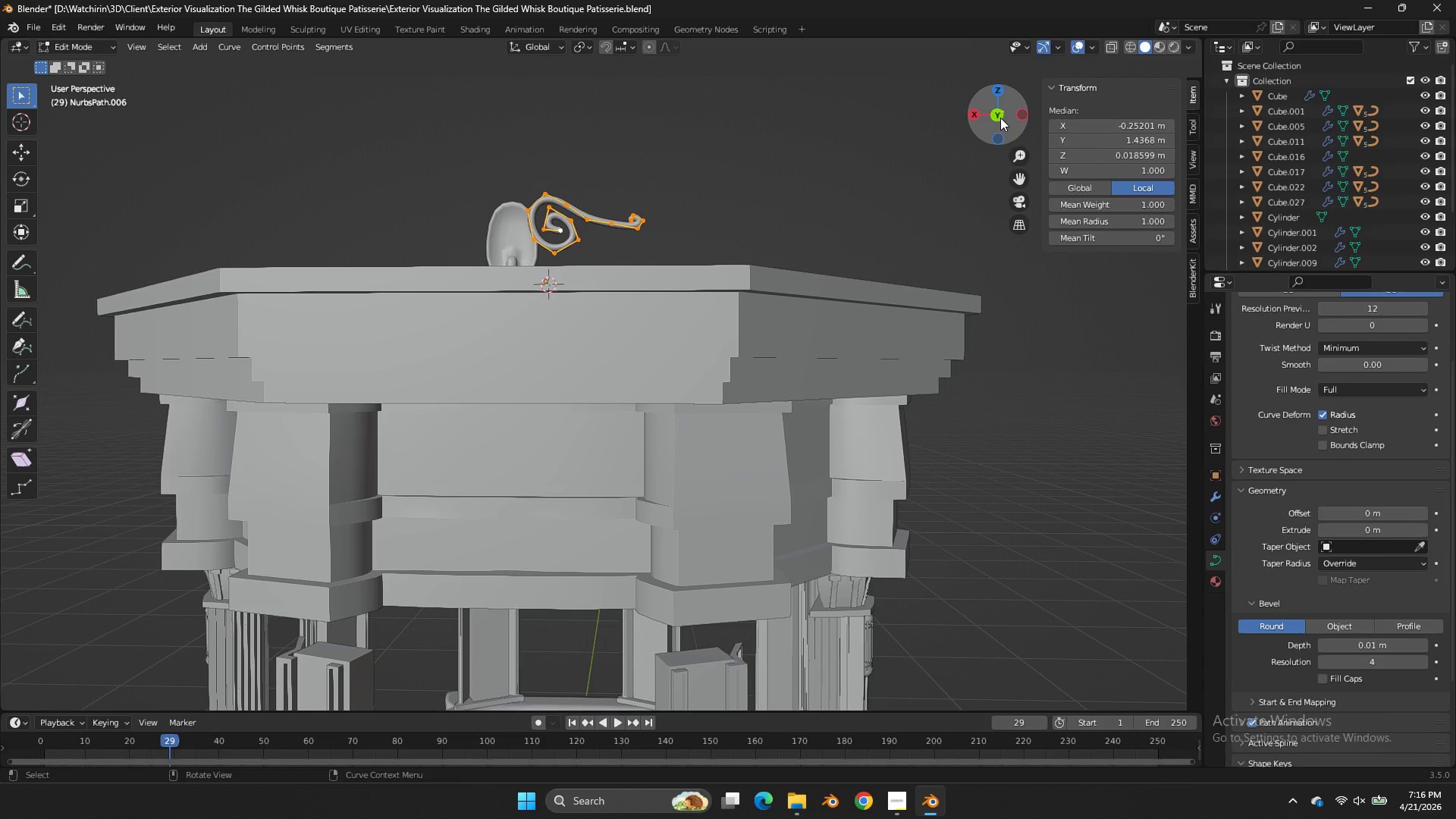 
left_click([999, 118])
 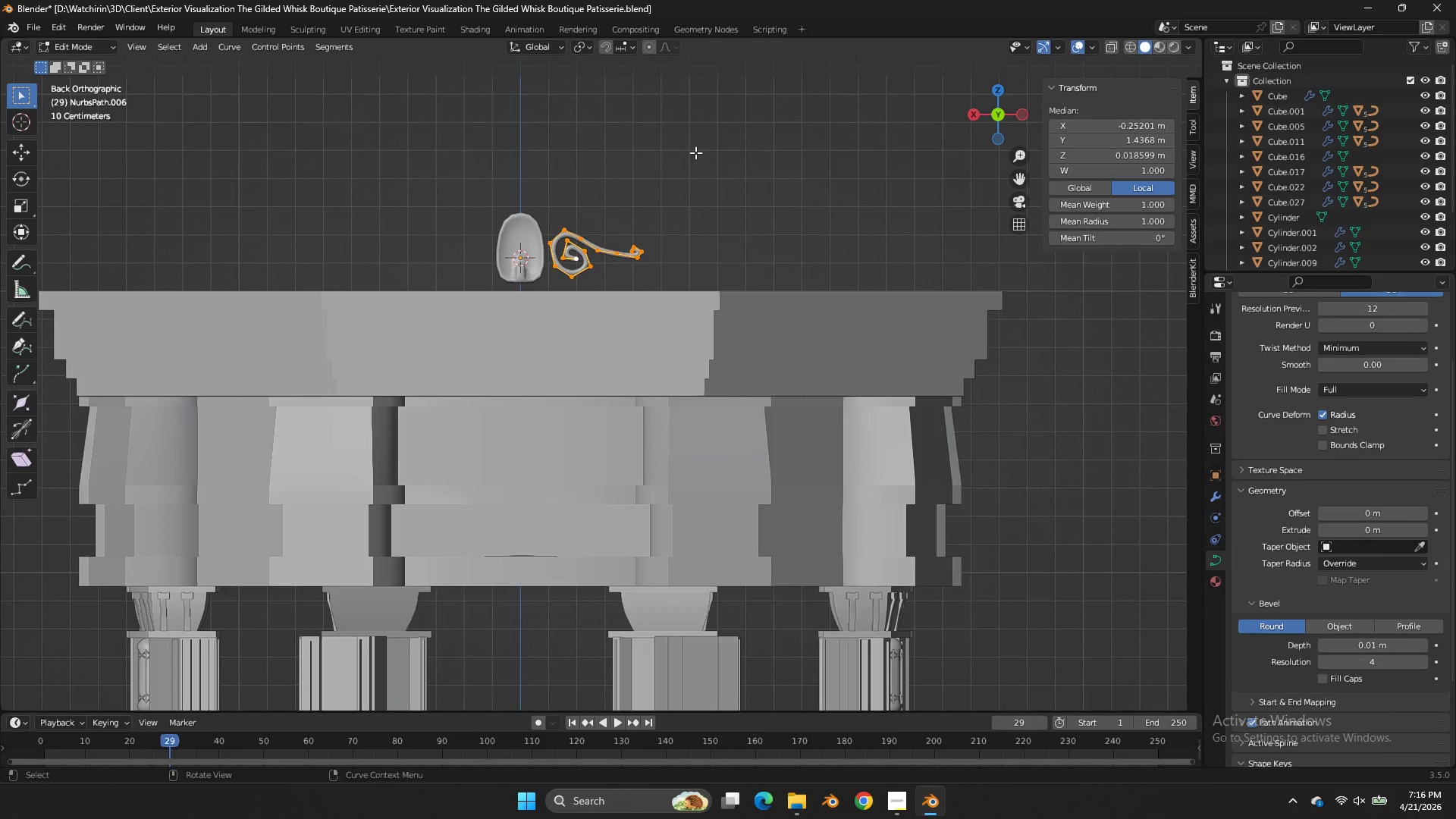 
key(Z)
 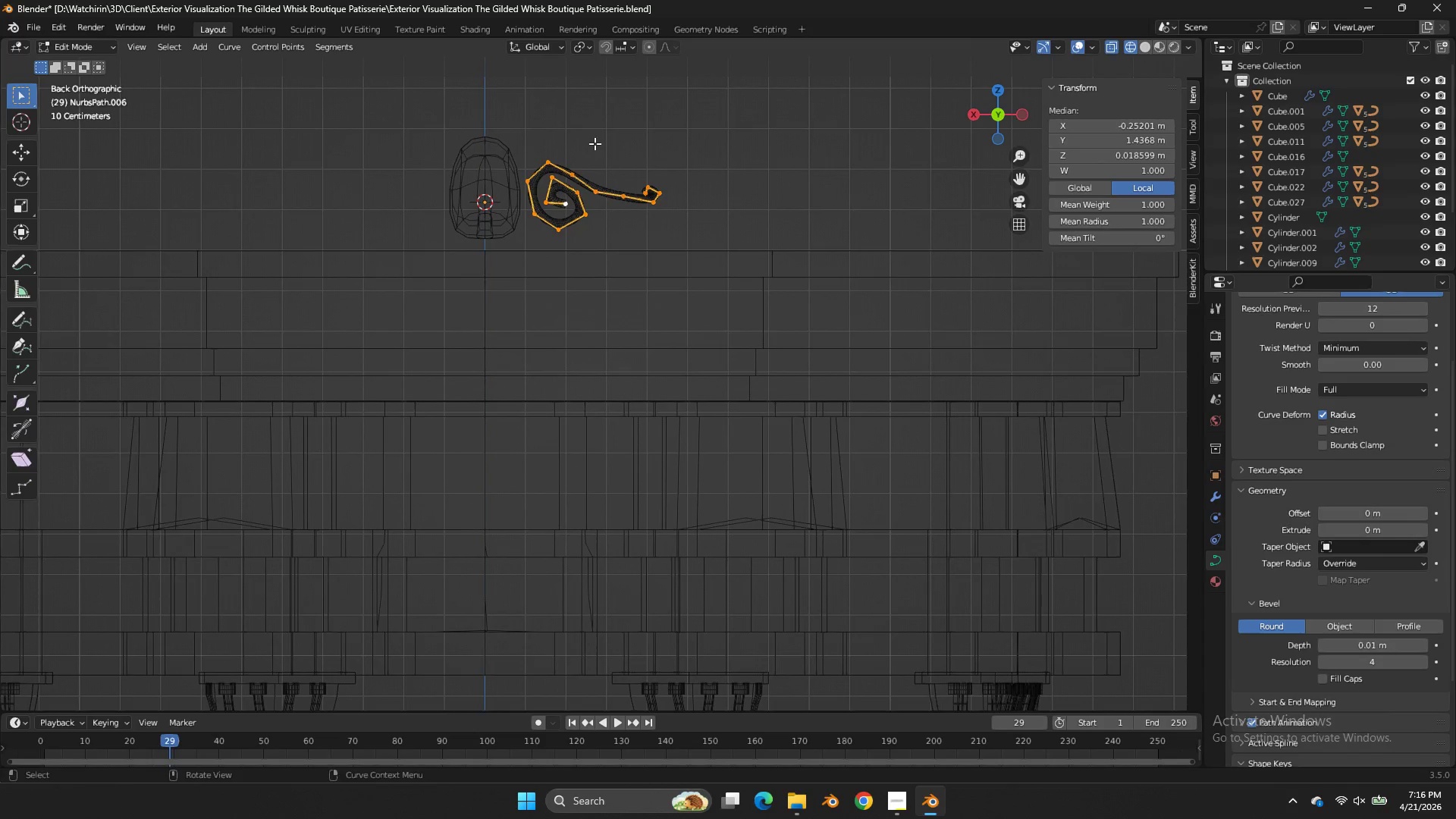 
scroll: coordinate [674, 163], scroll_direction: up, amount: 2.0
 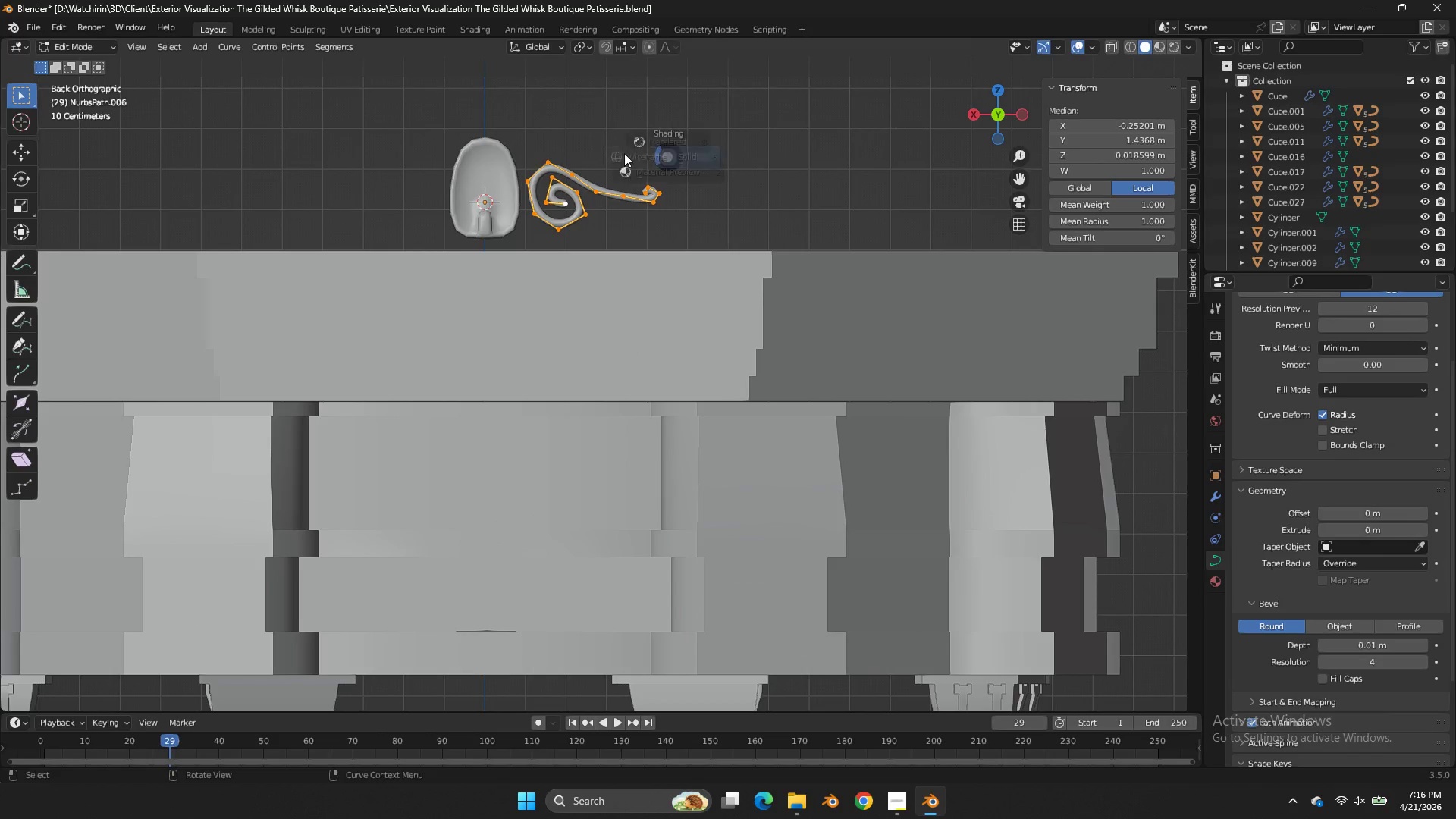 
left_click_drag(start_coordinate=[593, 145], to_coordinate=[477, 251])
 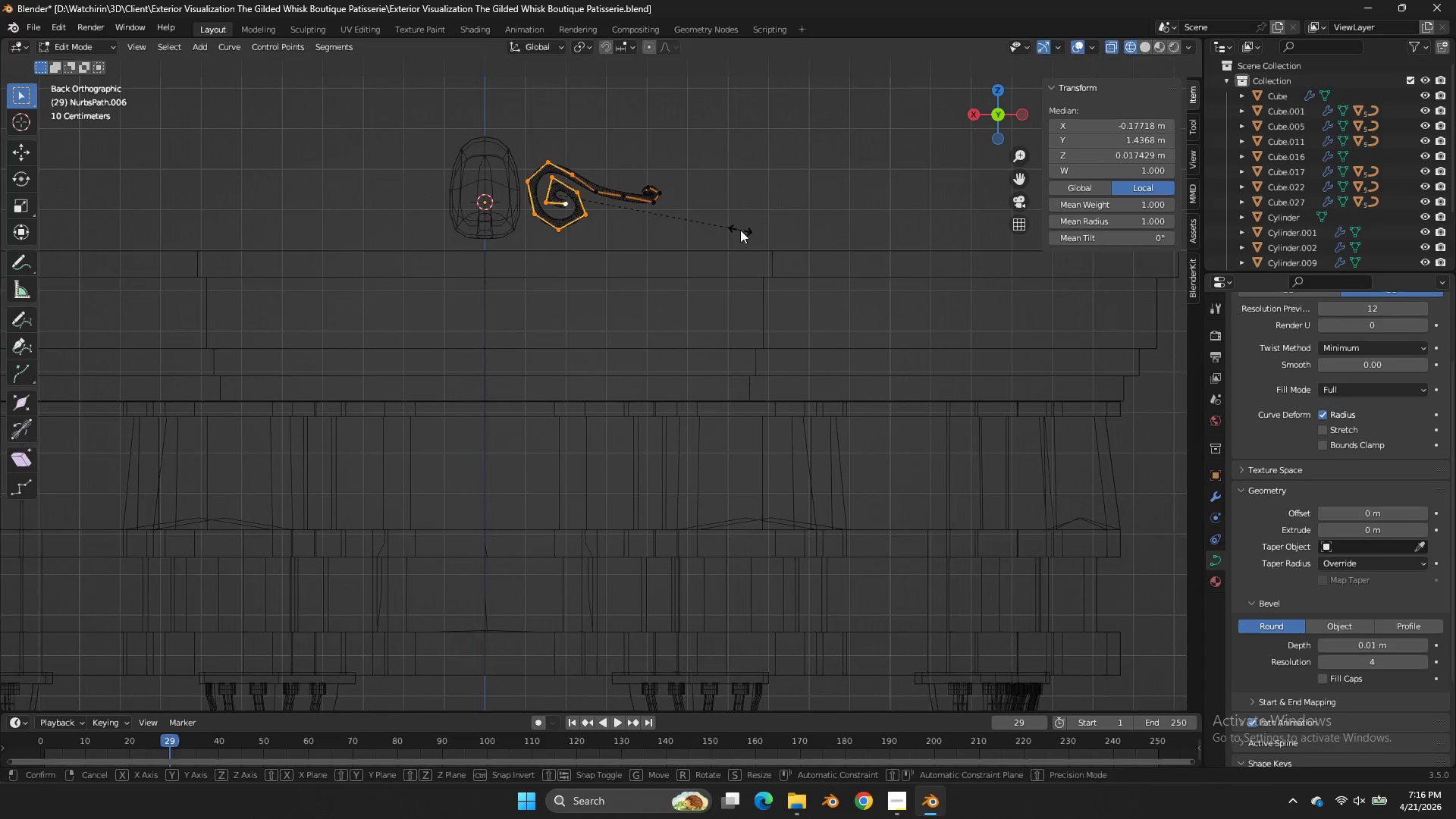 
type(sz)
 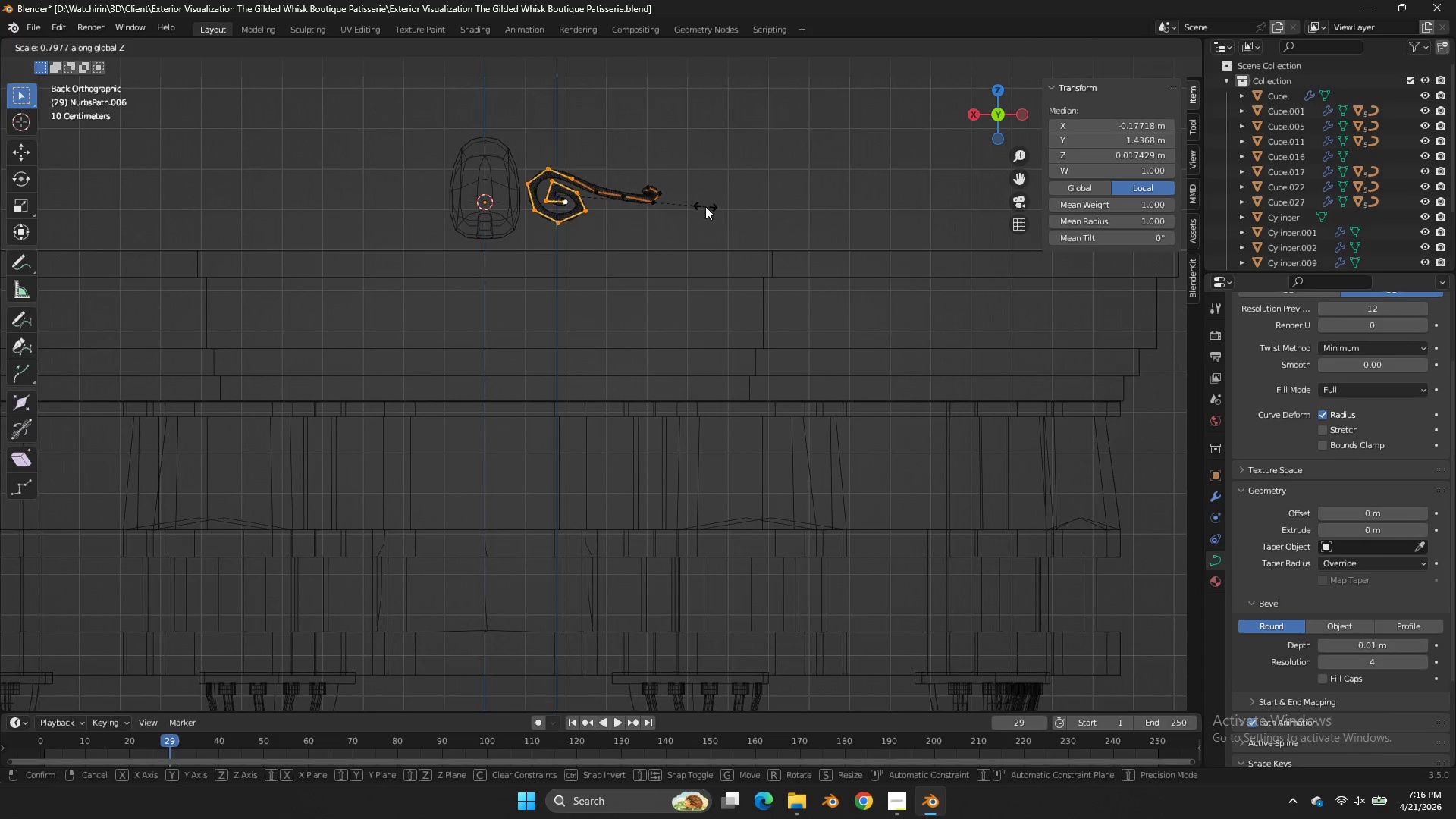 
left_click([704, 206])
 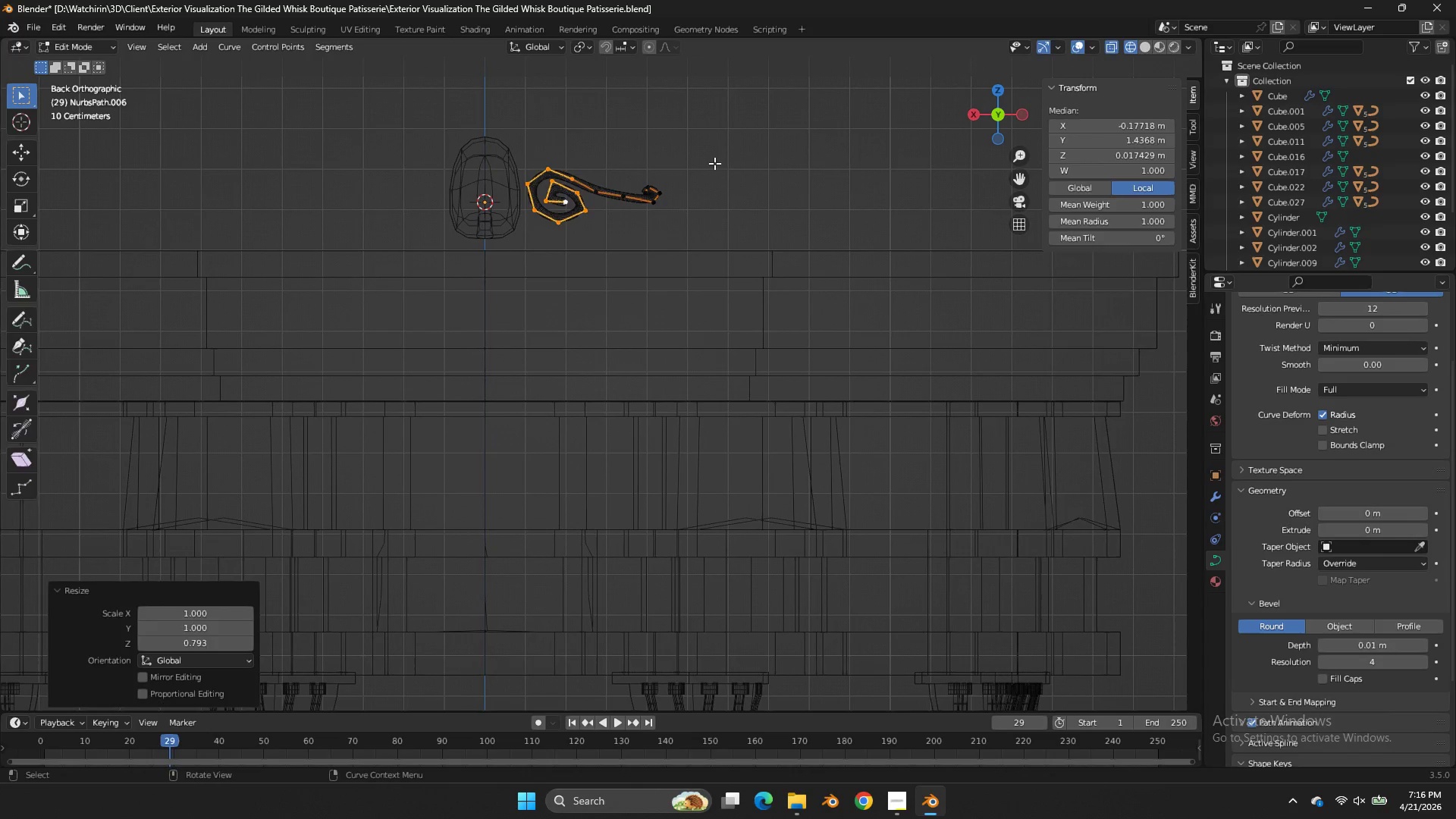 
key(Tab)
 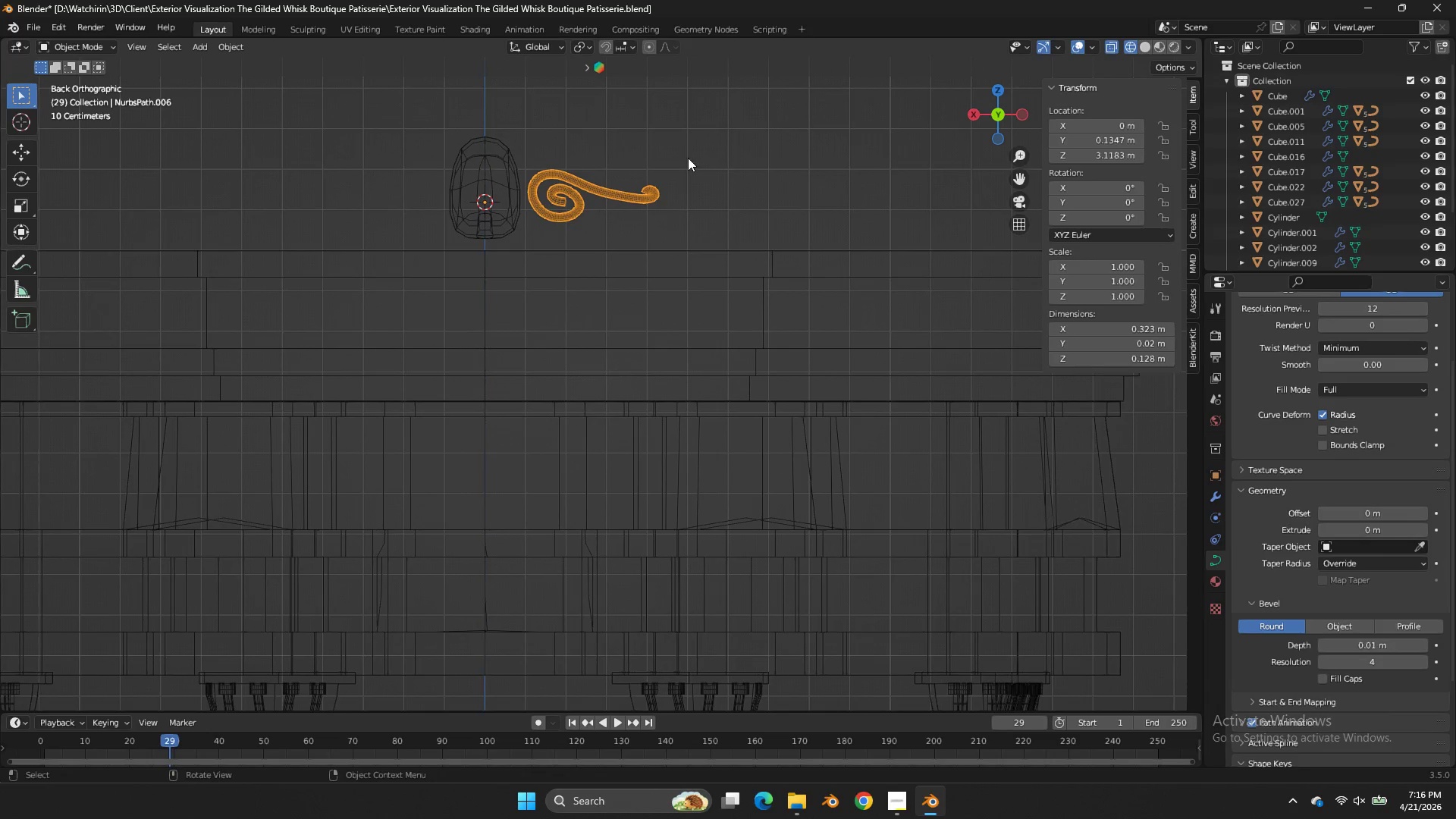 
key(Tab)
 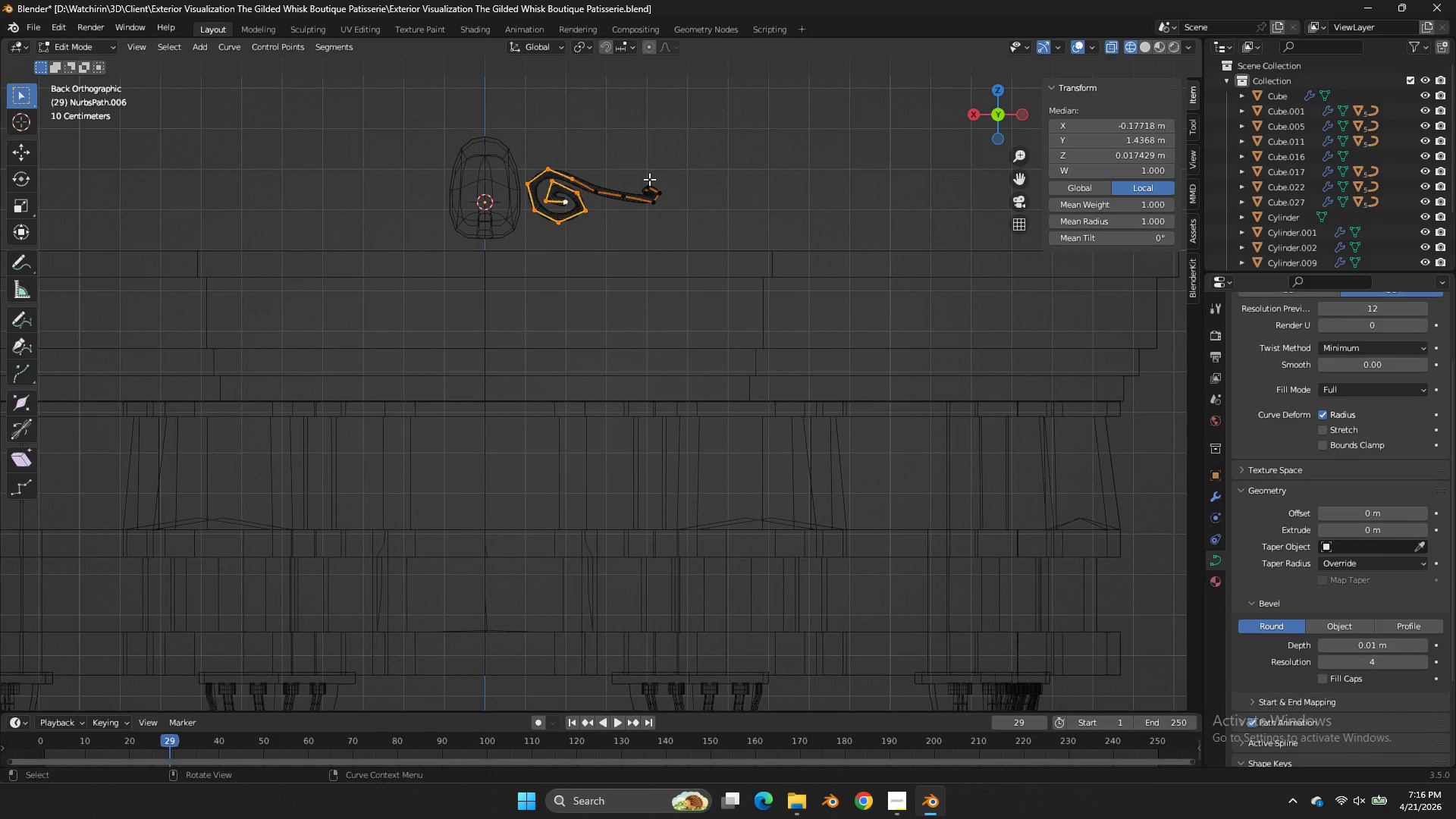 
left_click([649, 179])
 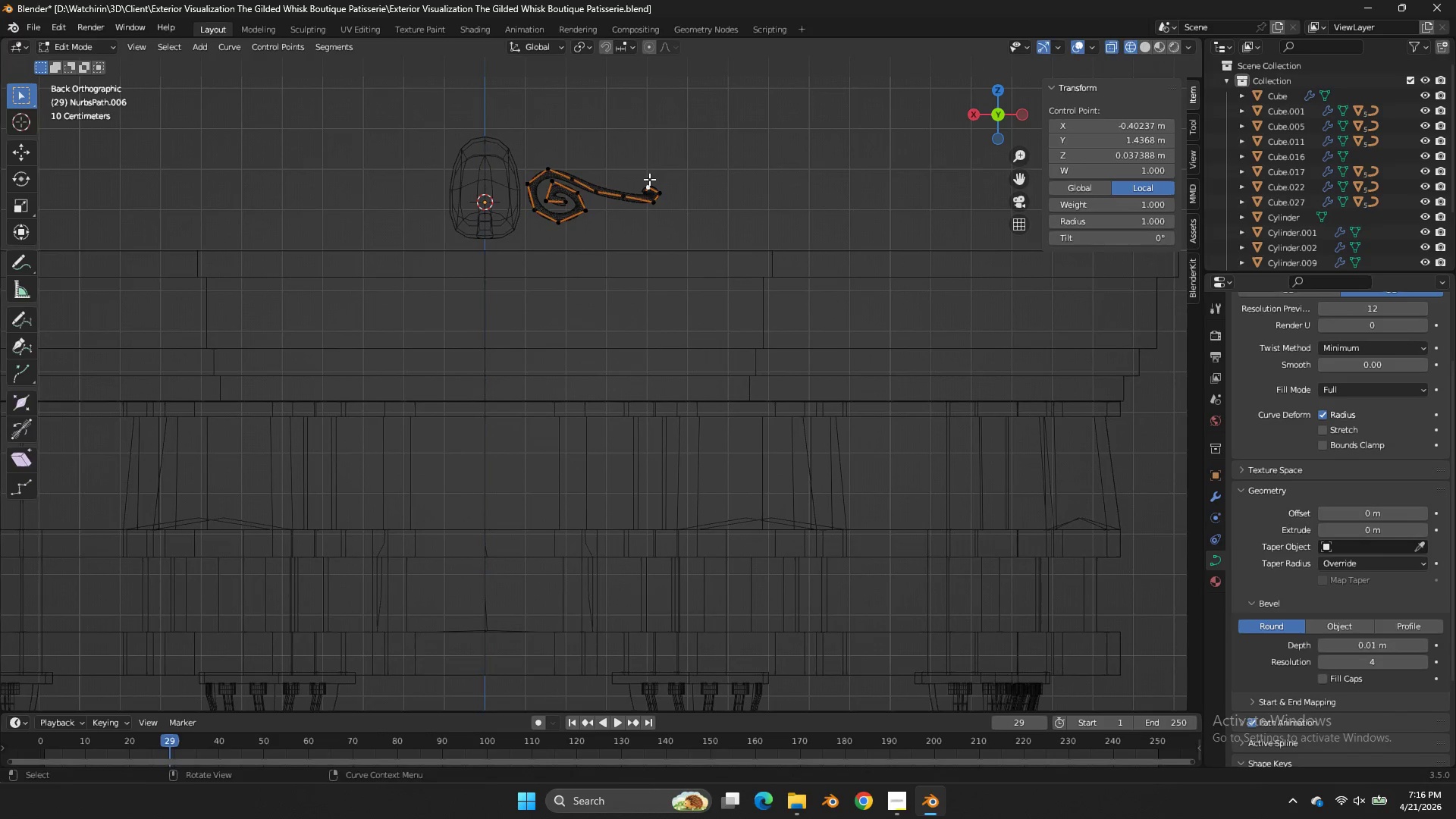 
type(gg)
 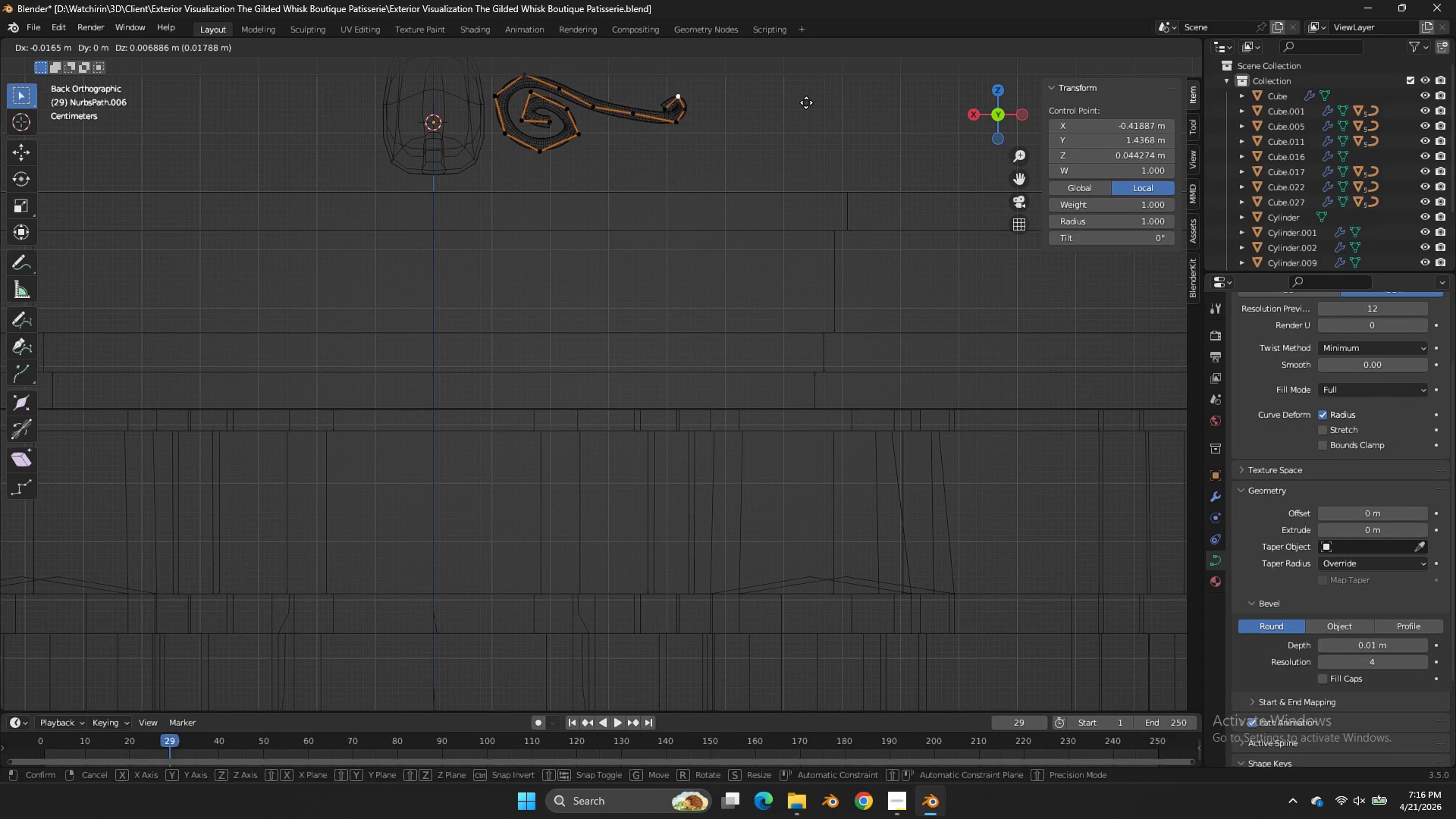 
 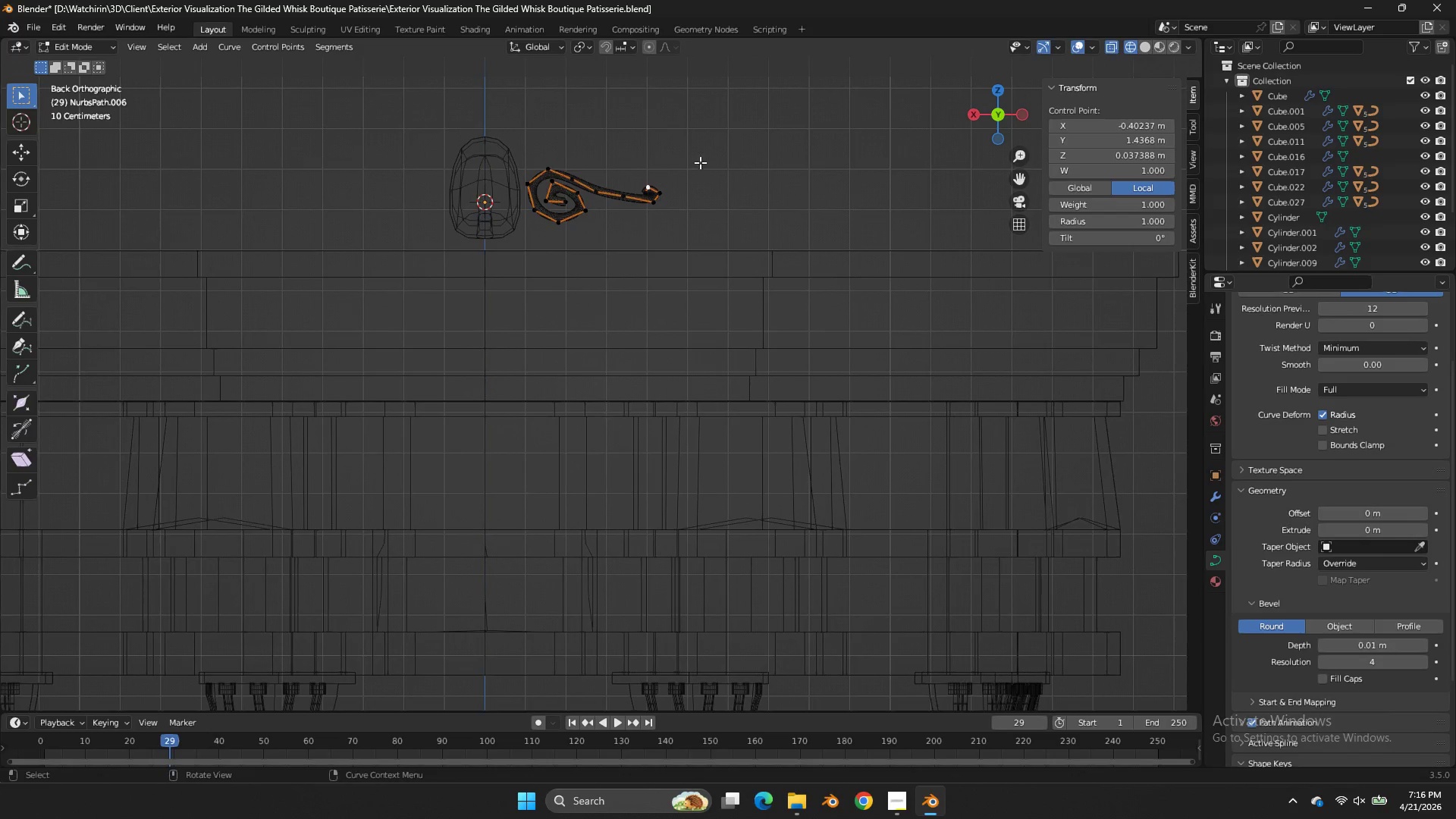 
hold_key(key=ShiftLeft, duration=0.67)
 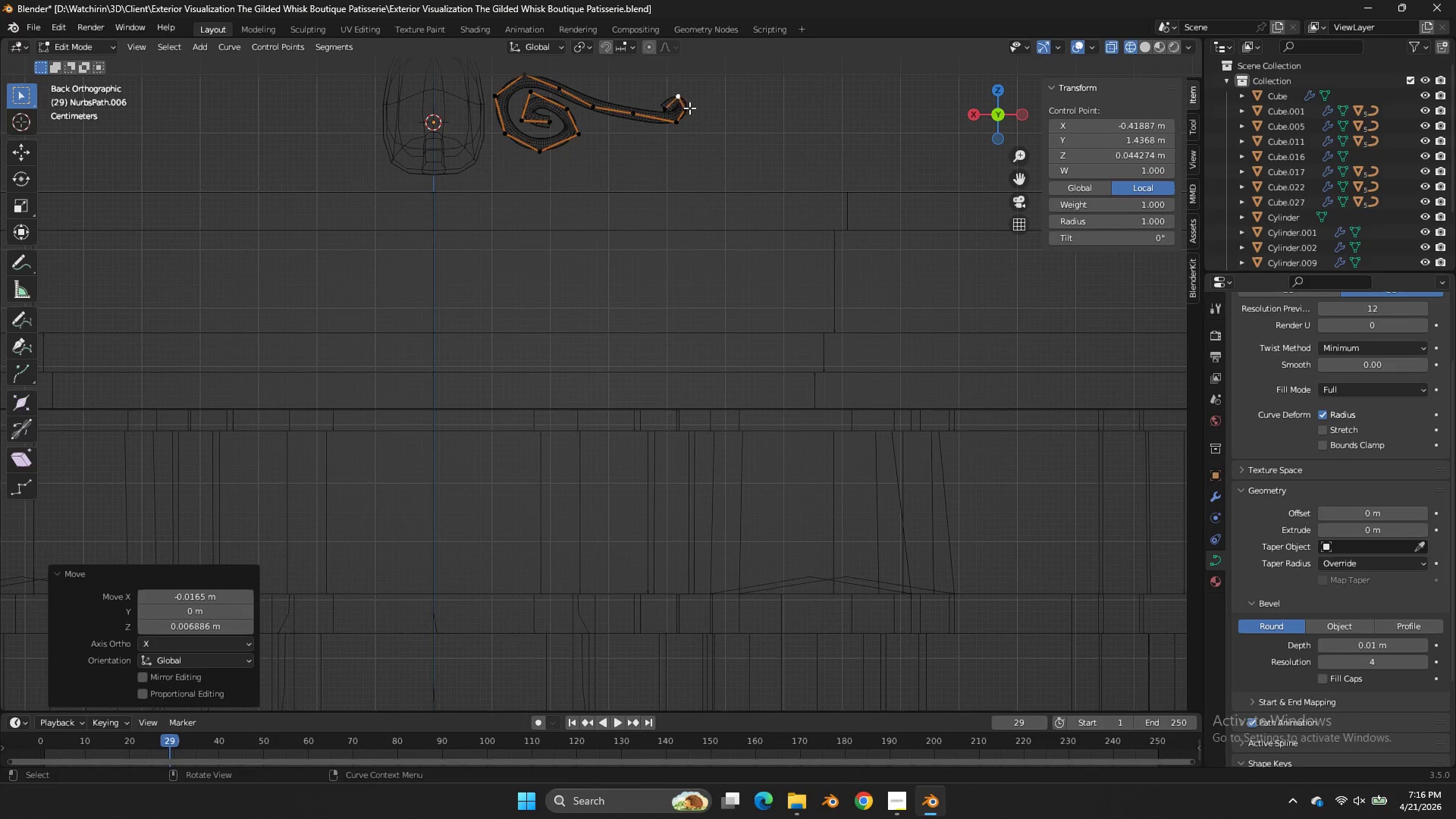 
scroll: coordinate [703, 158], scroll_direction: up, amount: 2.0
 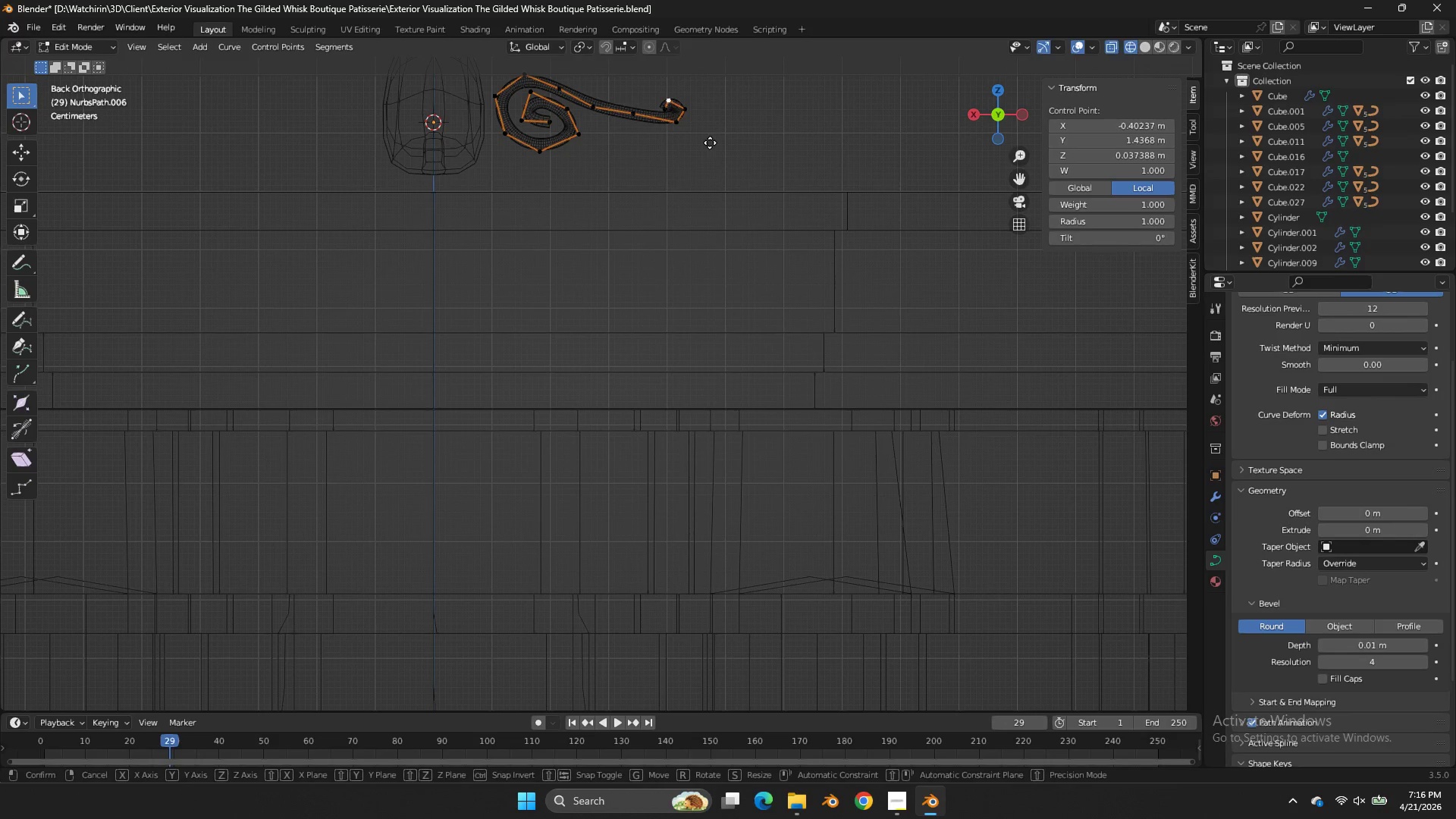 
left_click([806, 102])
 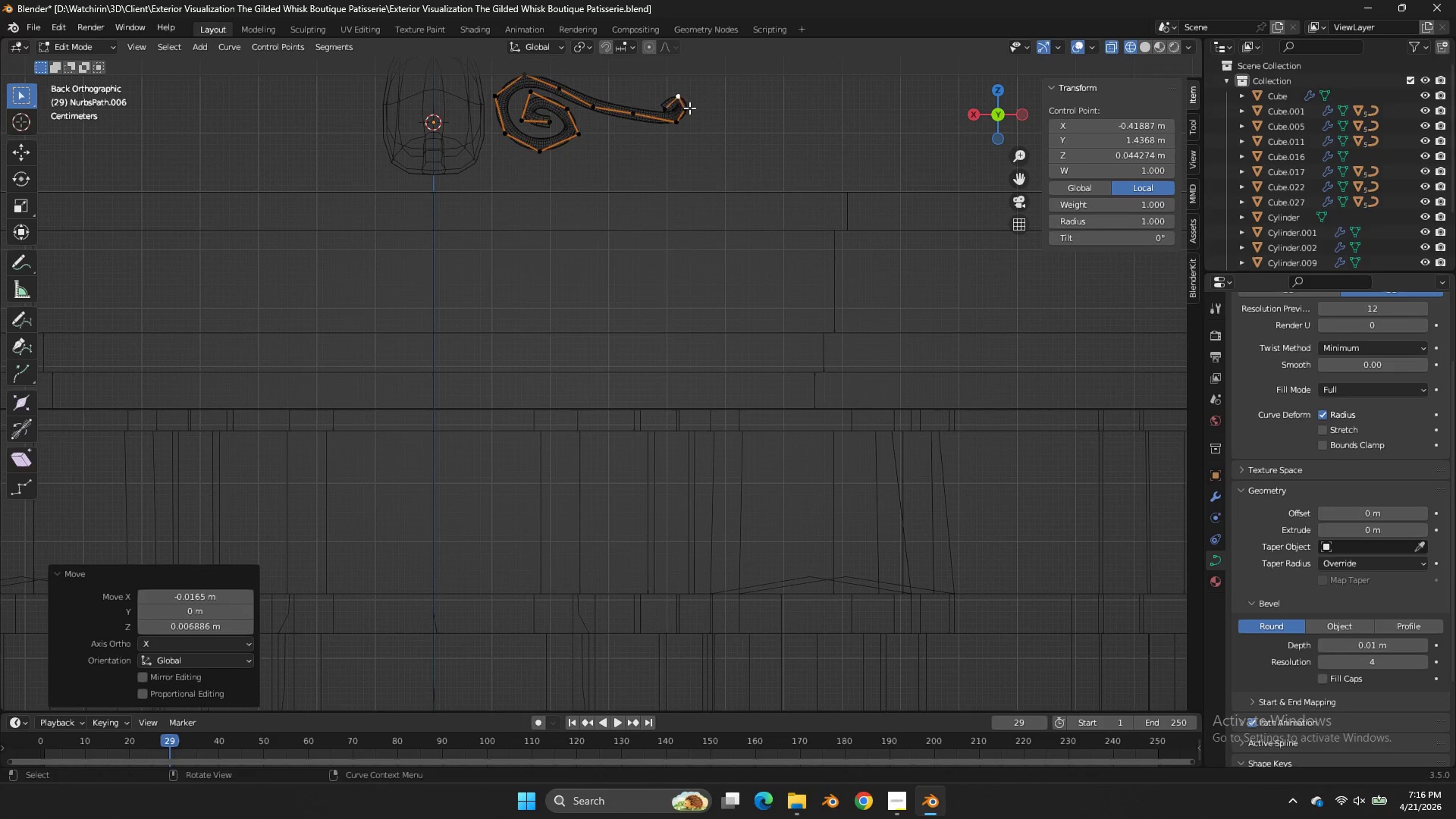 
triple_click([689, 108])
 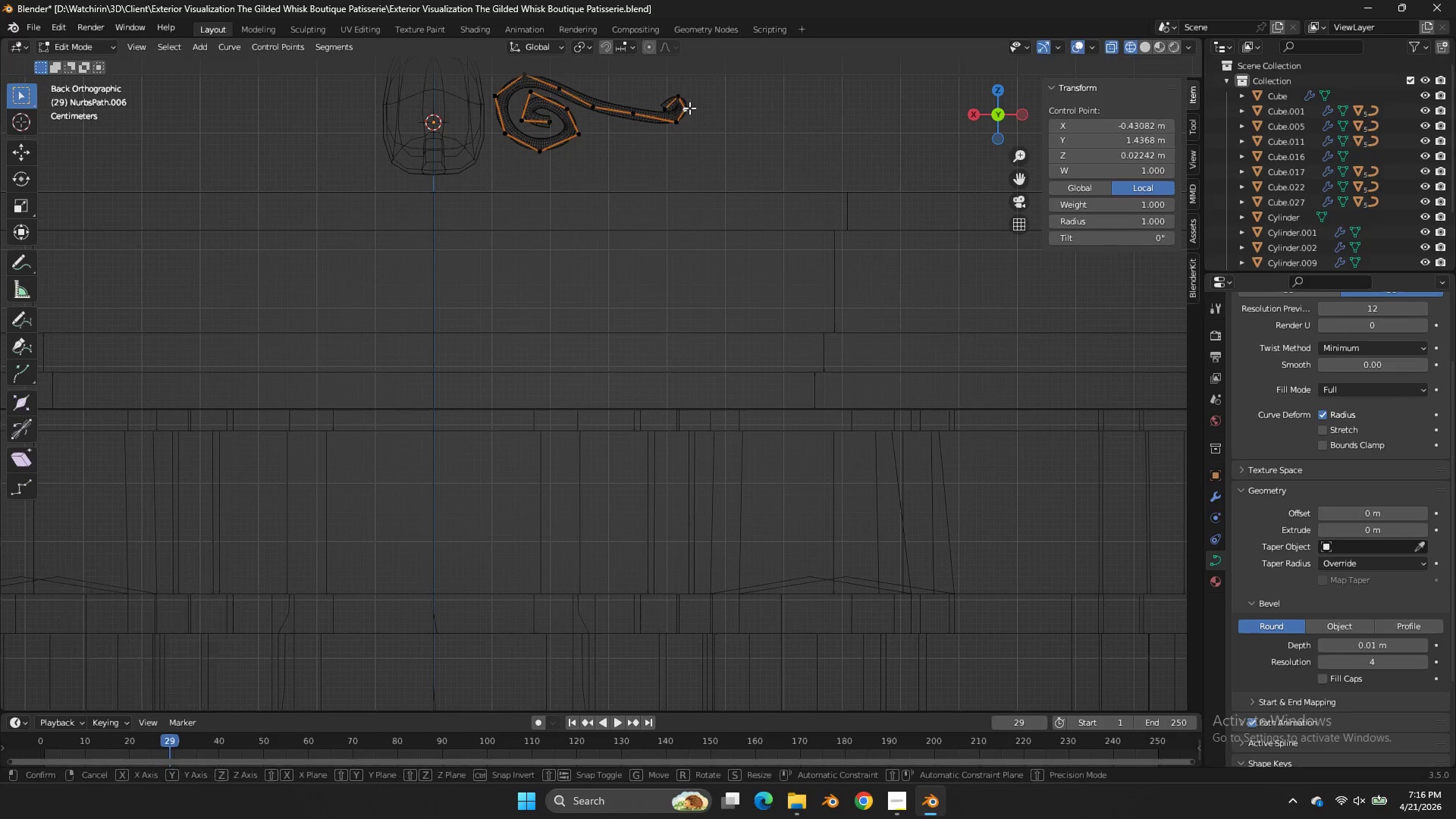 
key(G)
 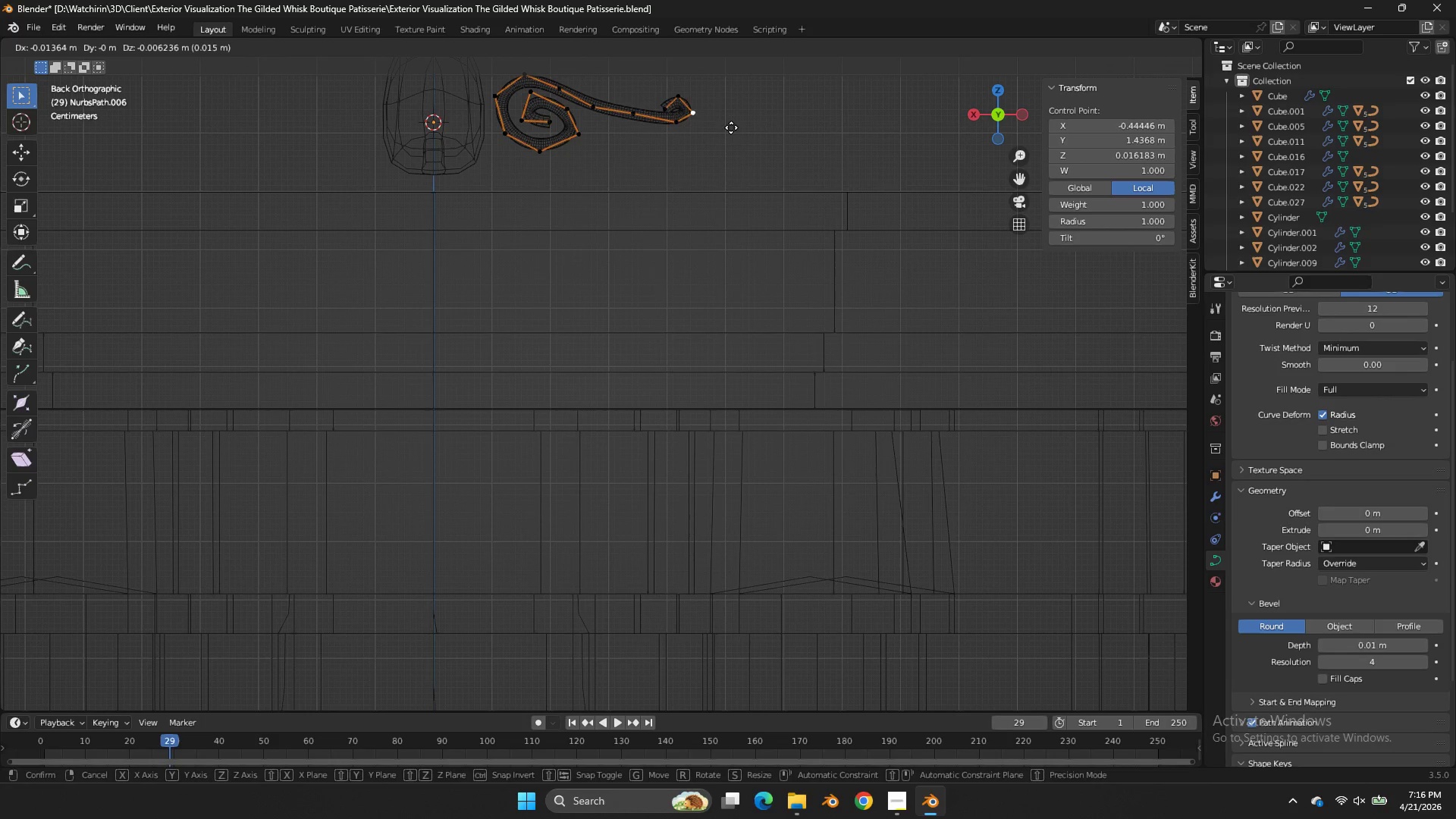 
hold_key(key=ShiftLeft, duration=0.44)
left_click([779, 143])
 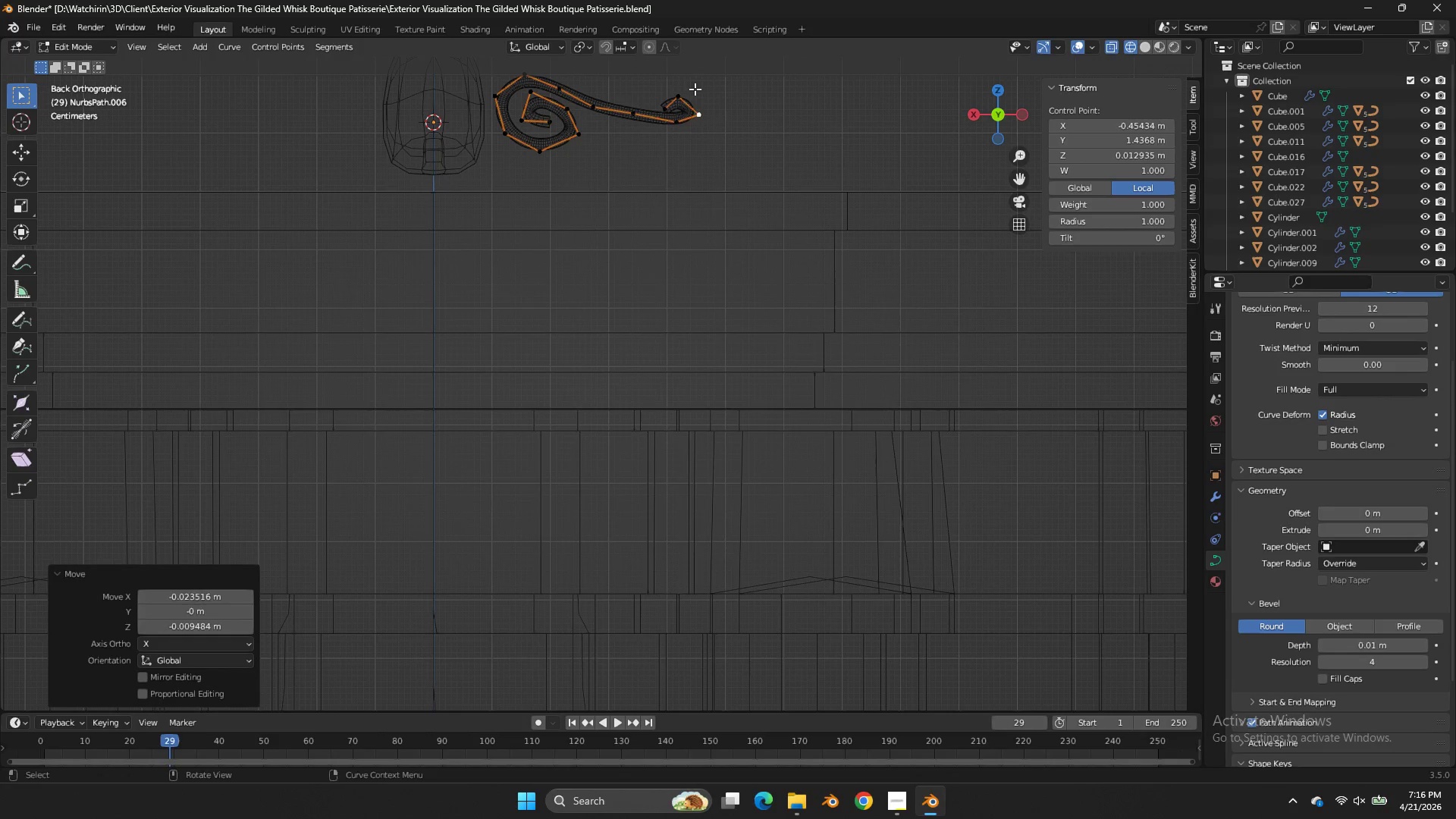 
double_click([695, 89])
 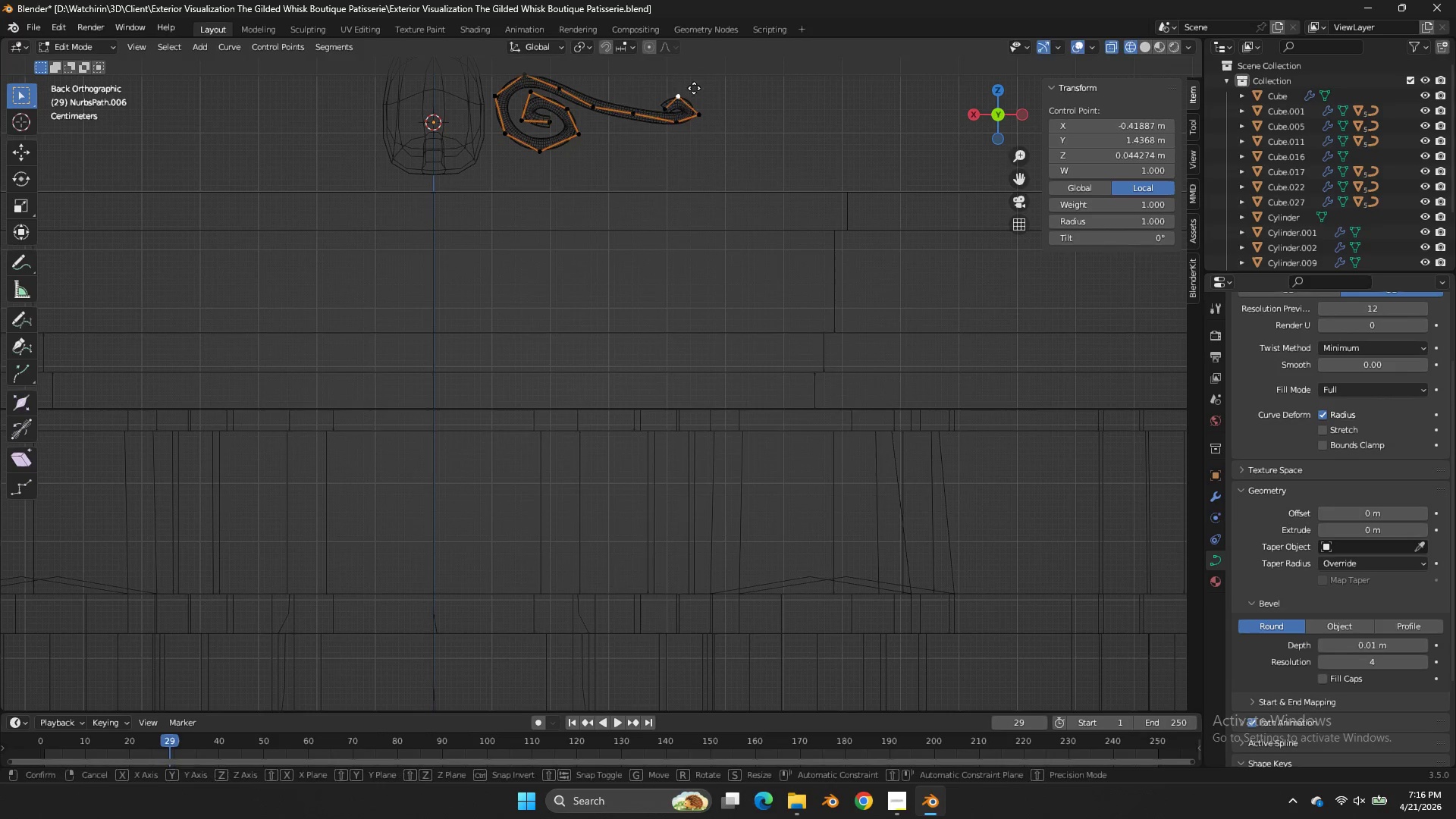 
key(G)
 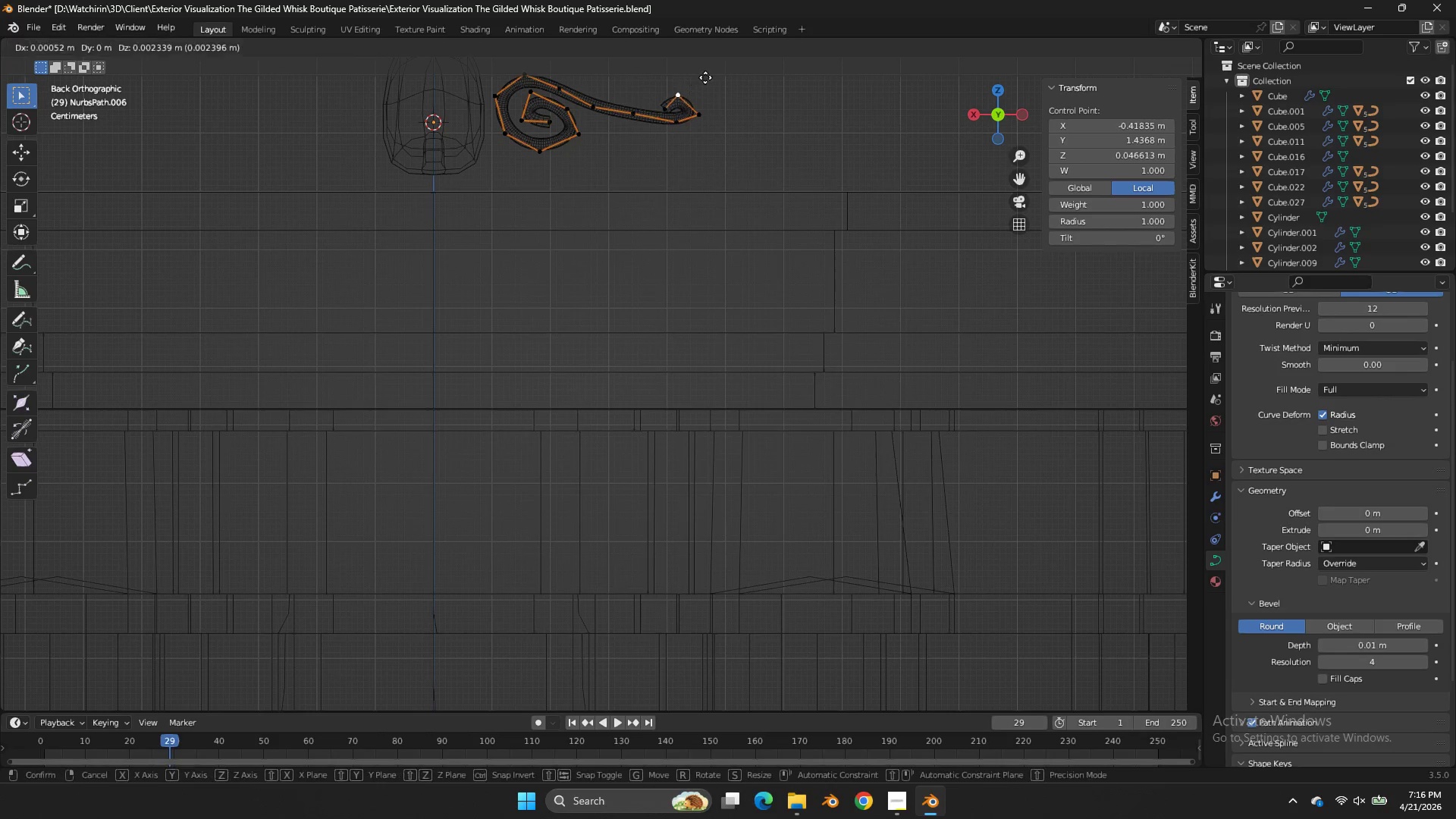 
key(Shift+ShiftLeft)
 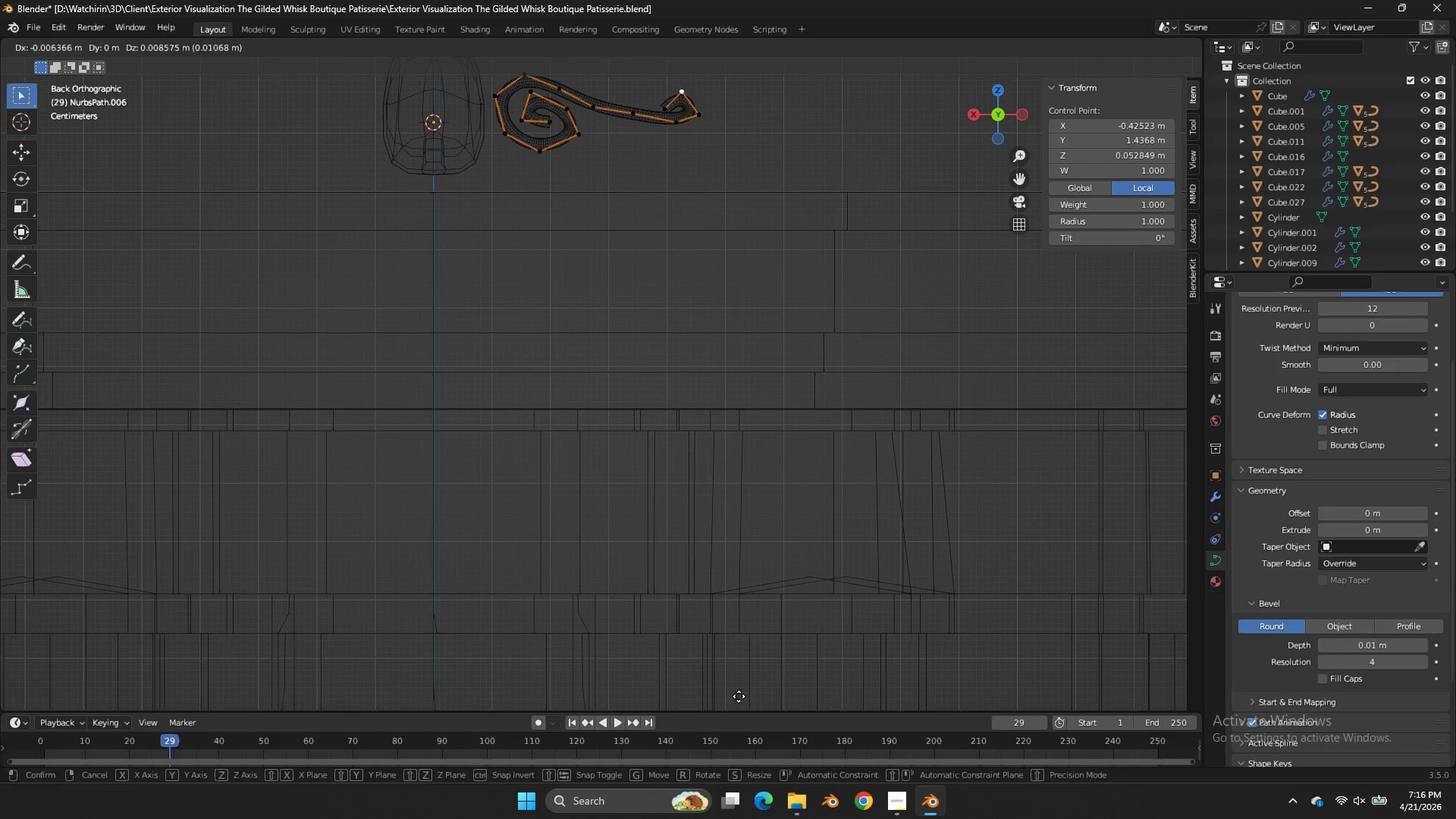 
triple_click([739, 696])
 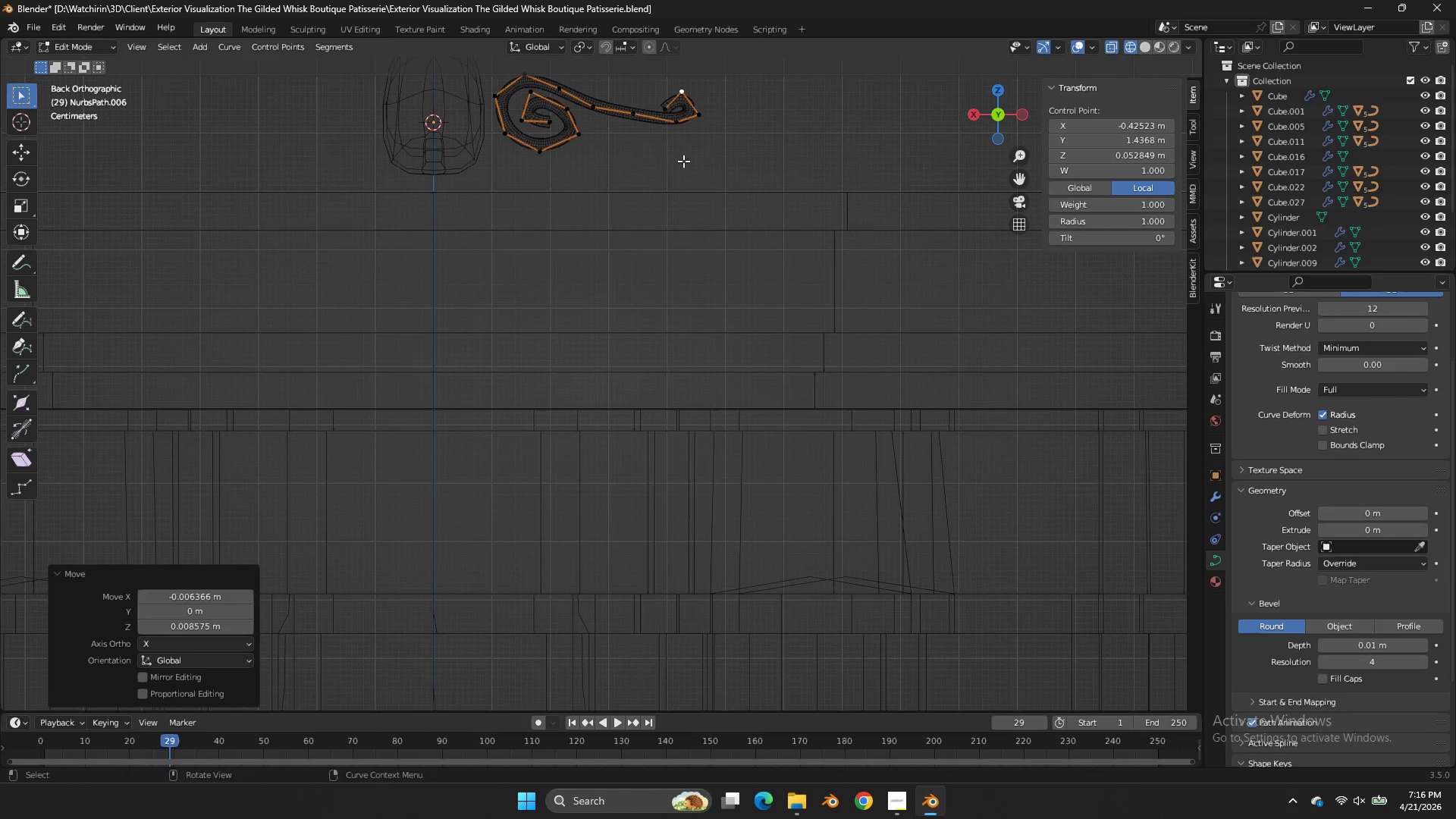 
left_click([670, 111])
 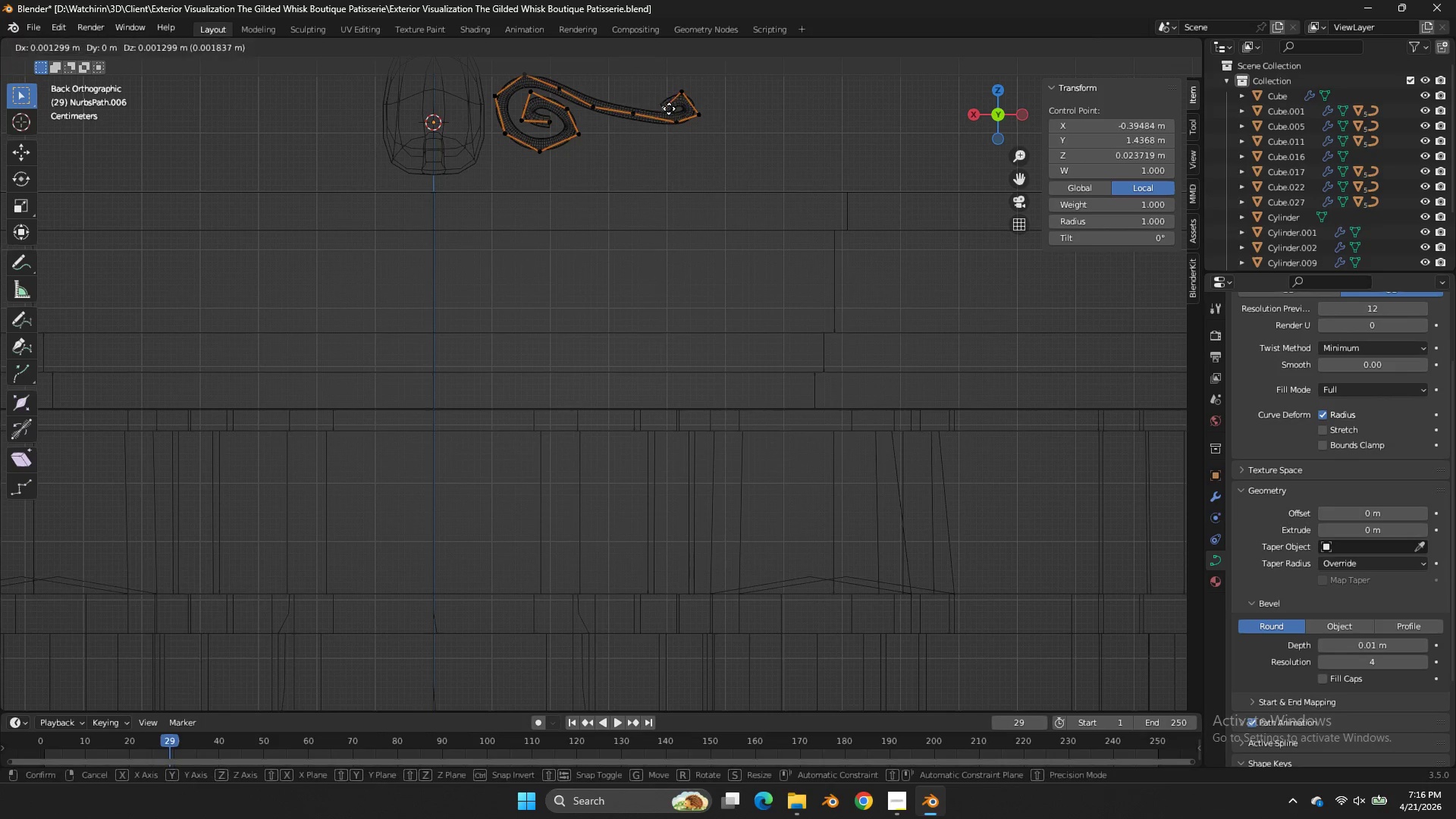 
key(G)
 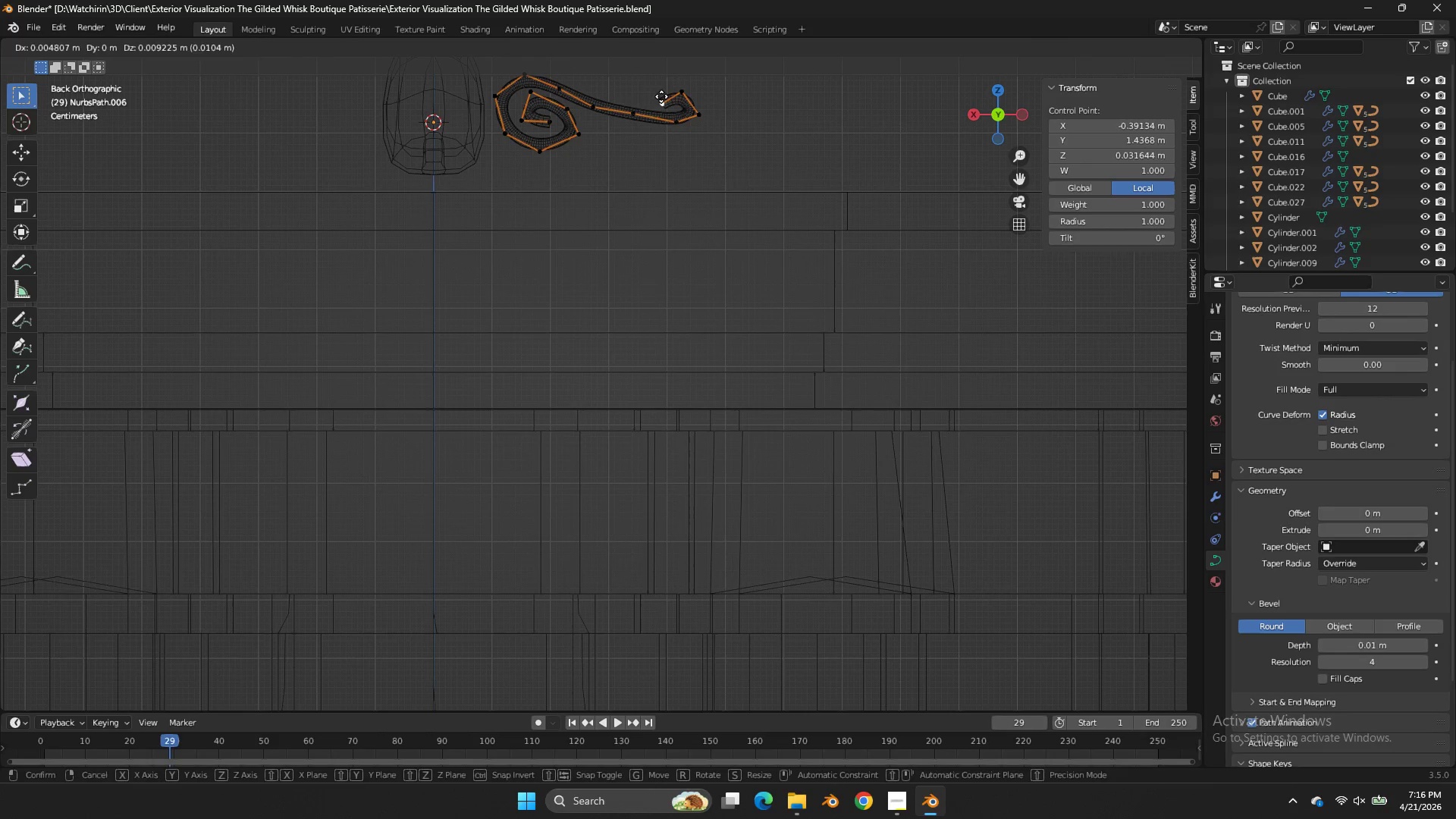 
hold_key(key=ShiftLeft, duration=0.31)
double_click([651, 80])
 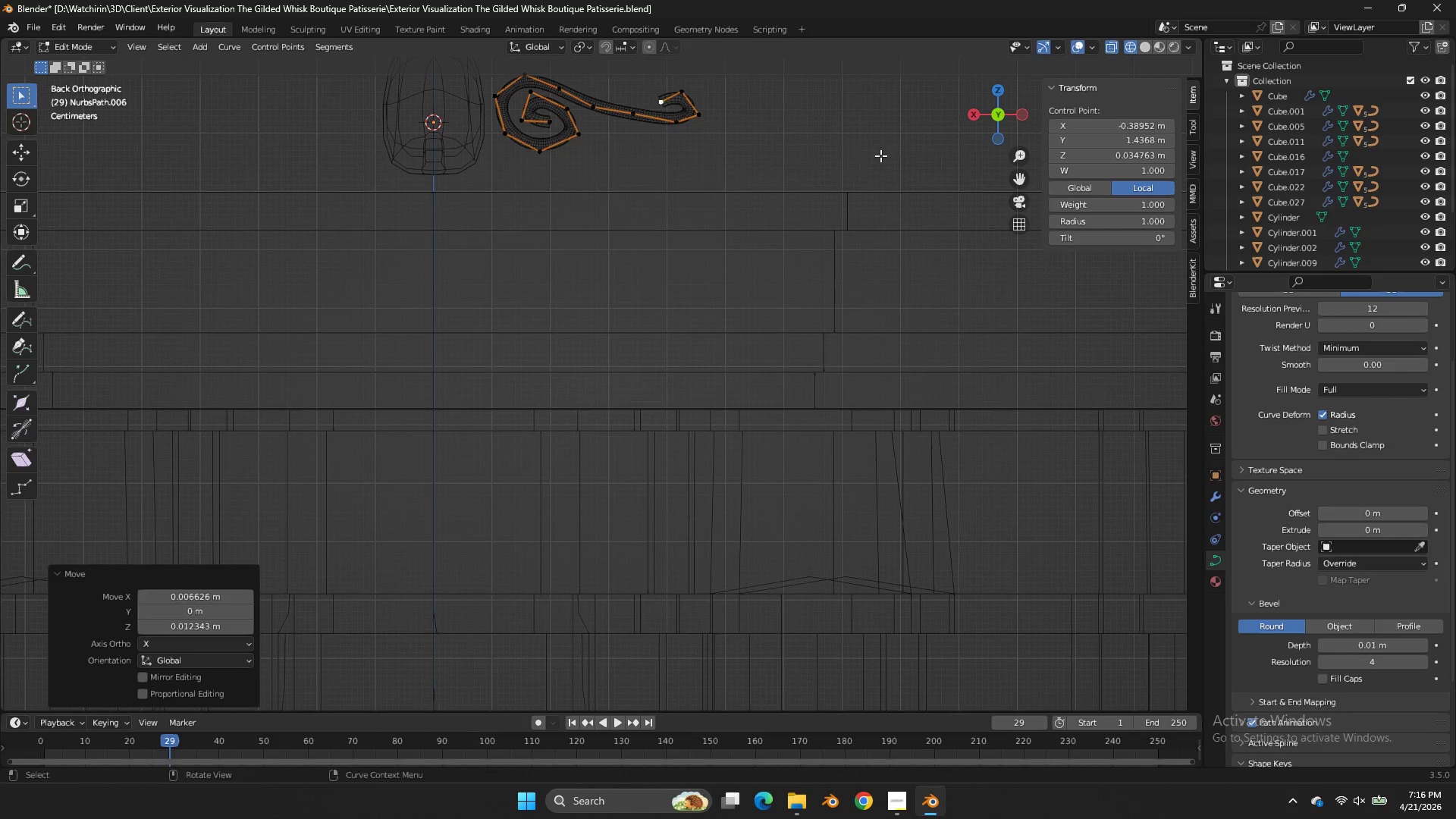 
key(Alt+S)
 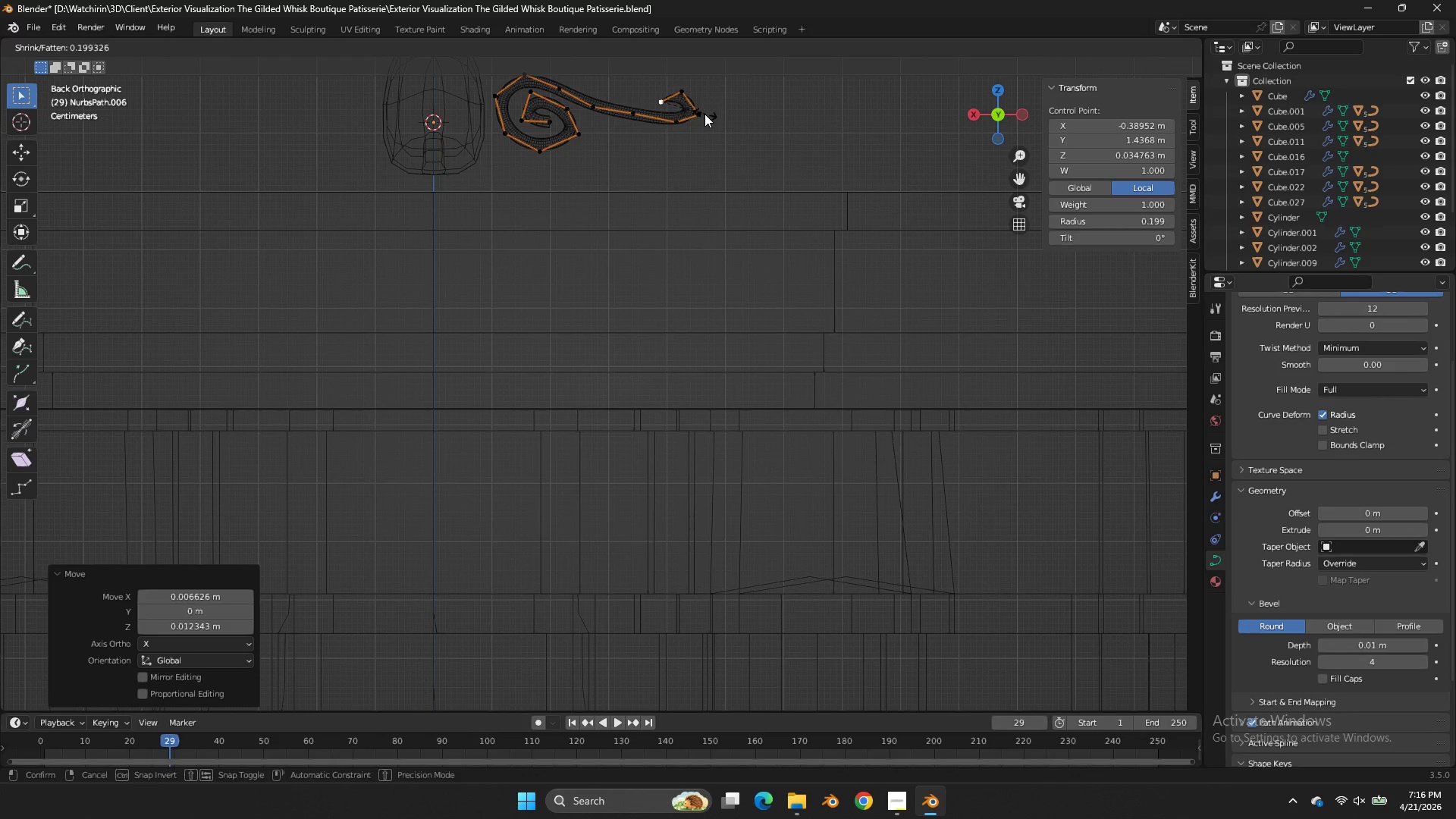 
left_click([703, 113])
 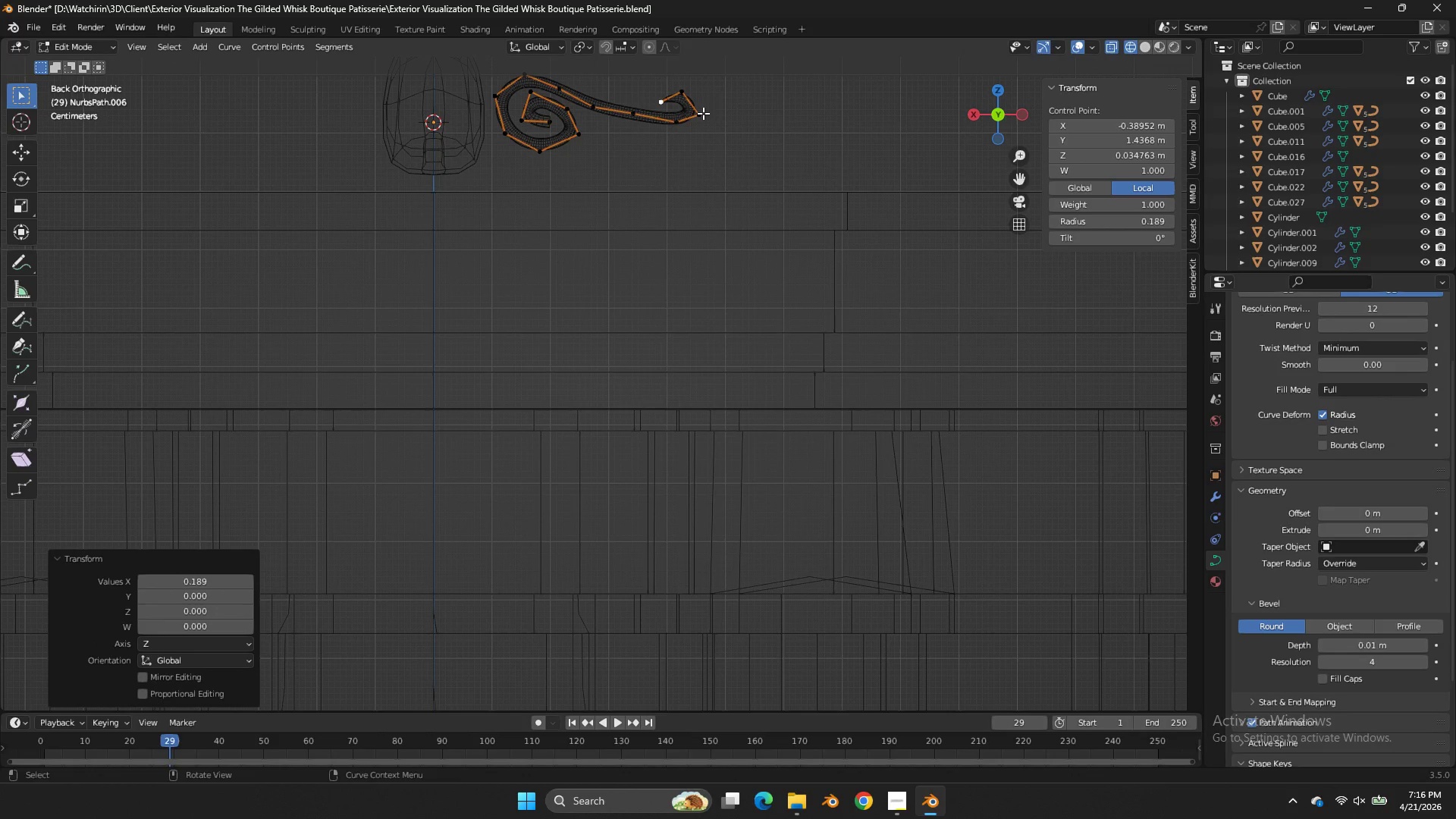 
key(Tab)
 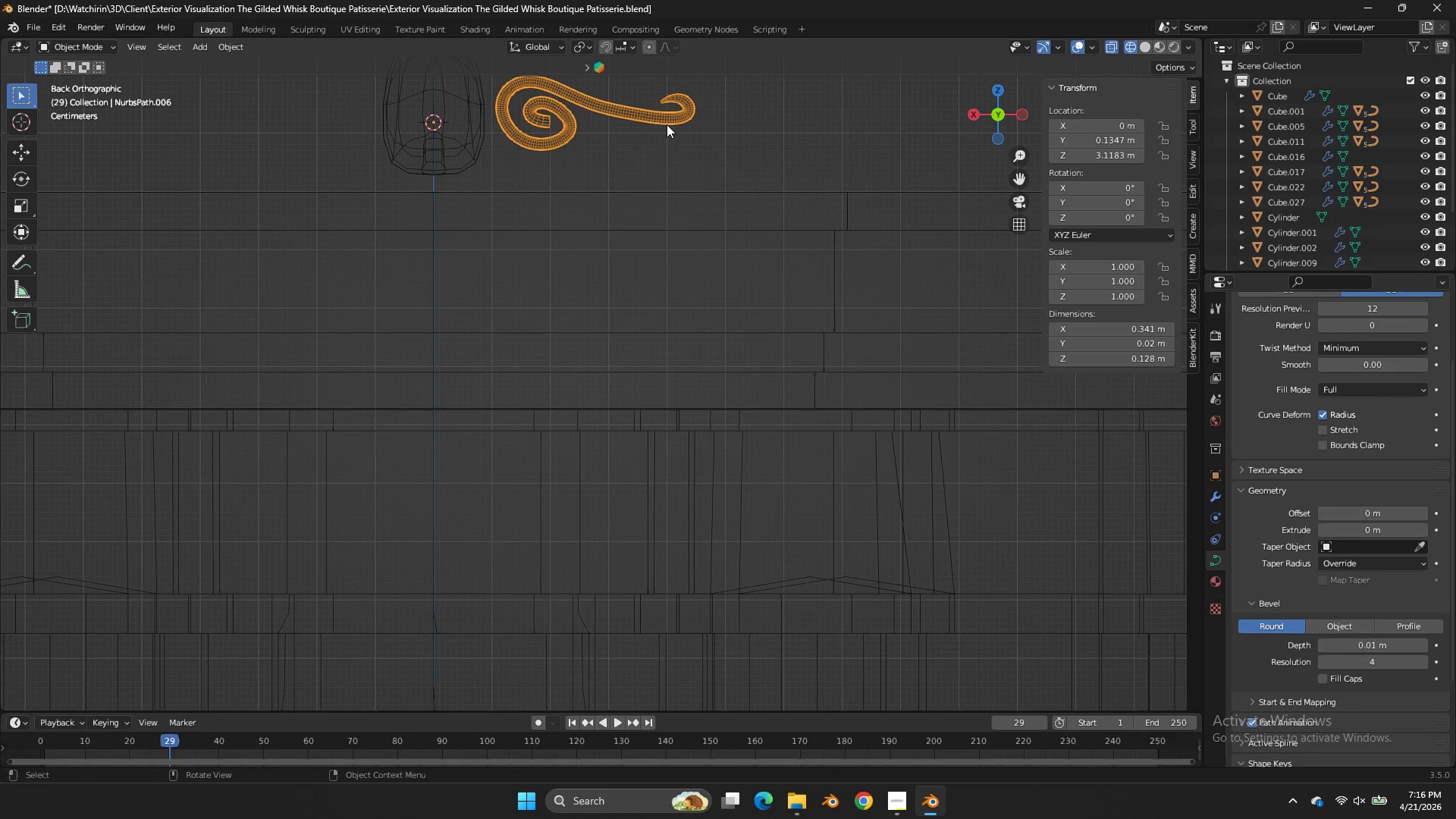 
key(Tab)
 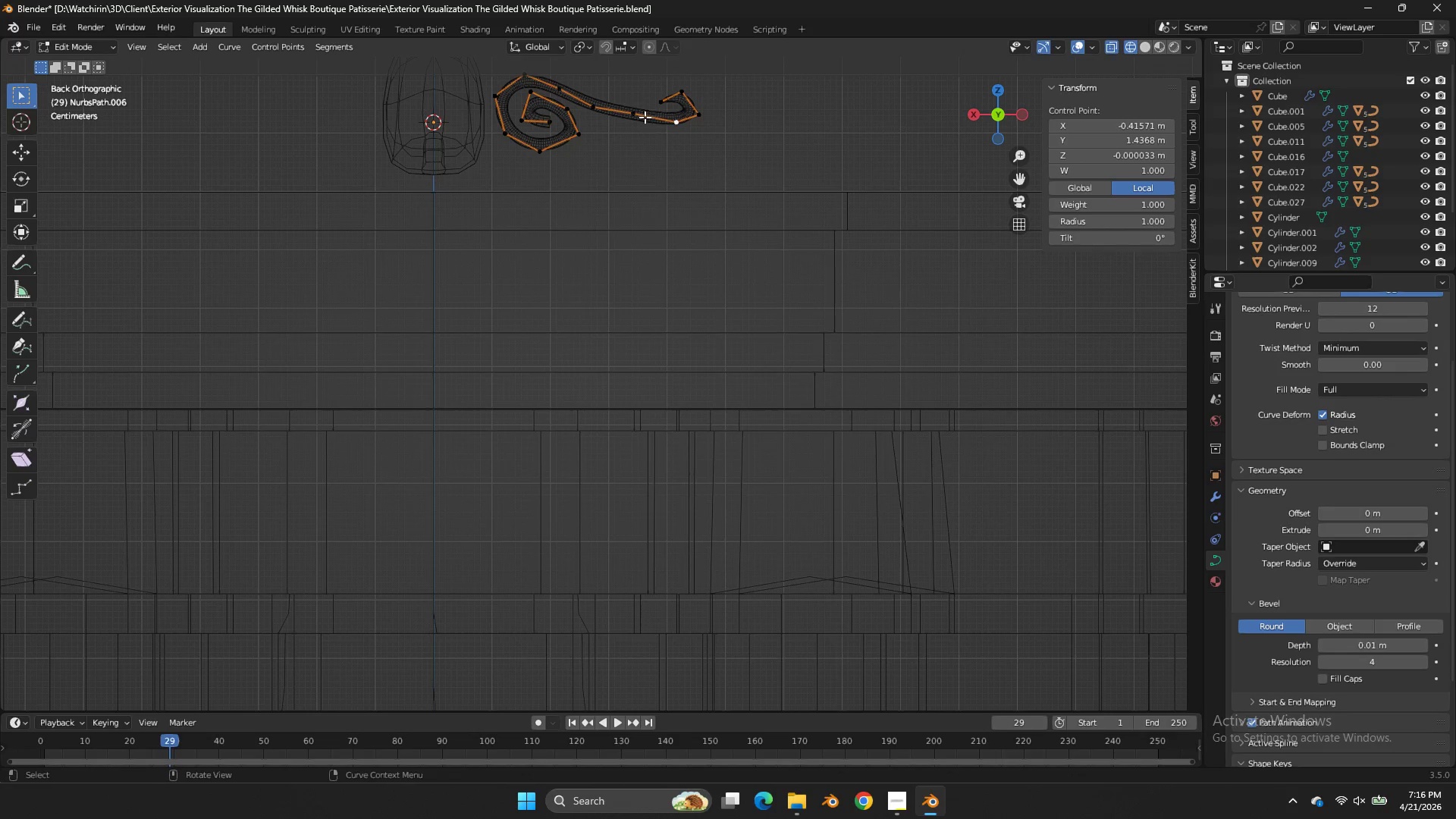 
double_click([642, 116])
 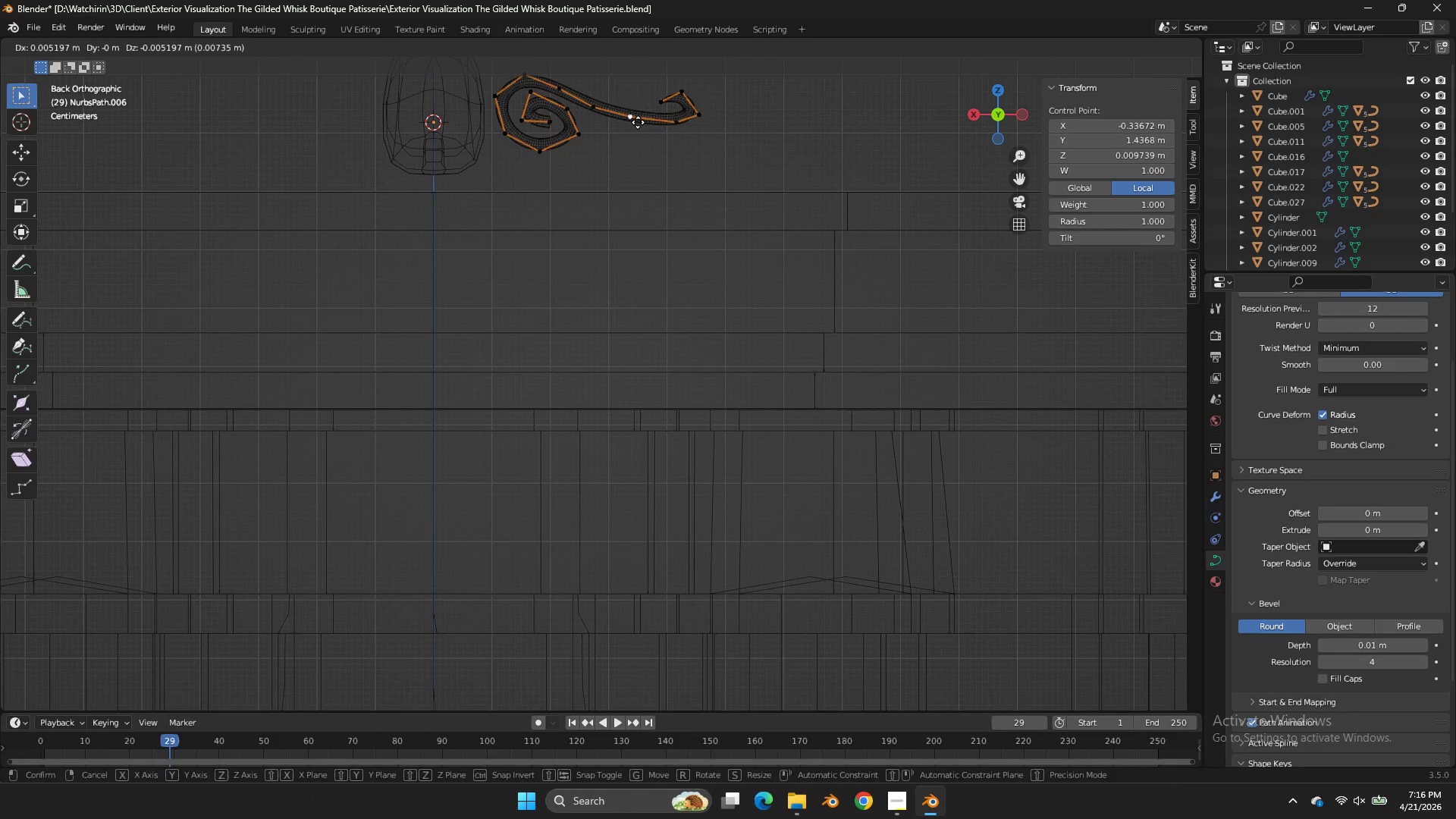 
key(G)
 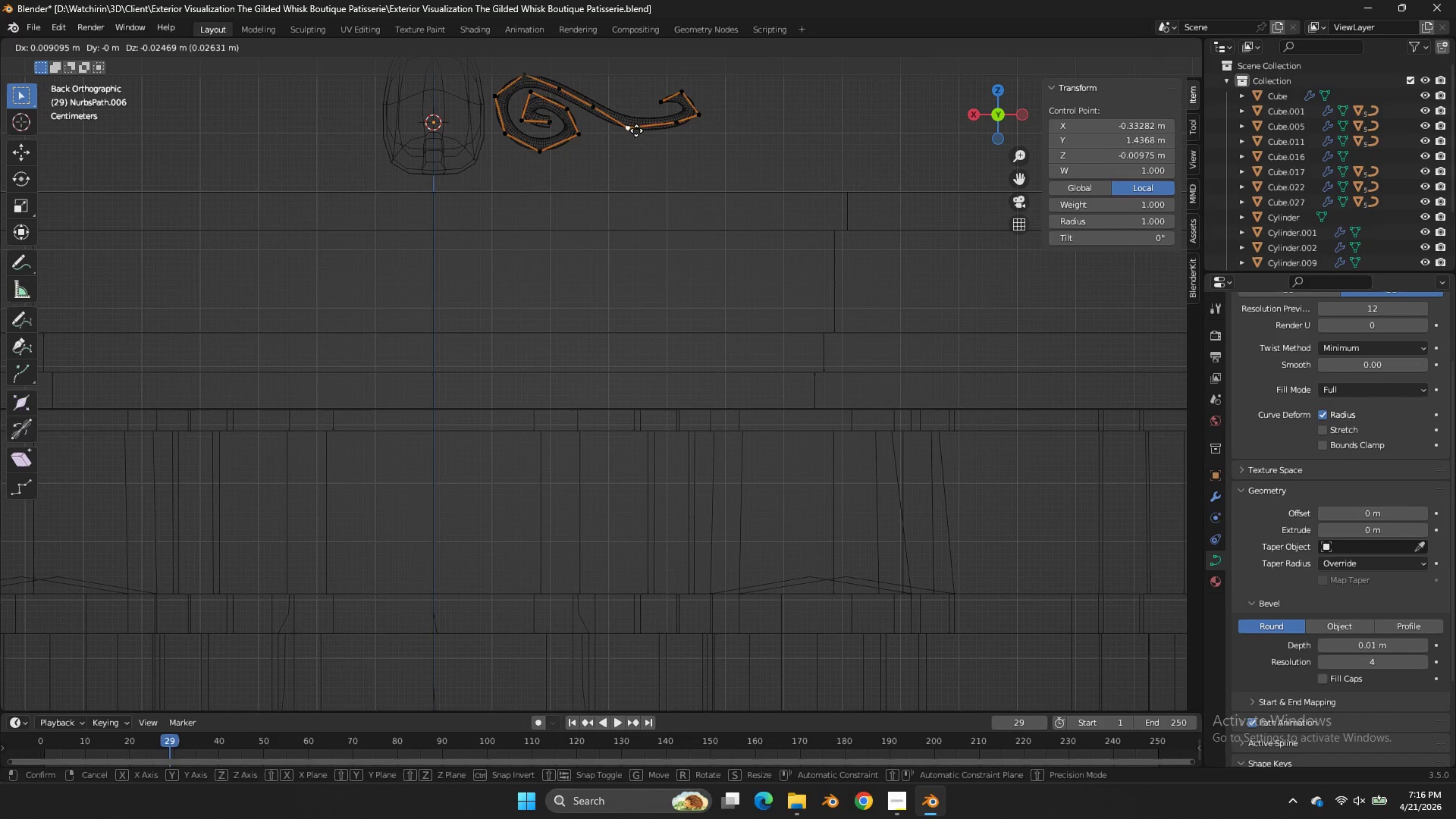 
left_click([636, 132])
 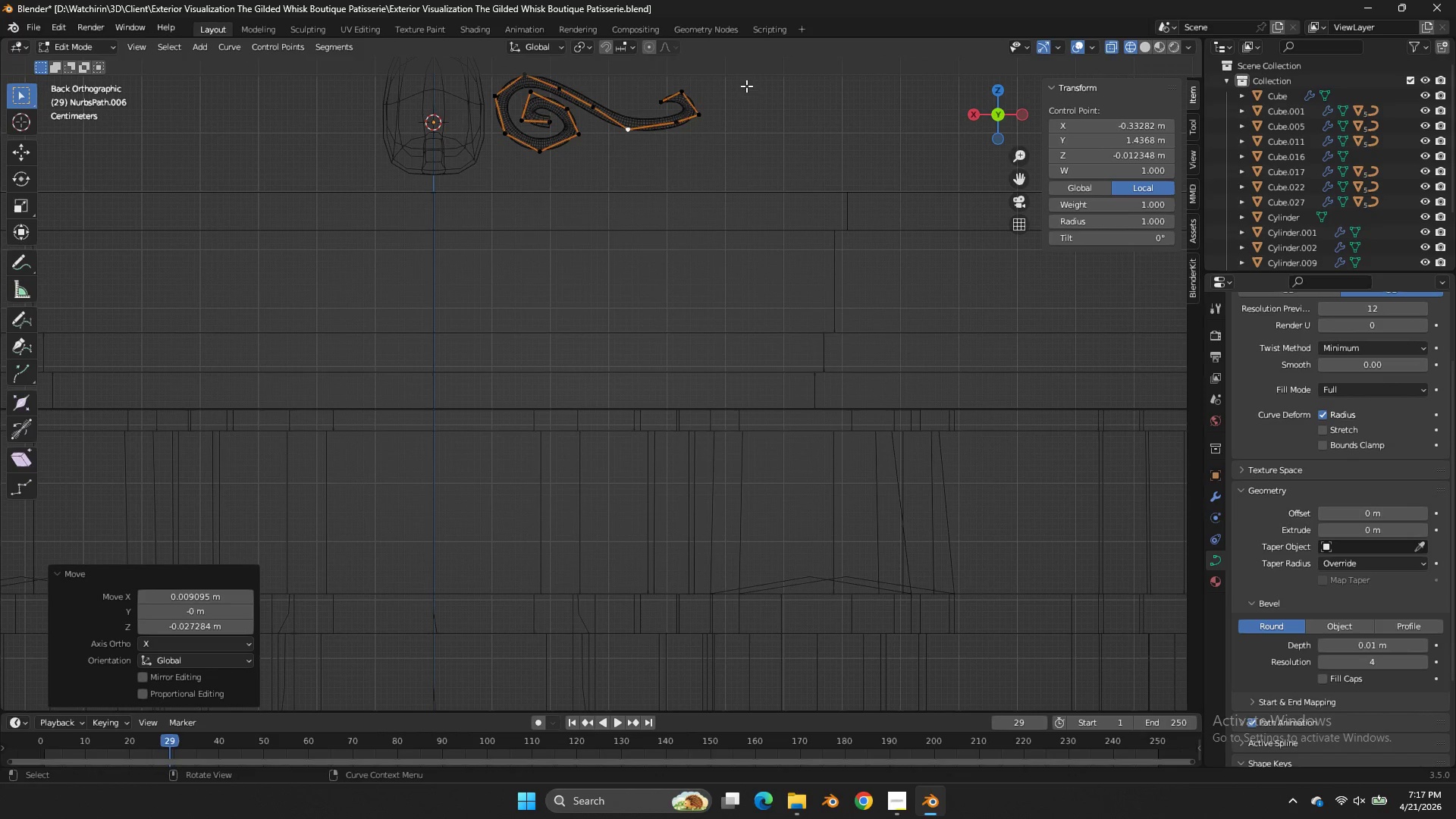 
left_click_drag(start_coordinate=[745, 86], to_coordinate=[612, 163])
 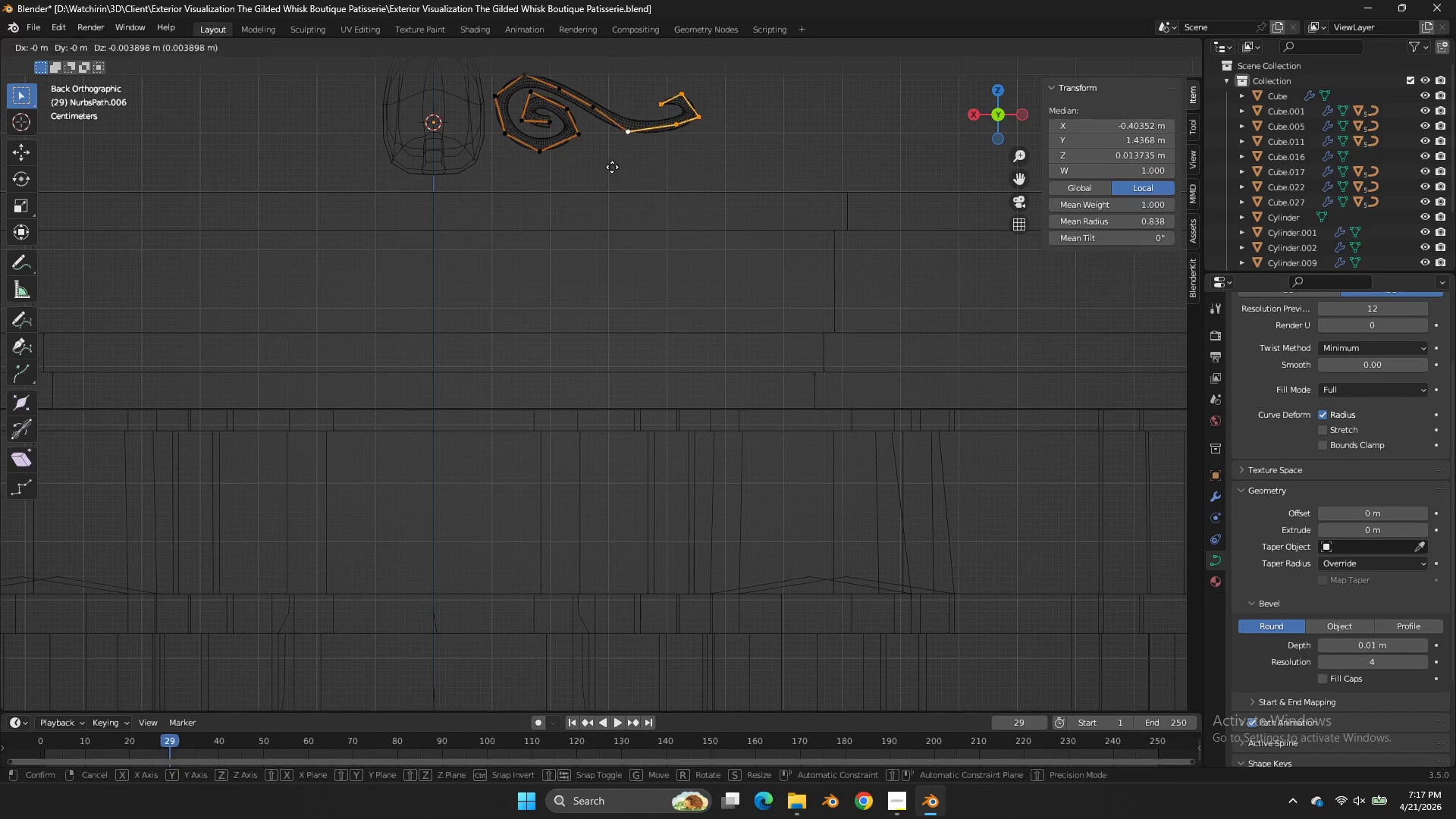 
type(gzgz)
 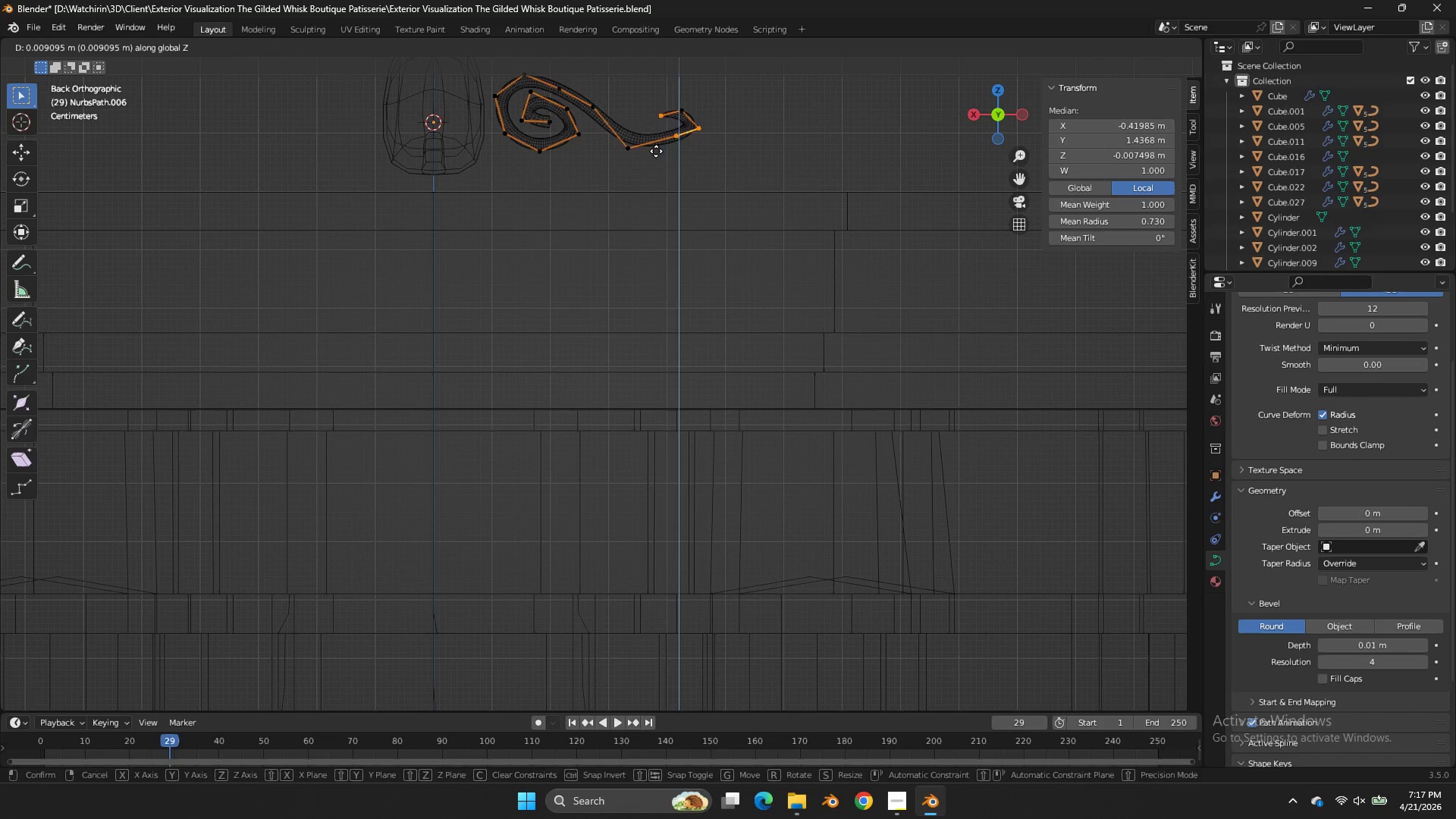 
left_click_drag(start_coordinate=[720, 111], to_coordinate=[659, 156])
 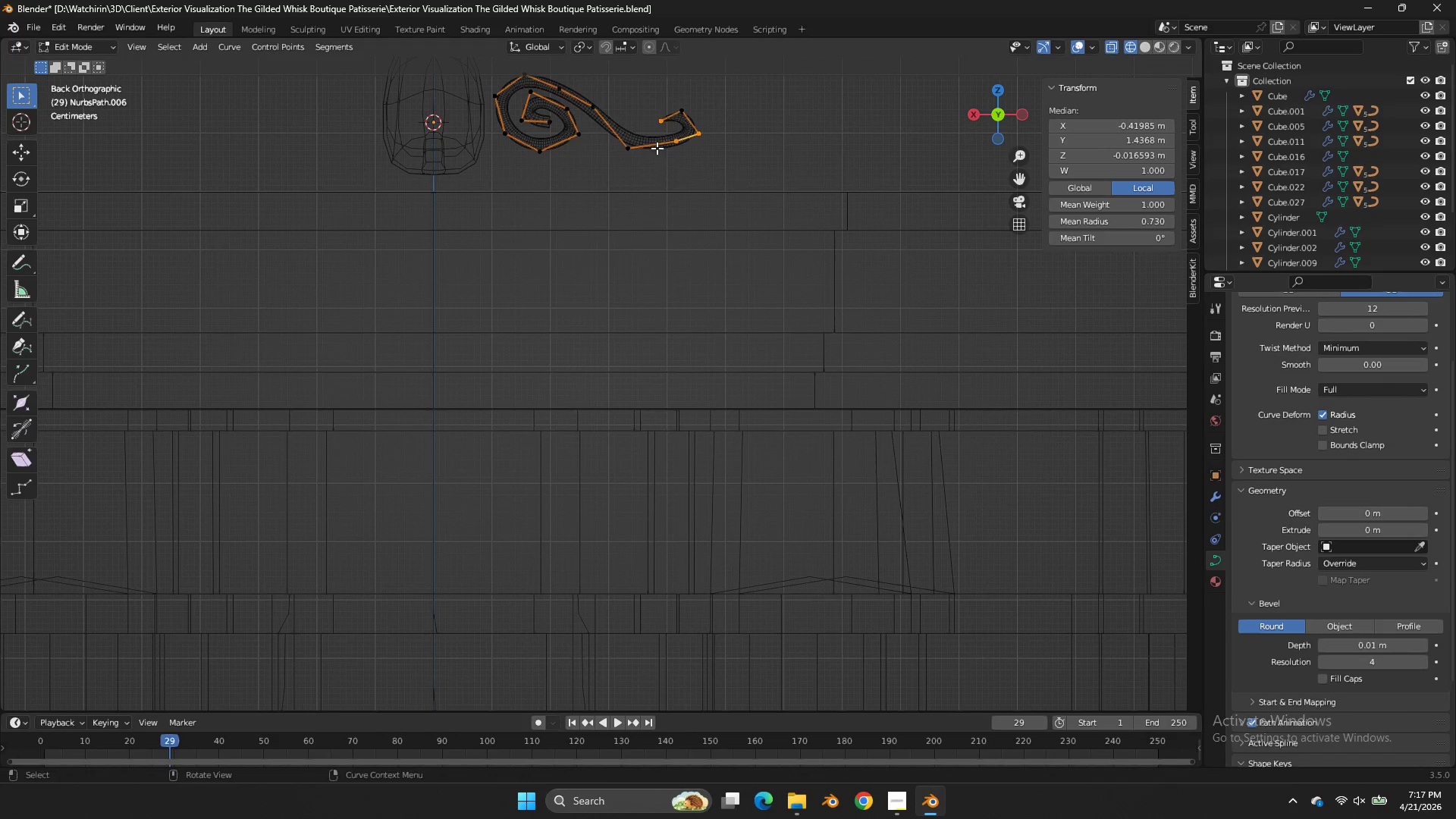 
left_click_drag(start_coordinate=[748, 72], to_coordinate=[657, 155])
 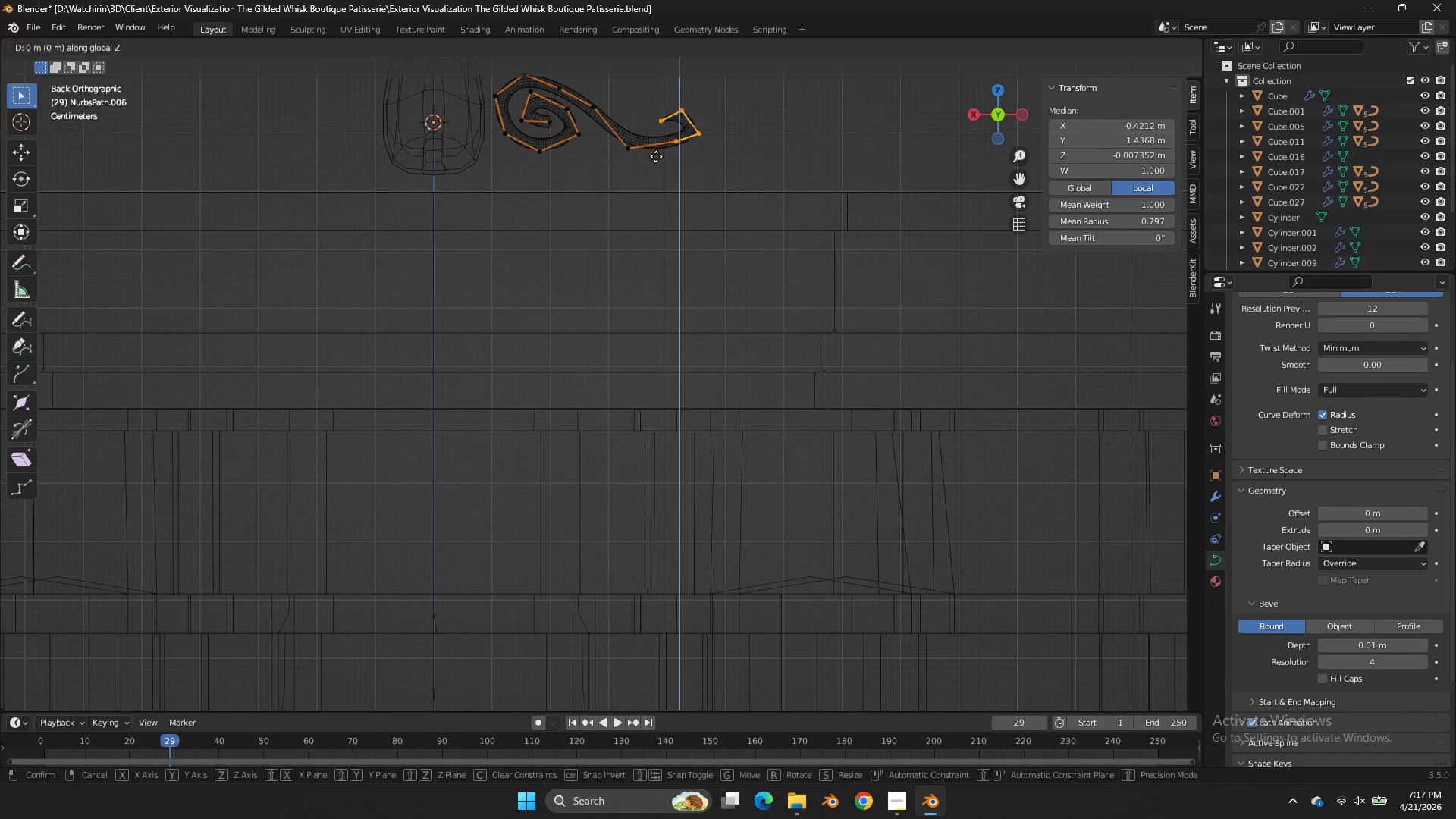 
type(gz)
 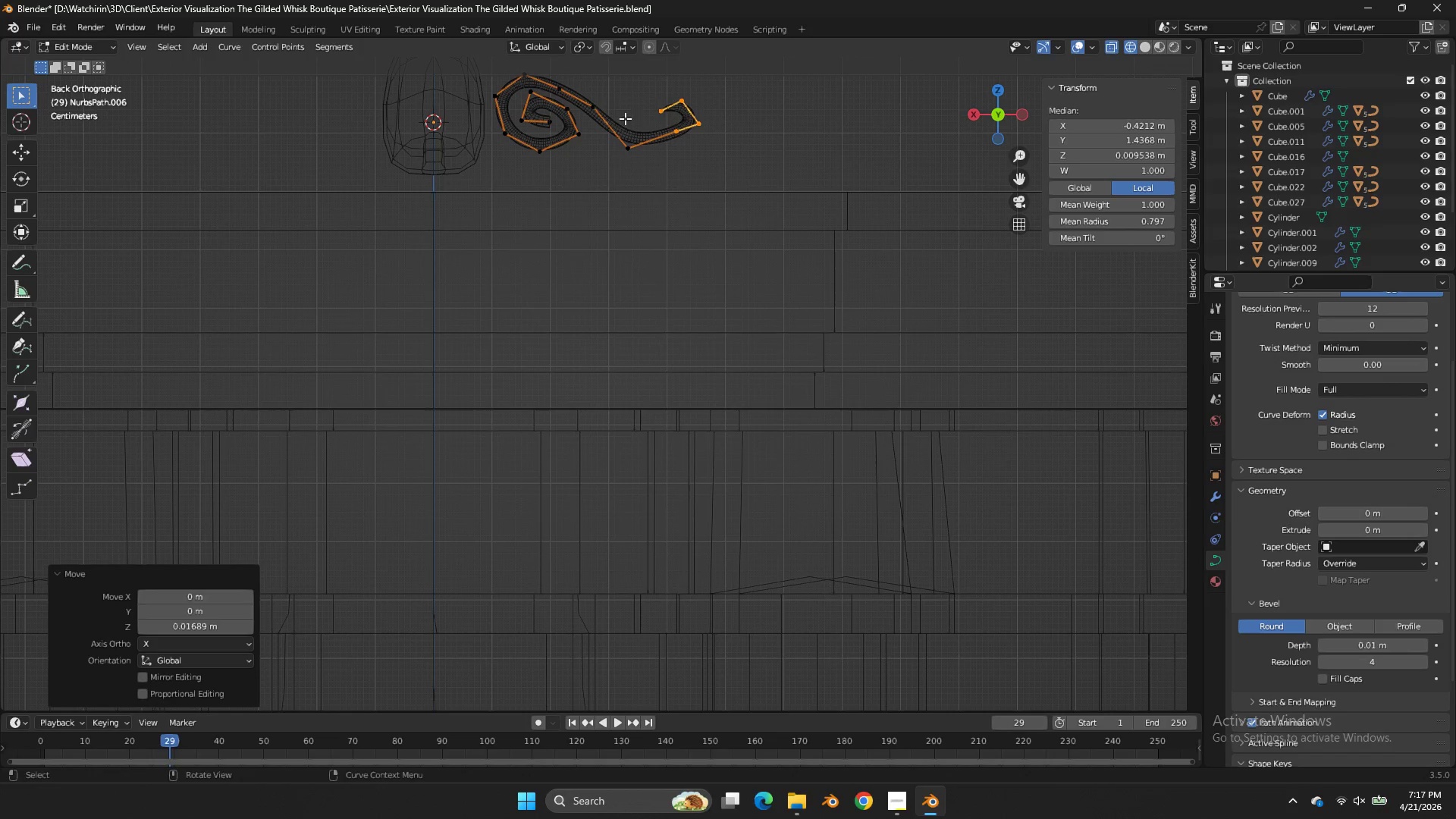 
double_click([604, 106])
 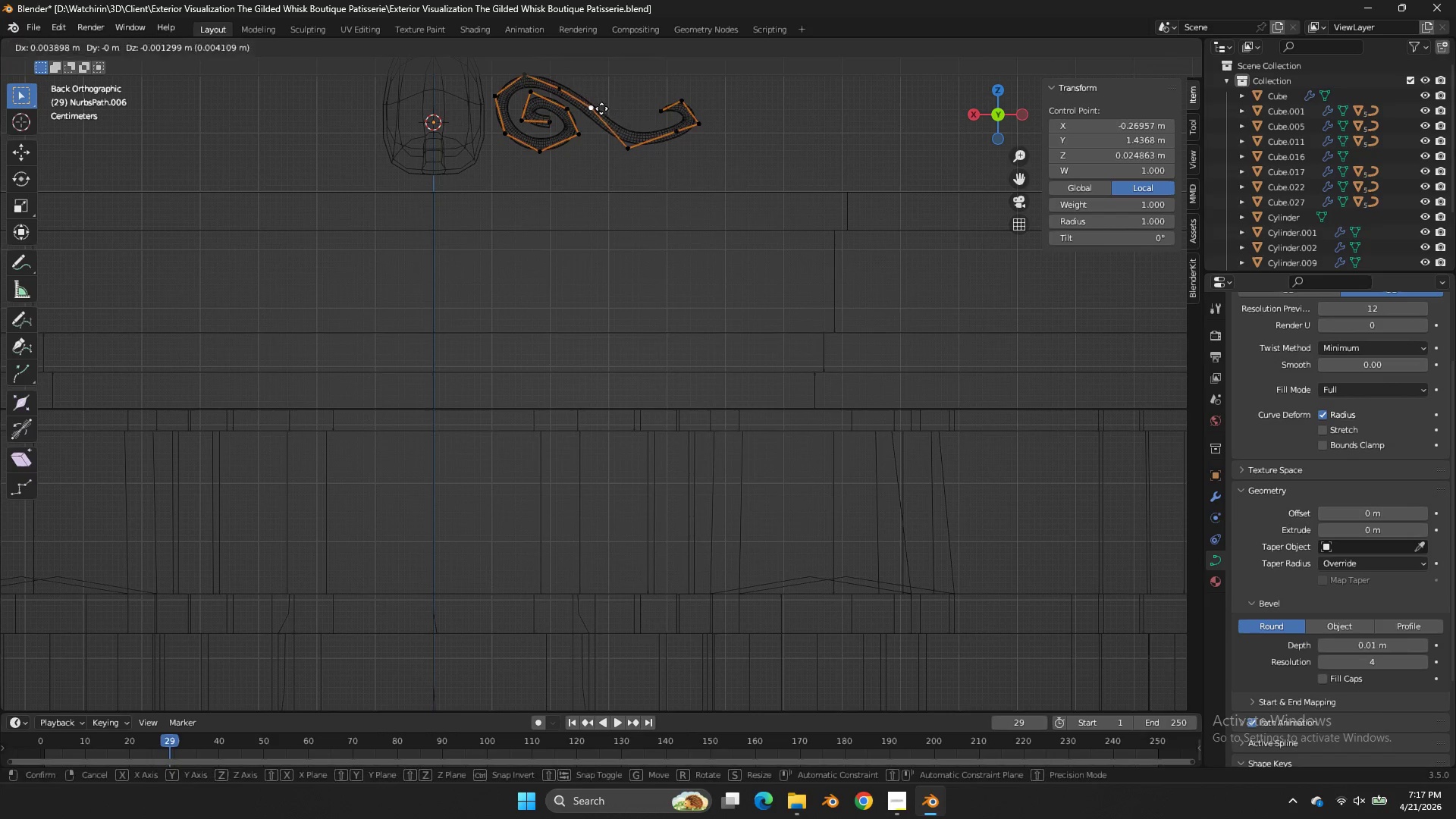 
key(G)
 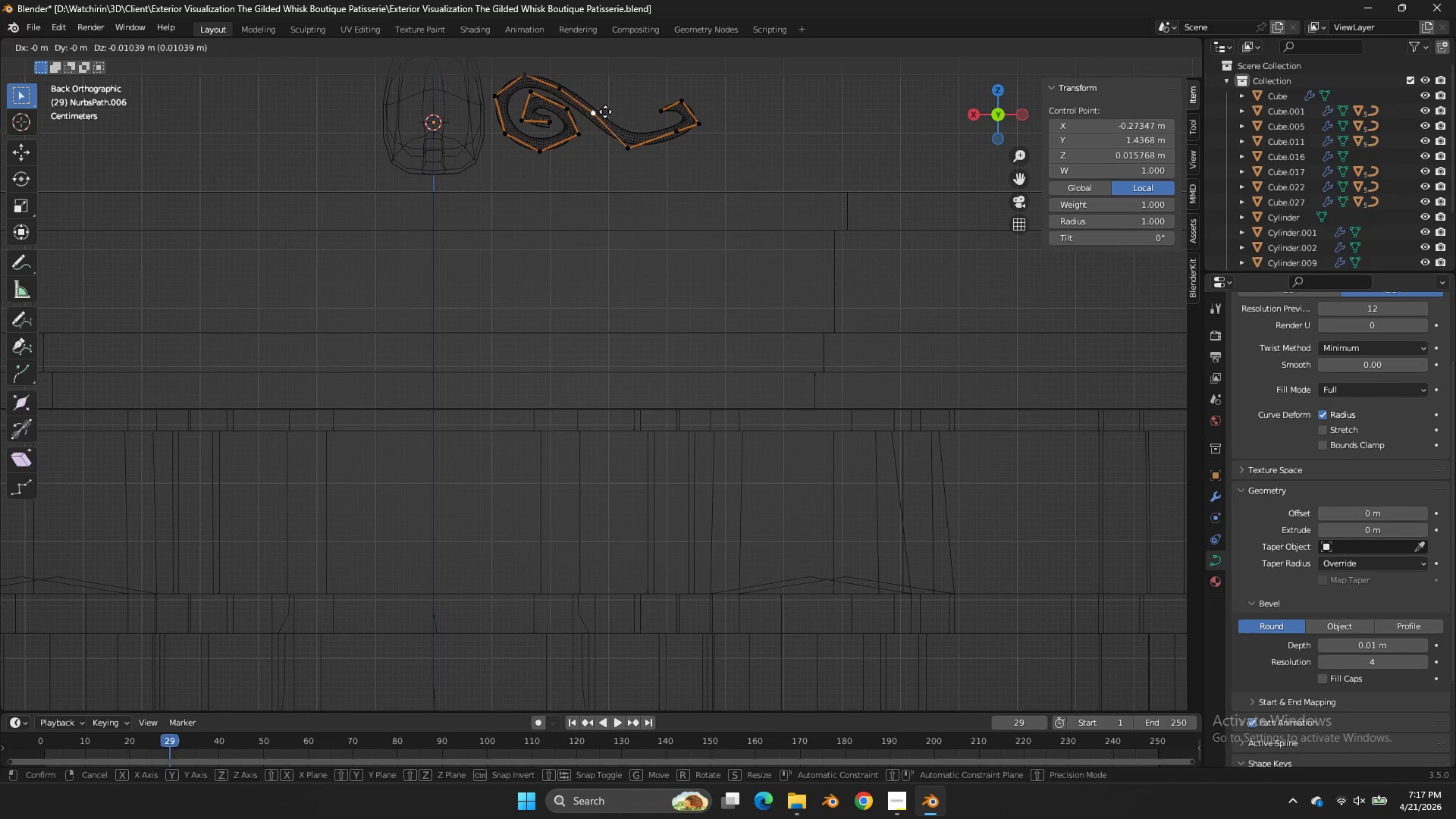 
left_click([605, 111])
 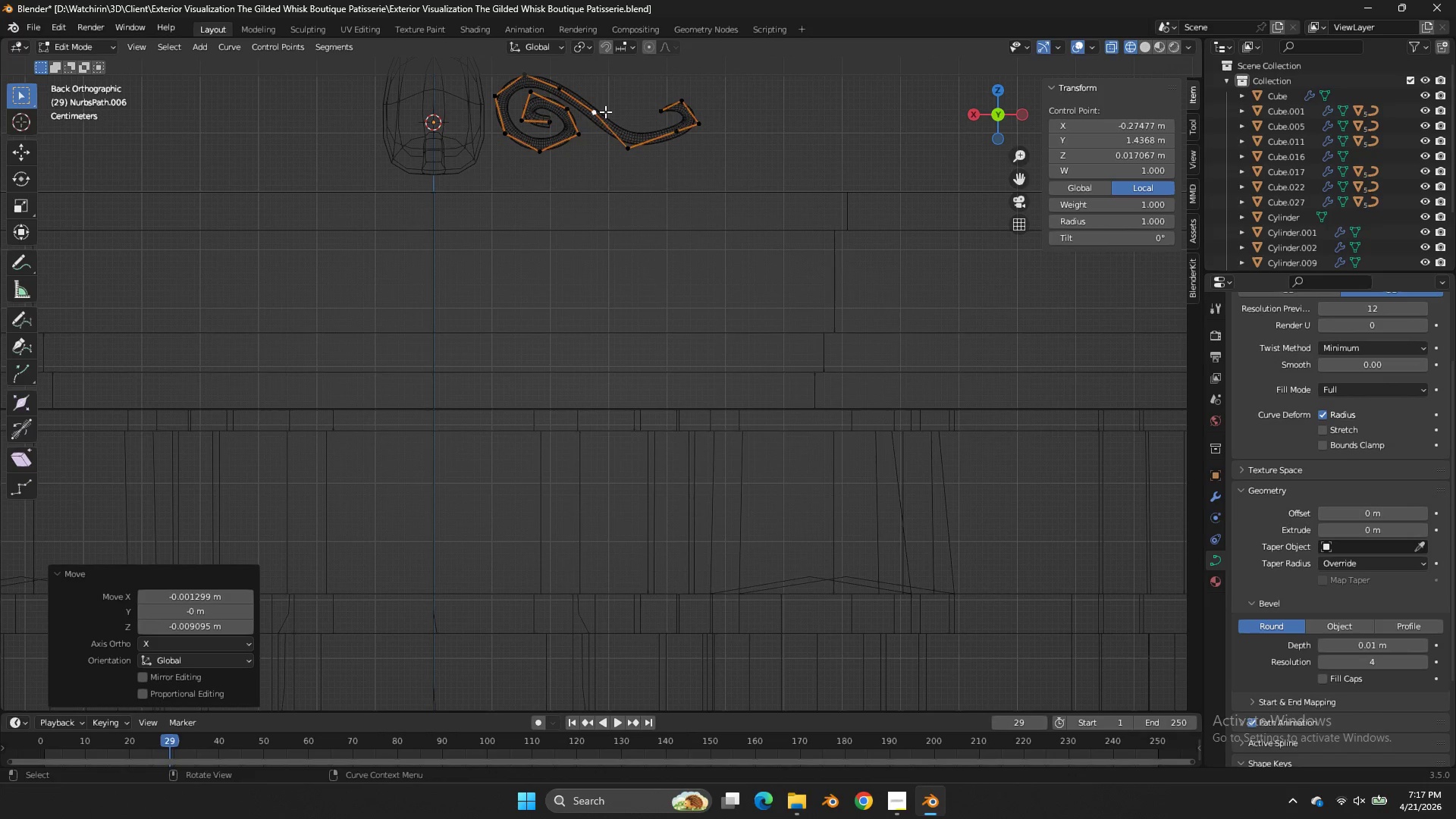 
key(Control+ControlLeft)
 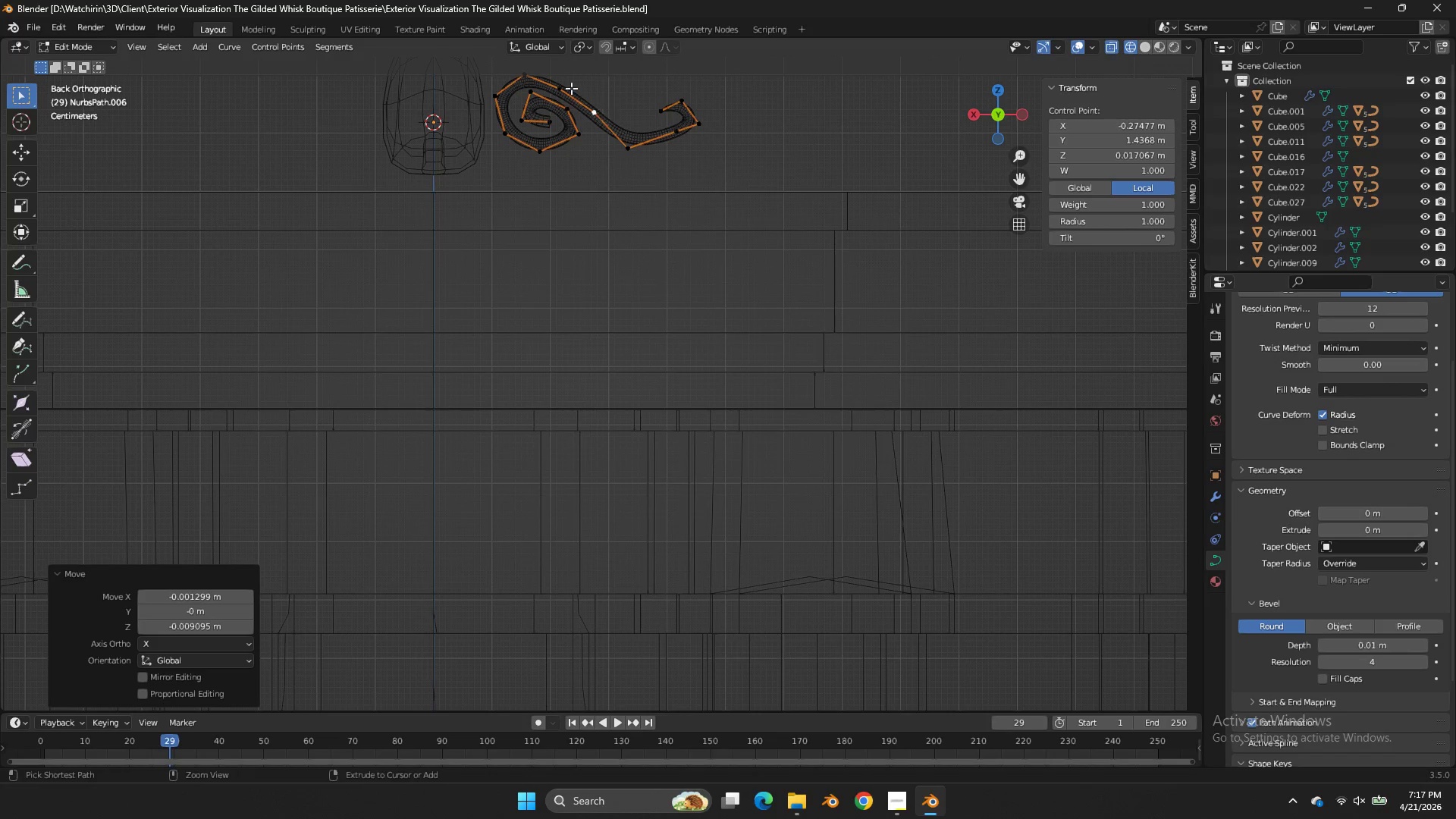 
key(Control+S)
 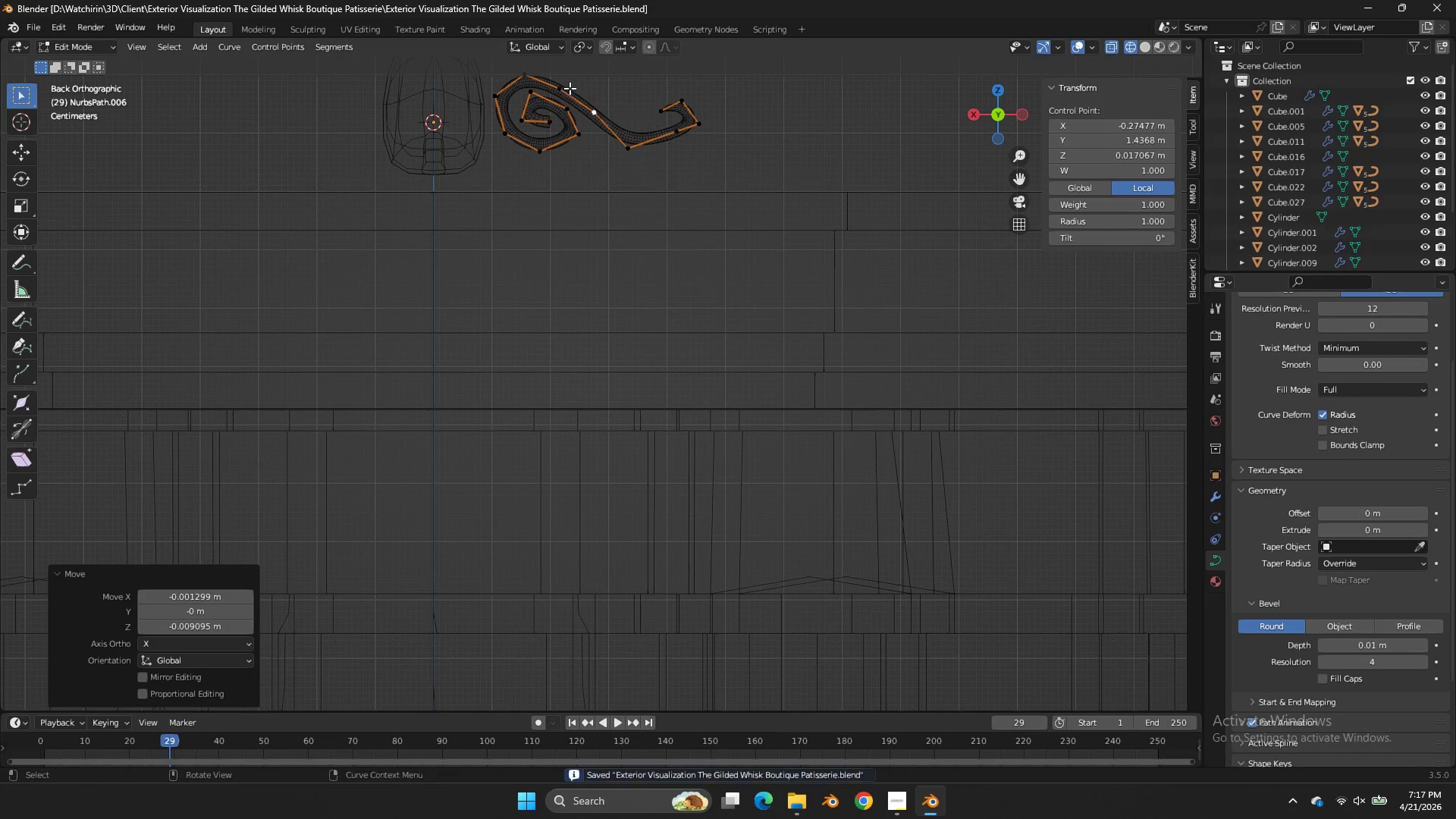 
left_click([570, 88])
 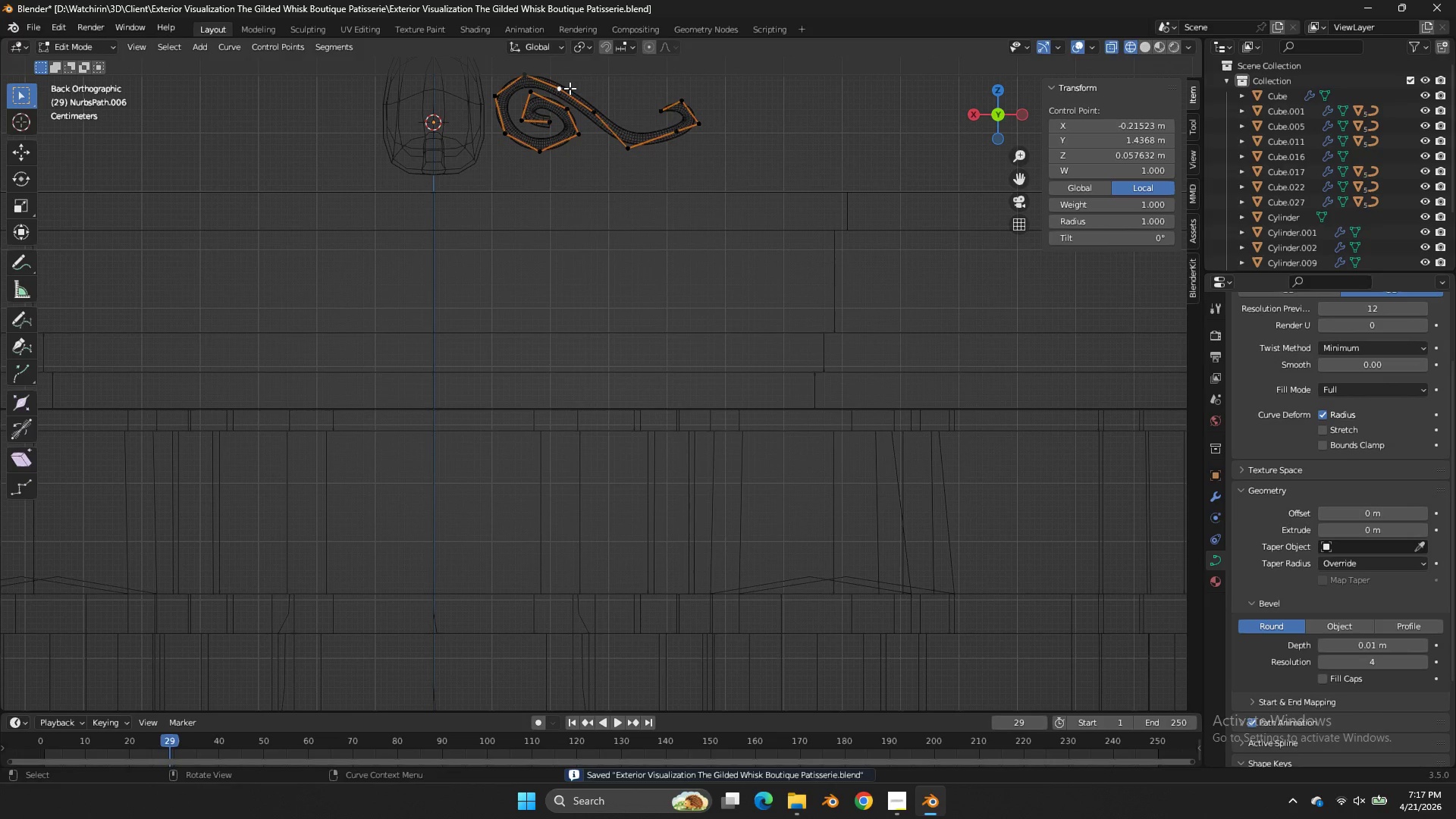 
key(G)
 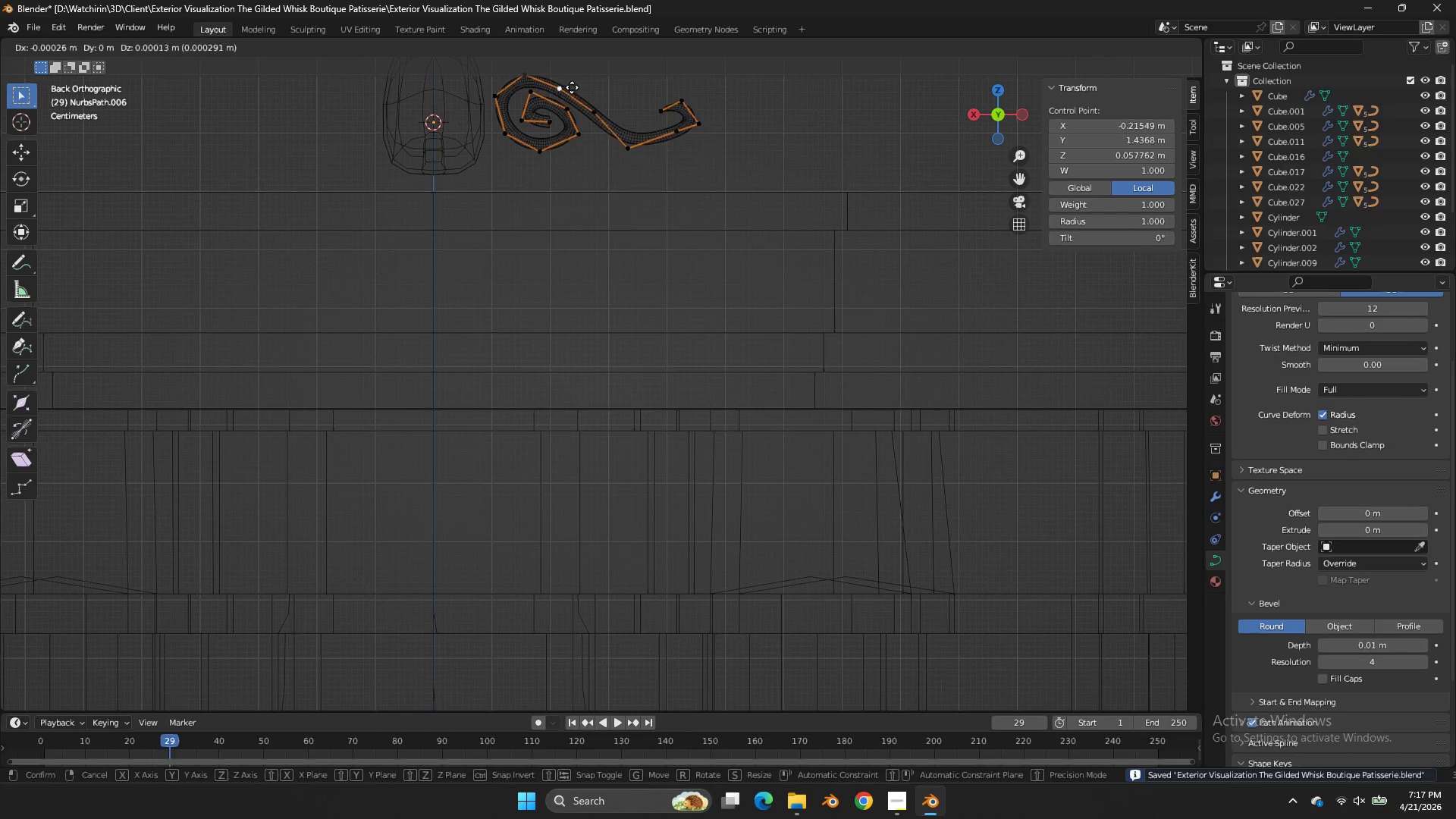 
hold_key(key=ShiftLeft, duration=0.45)
left_click([661, 85])
 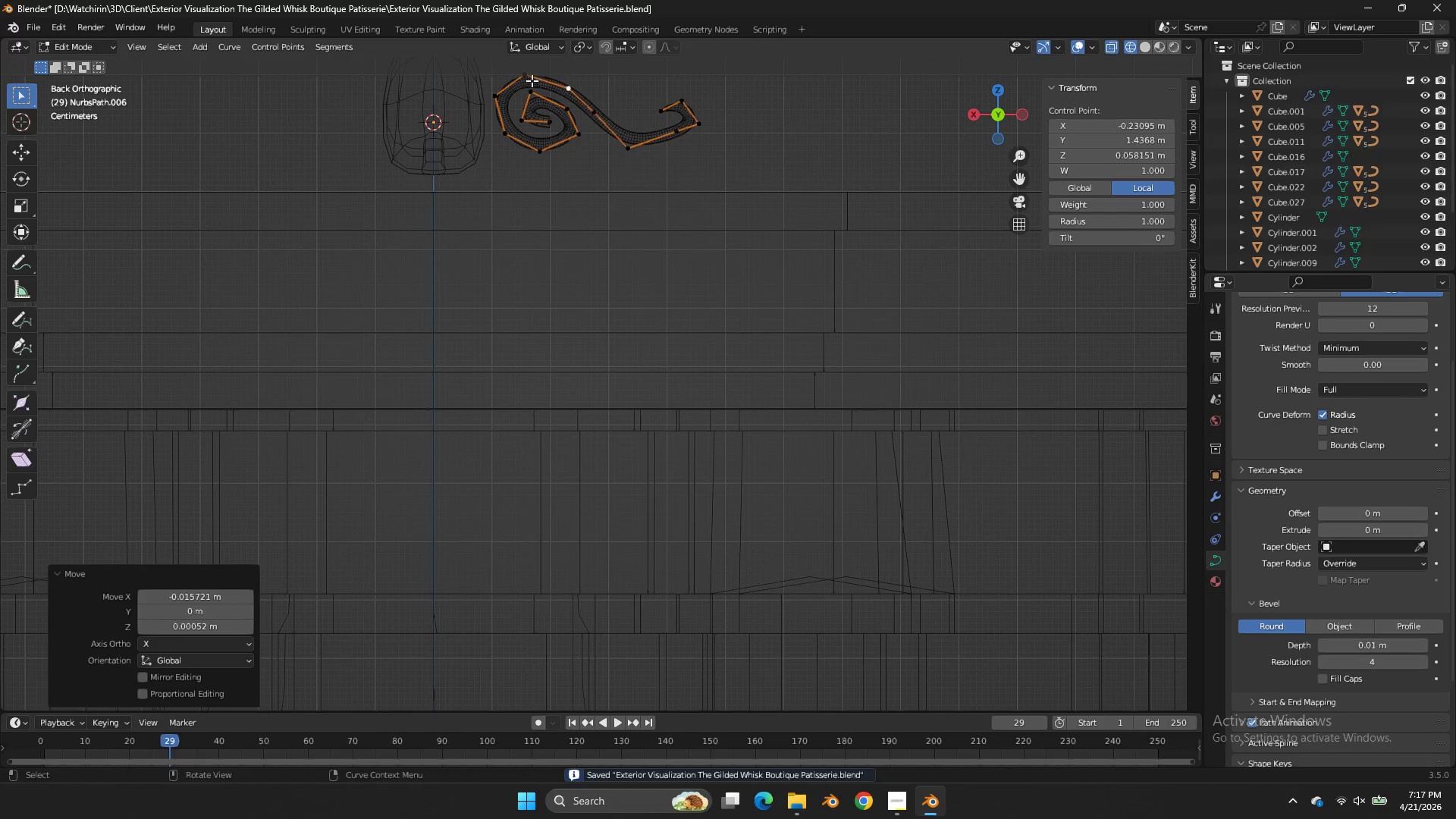 
double_click([532, 80])
 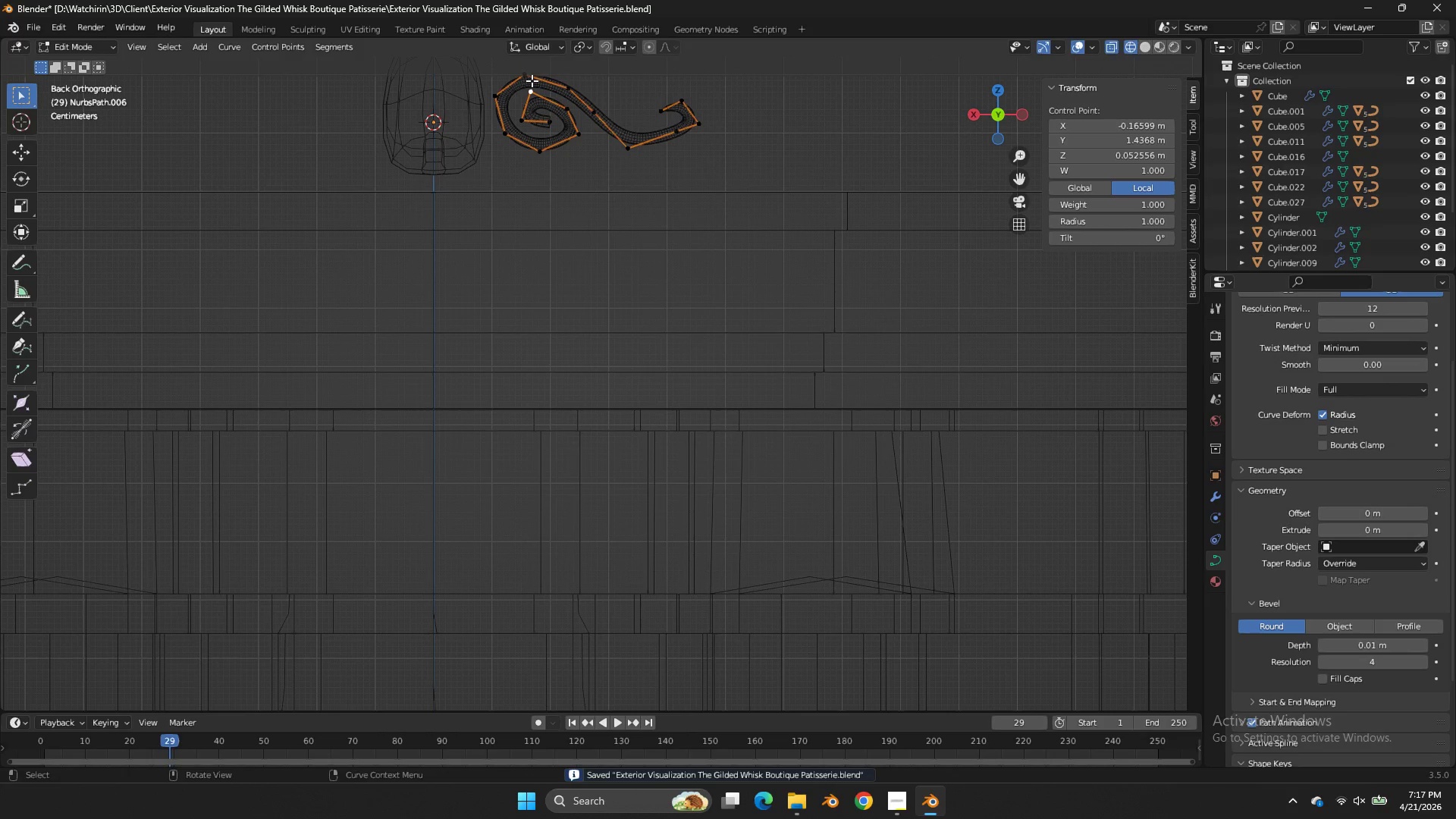 
key(G)
 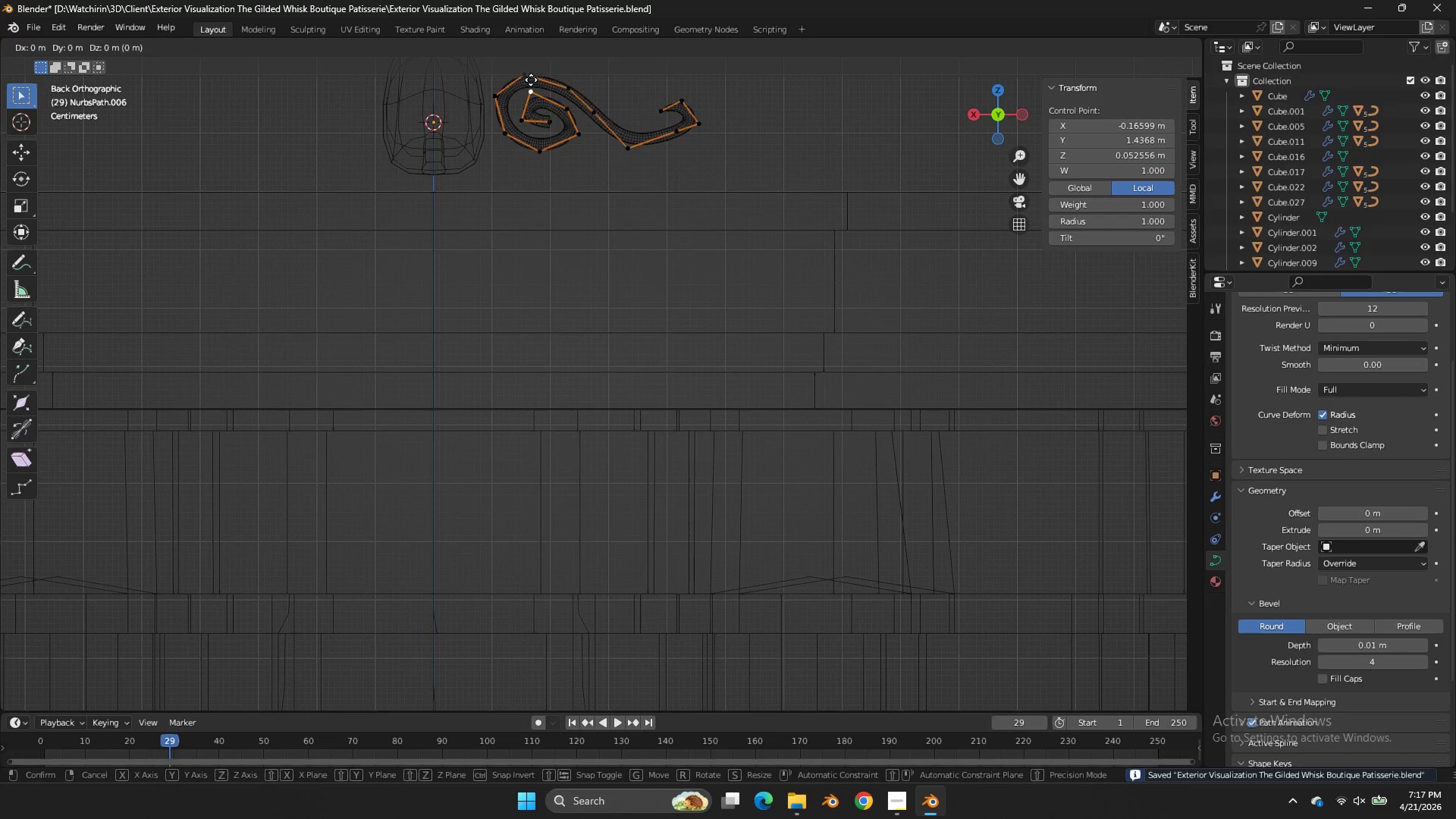 
hold_key(key=ShiftLeft, duration=0.41)
 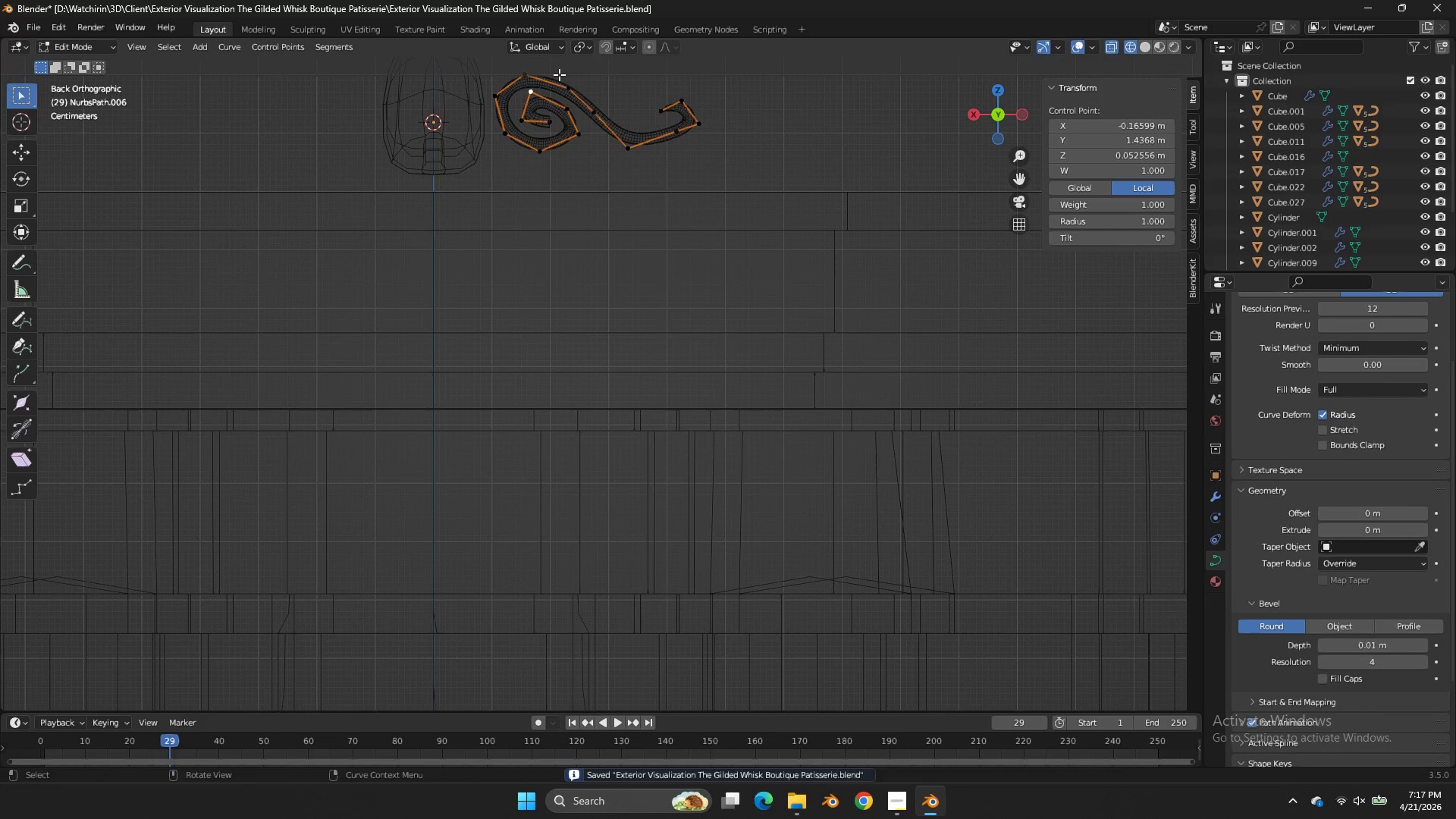 
right_click([559, 74])
 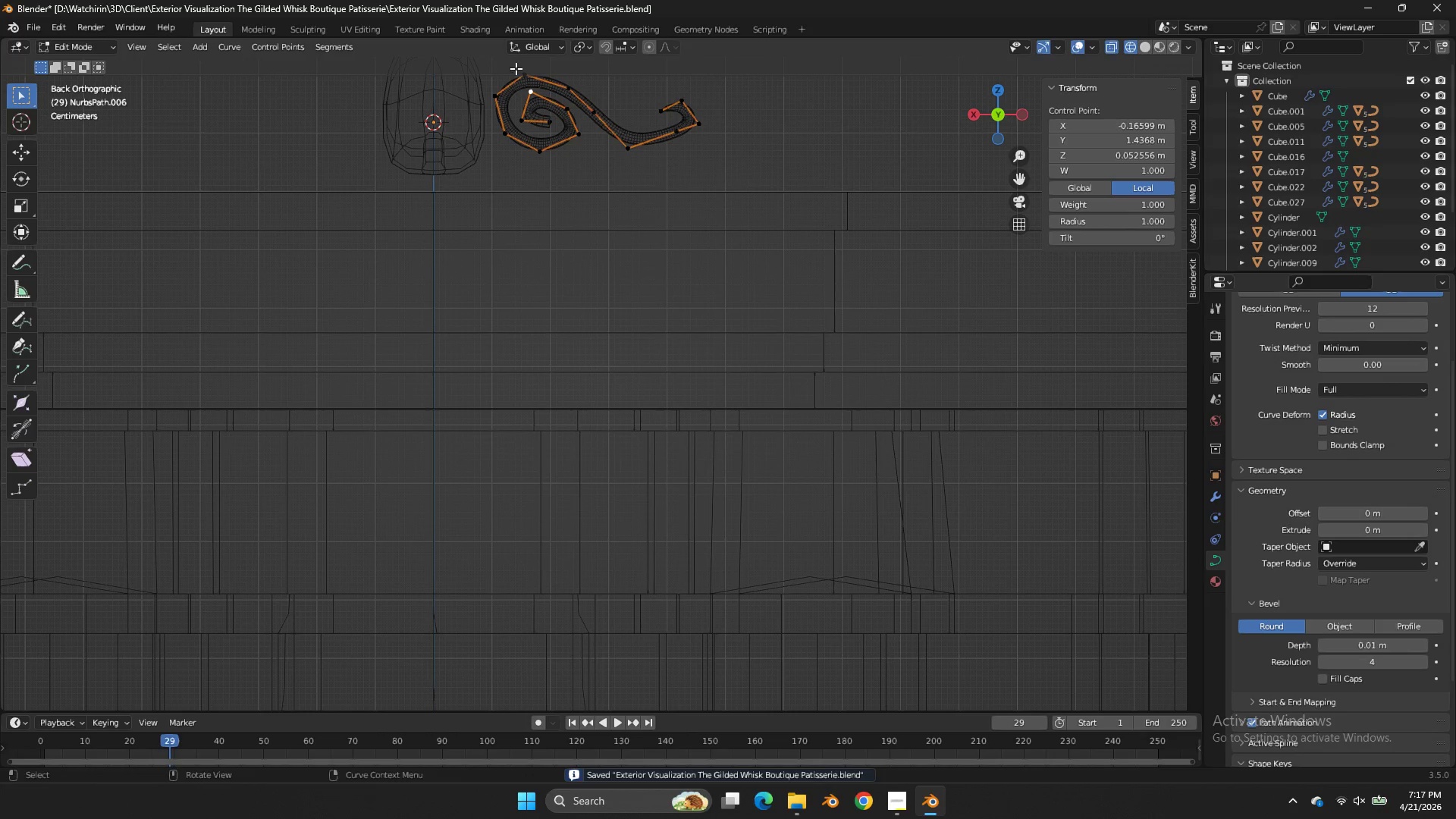 
left_click([516, 68])
 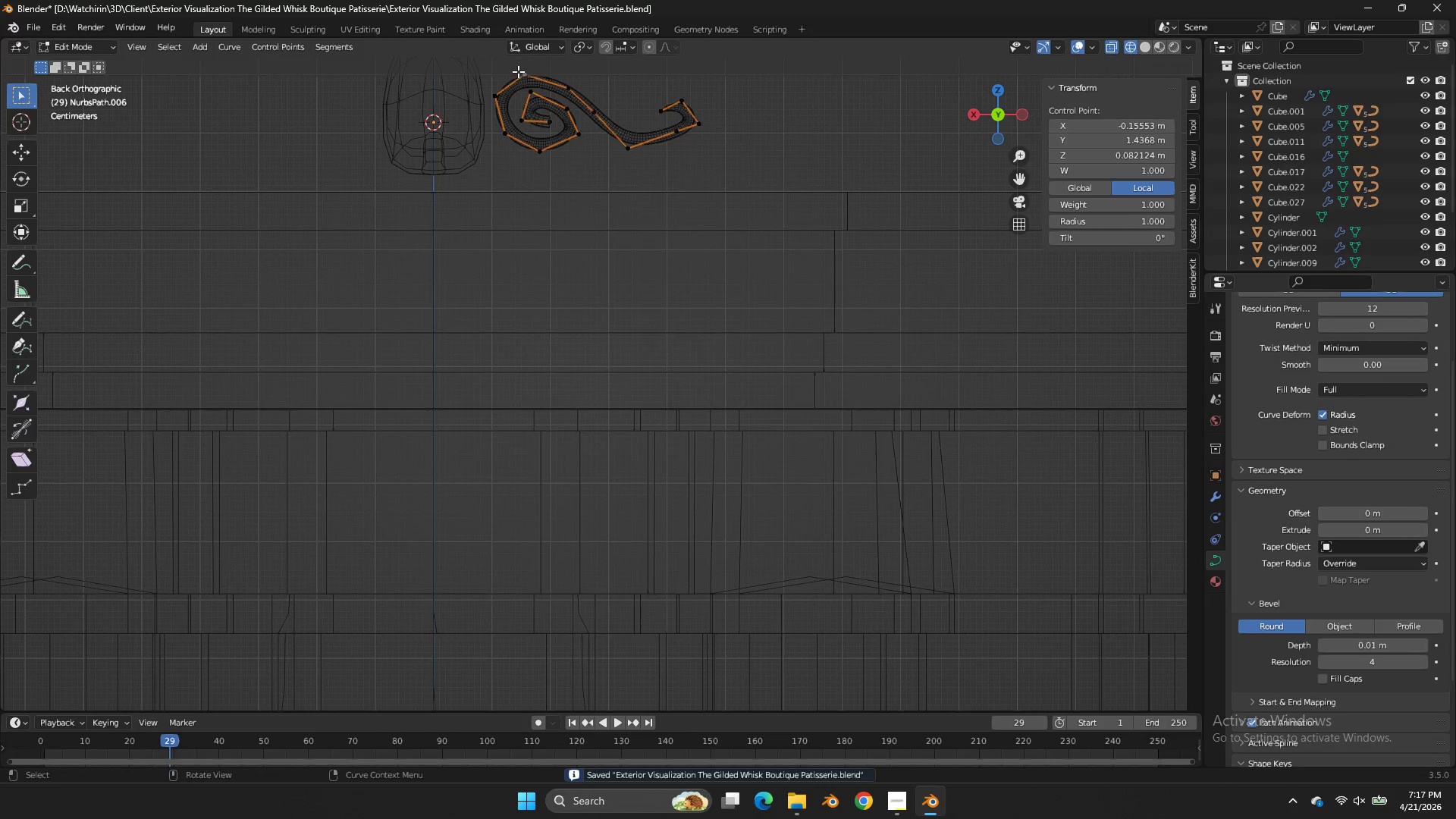 
key(G)
 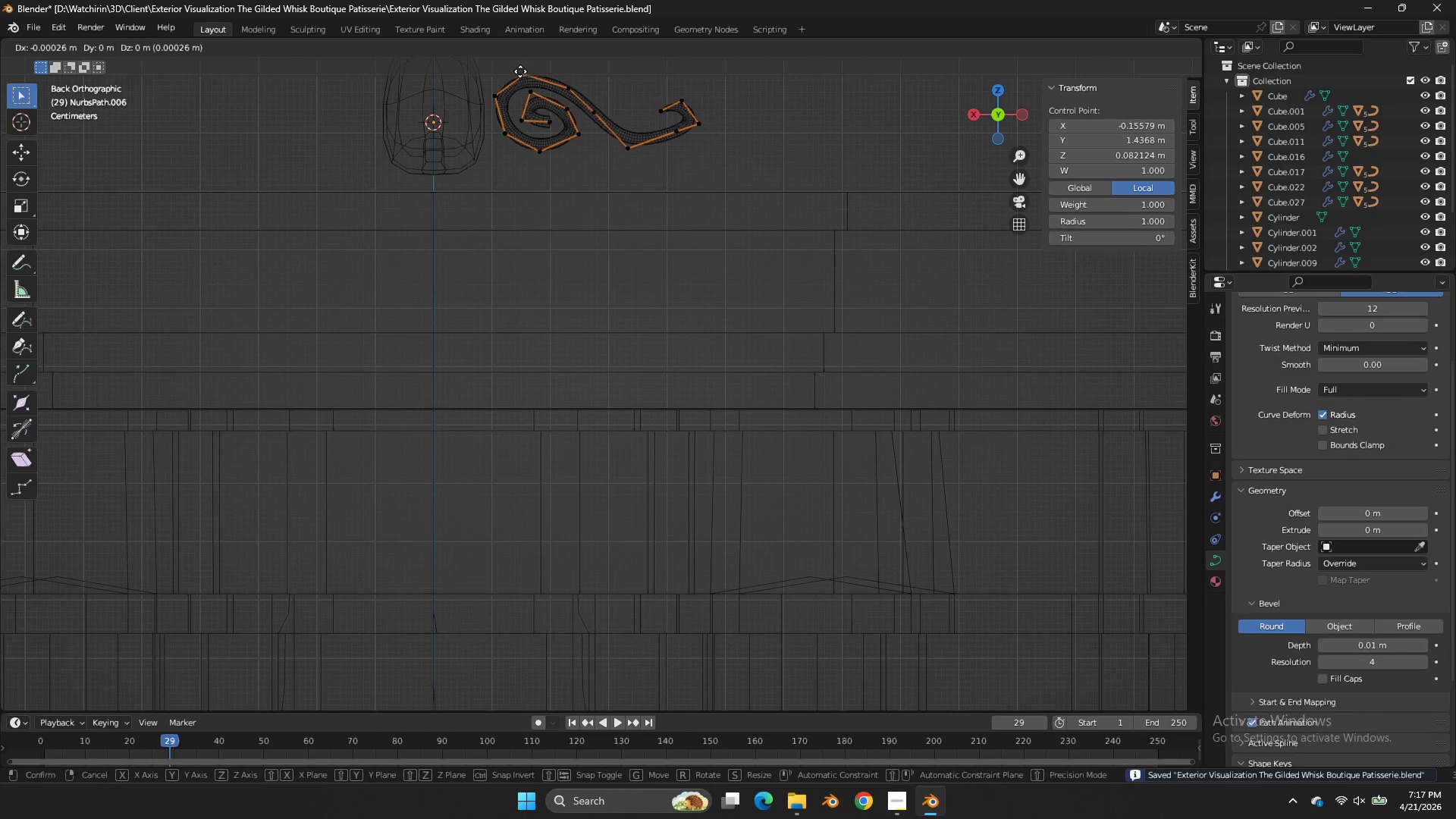 
hold_key(key=ShiftLeft, duration=0.42)
left_click([585, 69])
 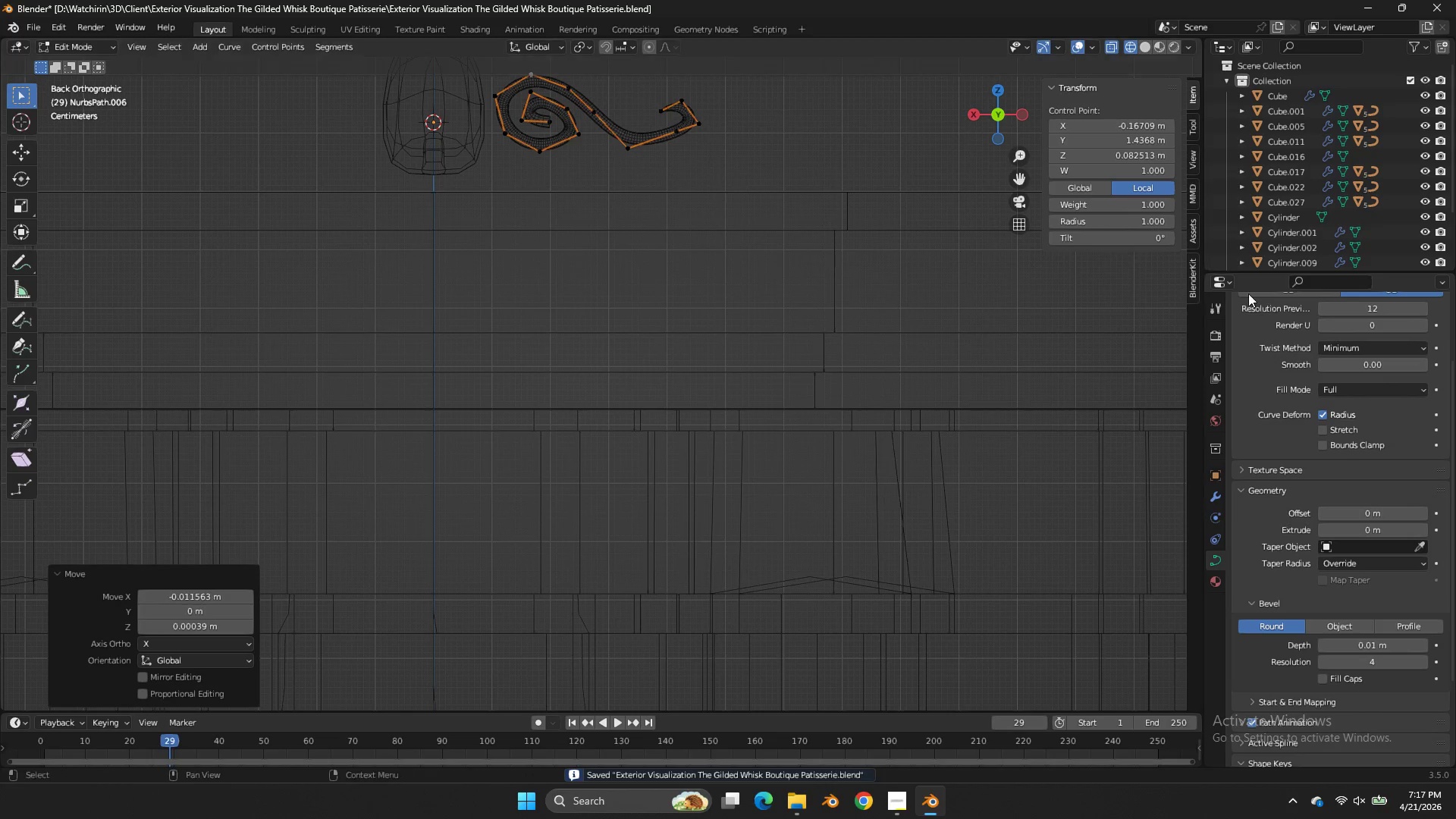 
key(Control+ControlLeft)
 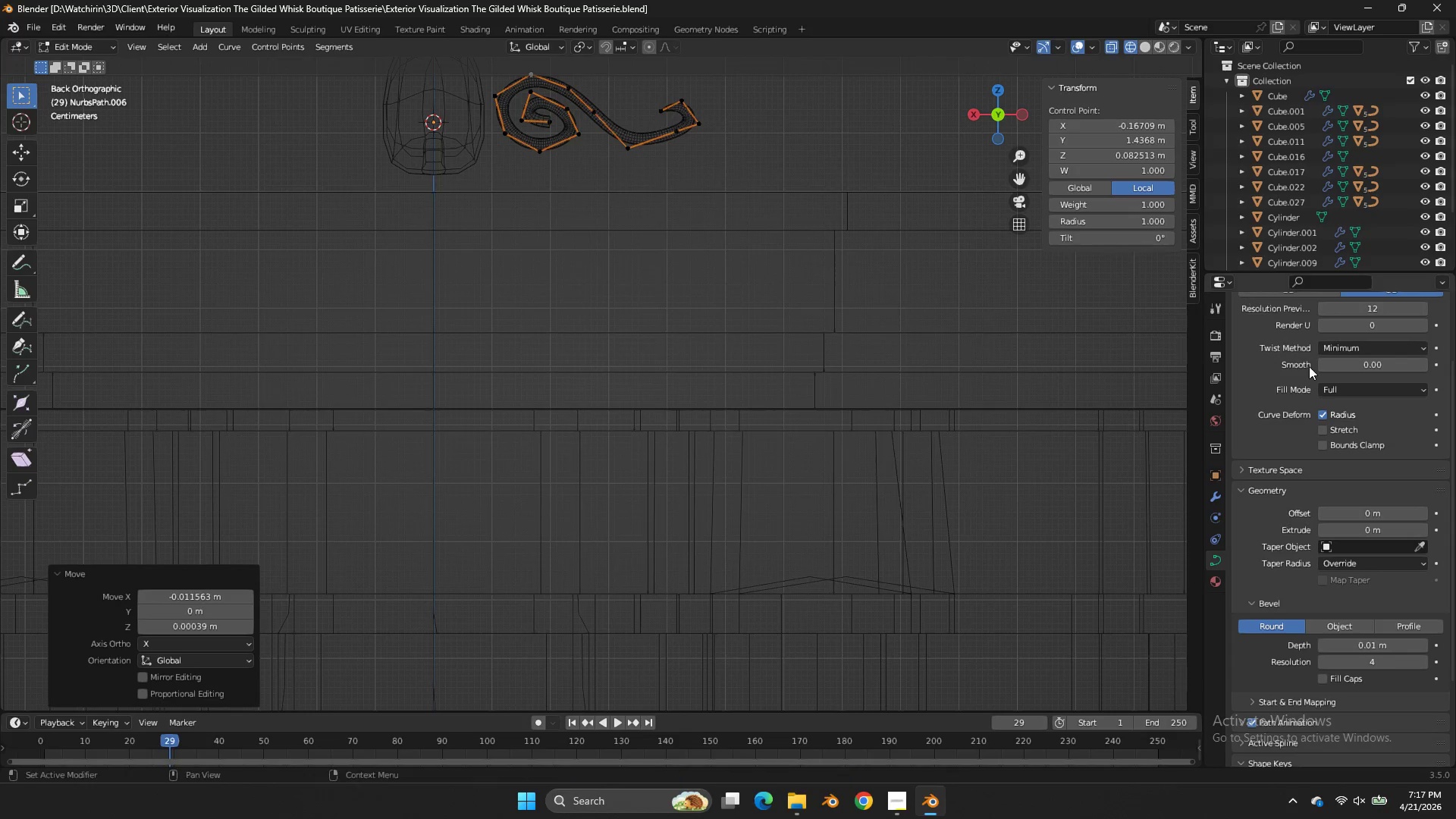 
key(Control+S)
 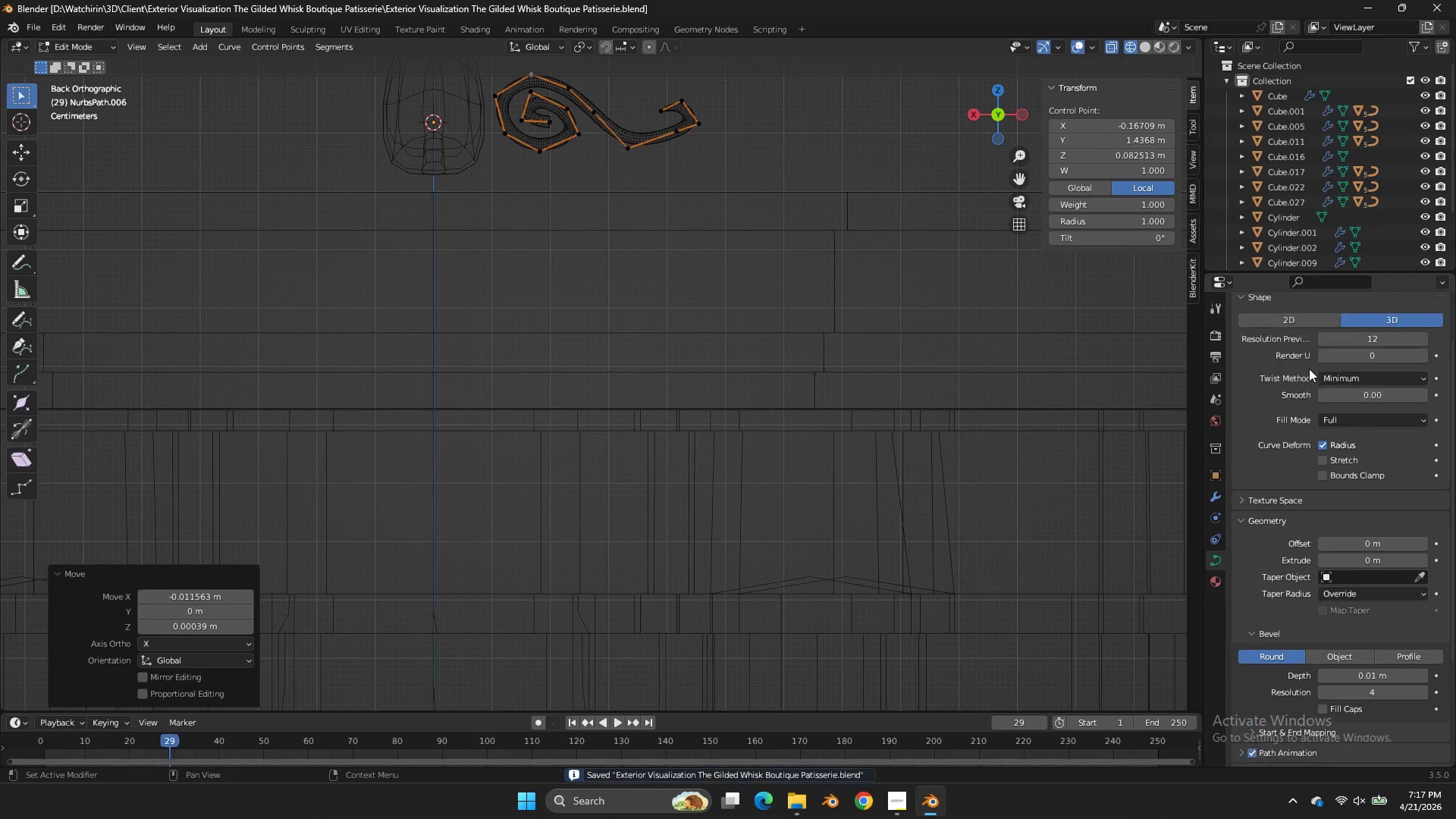 
scroll: coordinate [1309, 369], scroll_direction: up, amount: 3.0
 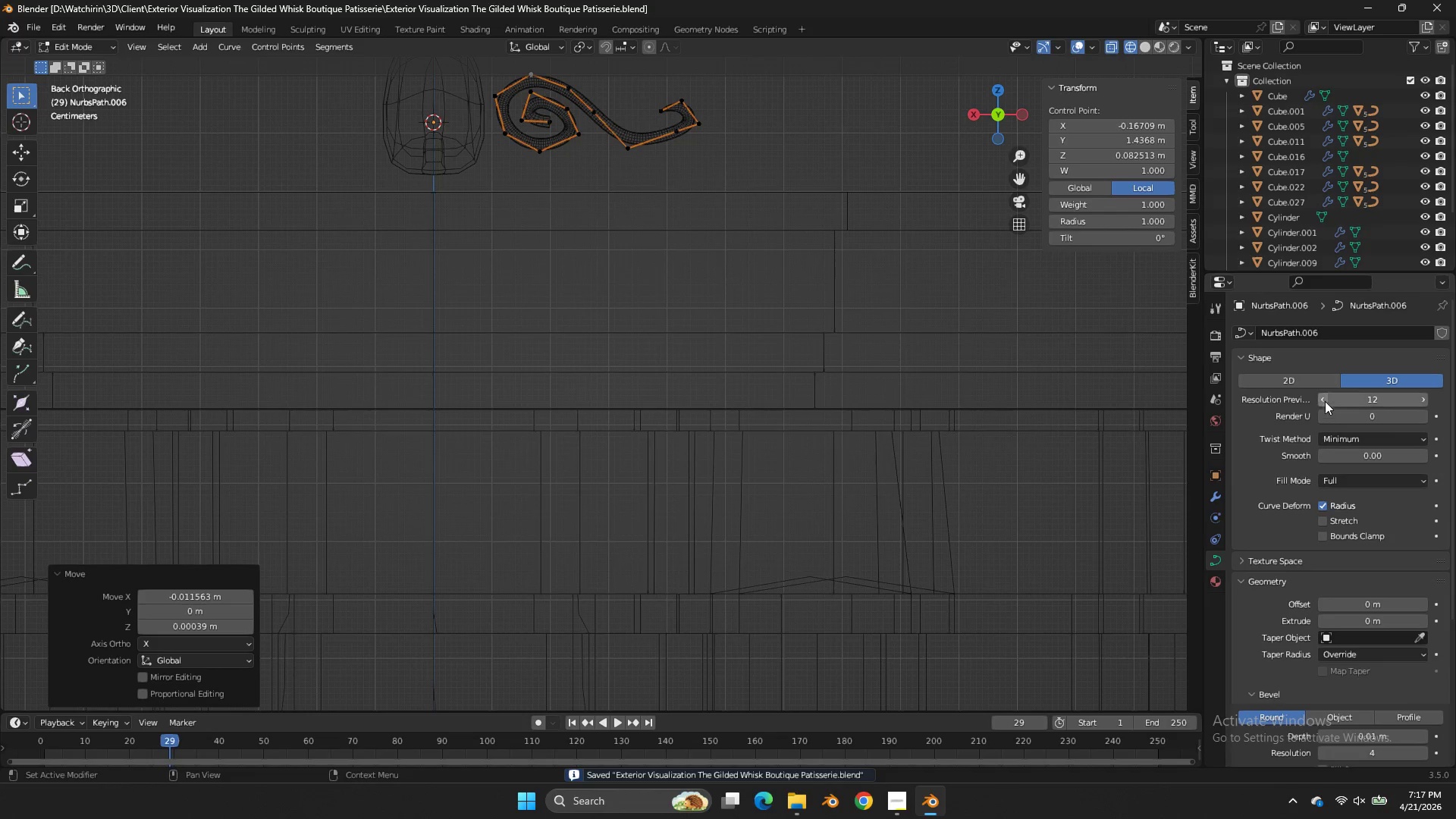 
double_click([1325, 397])
 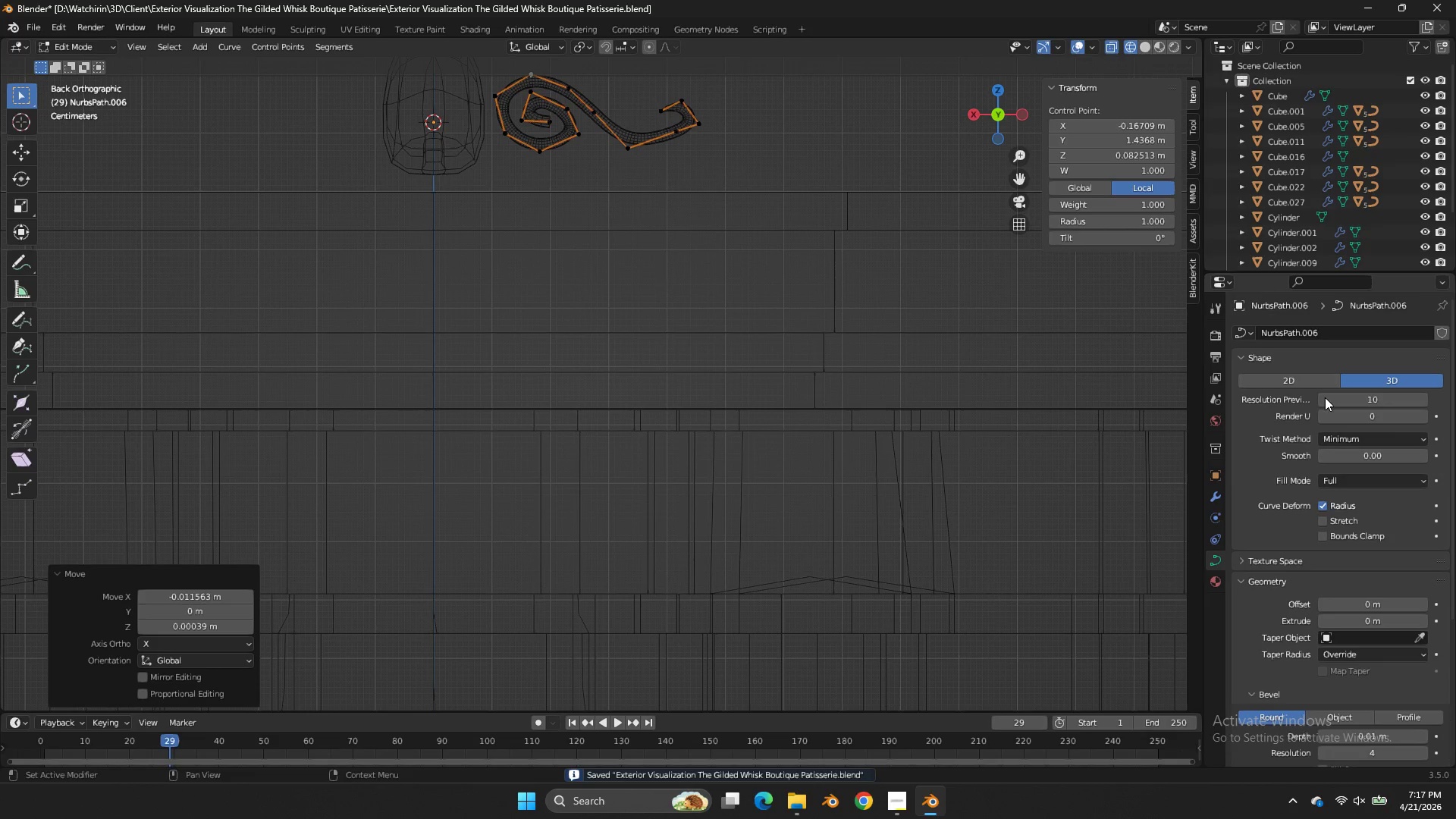 
triple_click([1325, 397])
 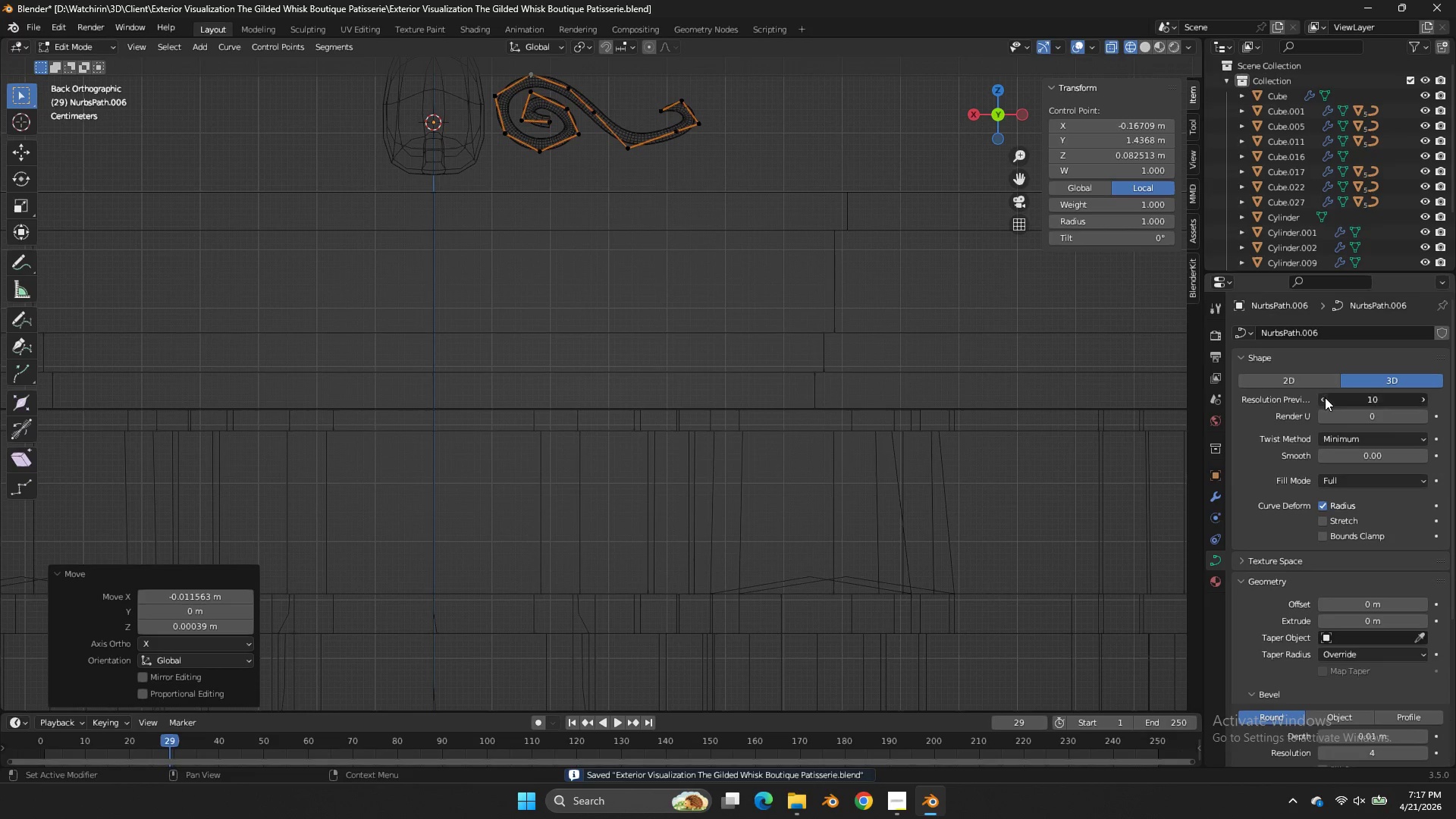 
triple_click([1325, 397])
 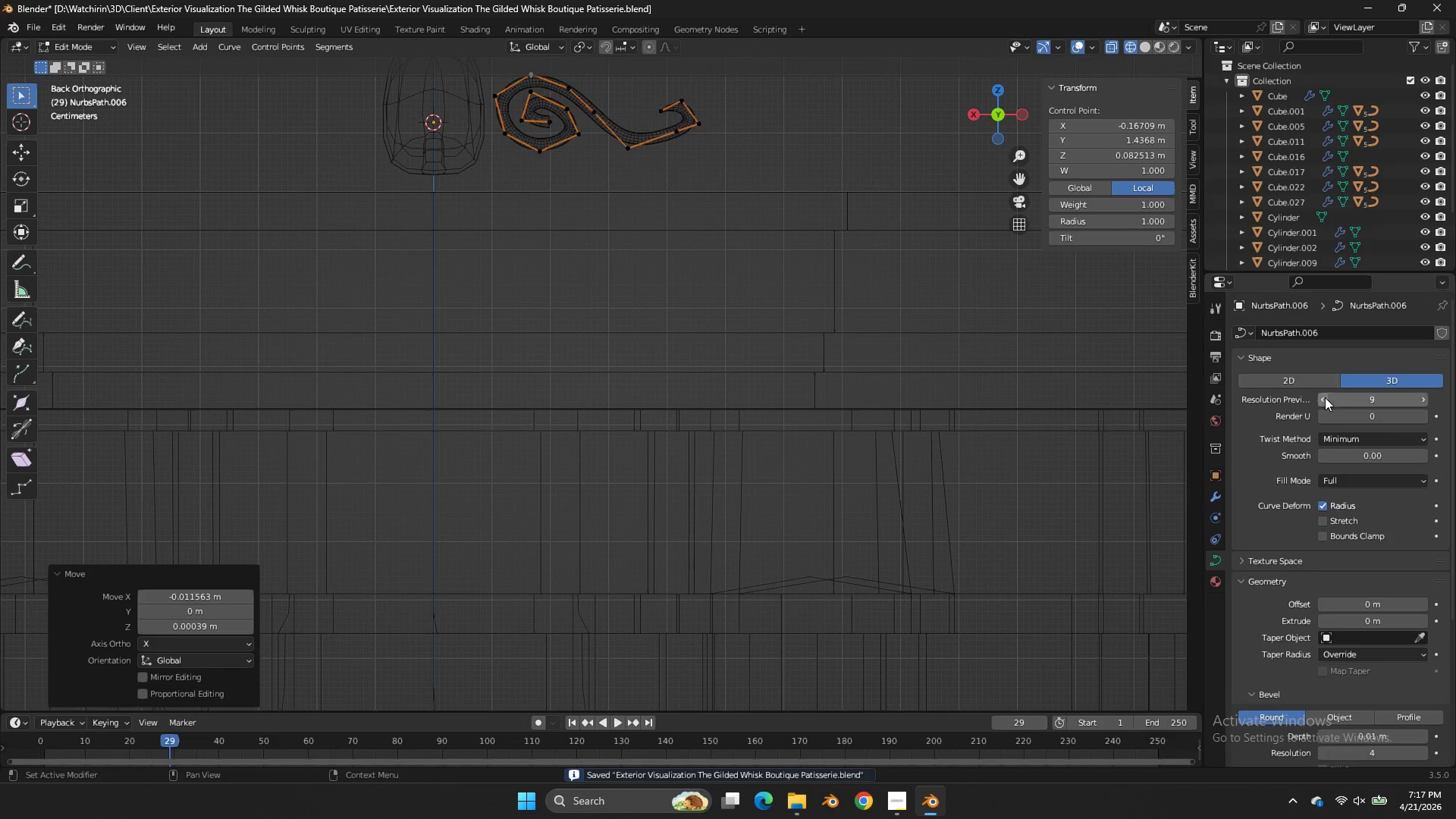 
triple_click([1325, 397])
 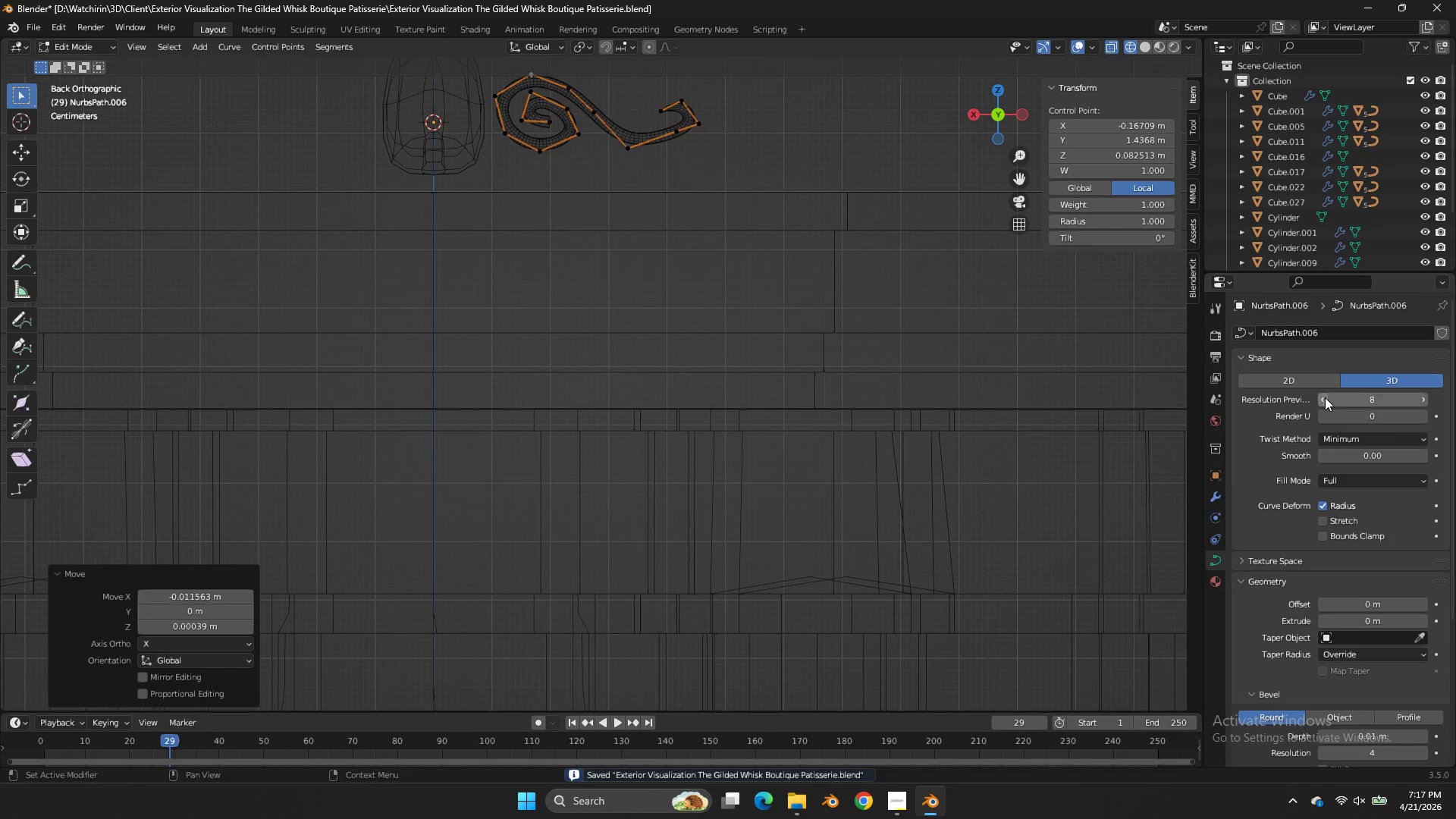 
triple_click([1325, 397])
 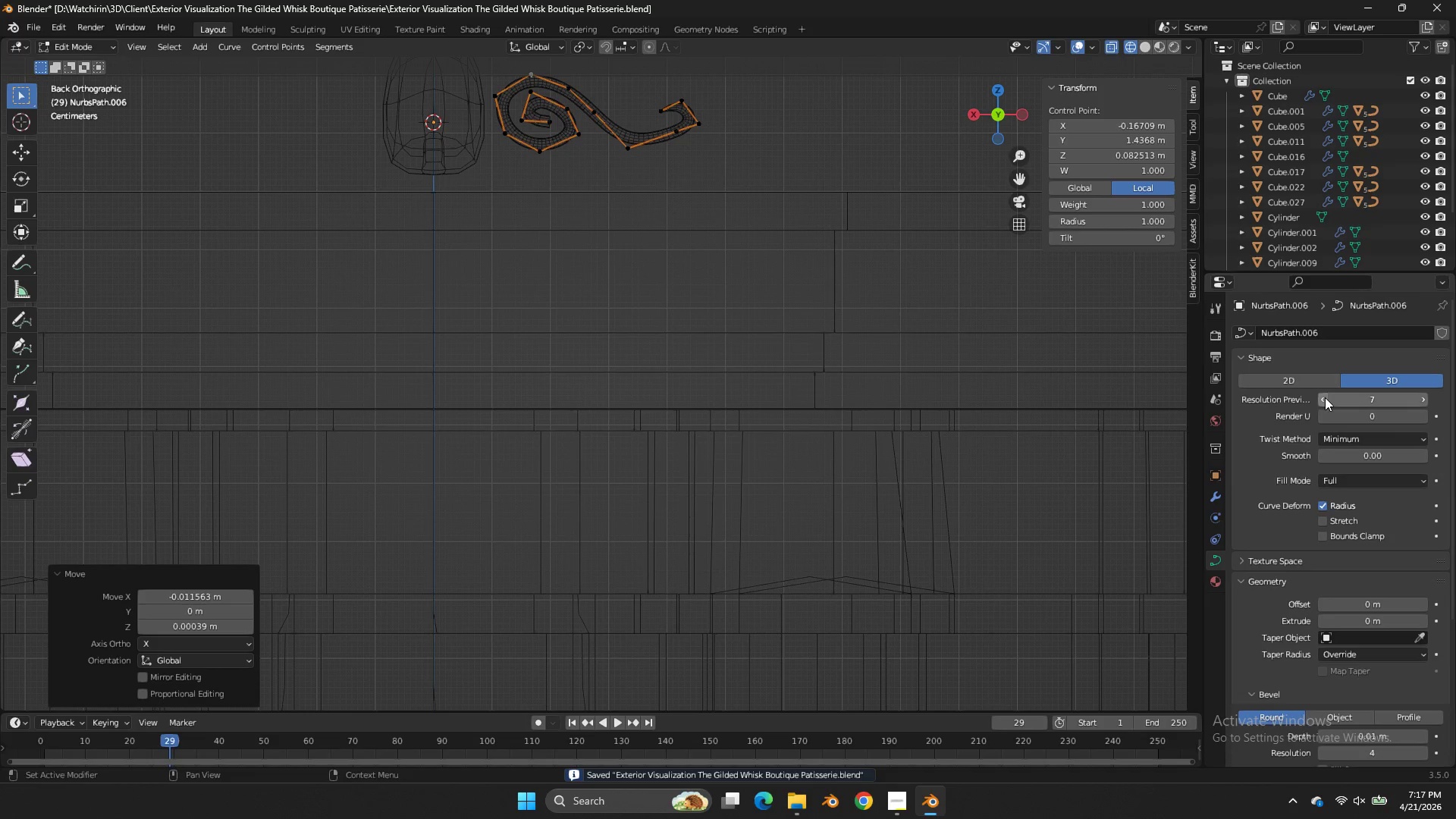 
triple_click([1325, 397])
 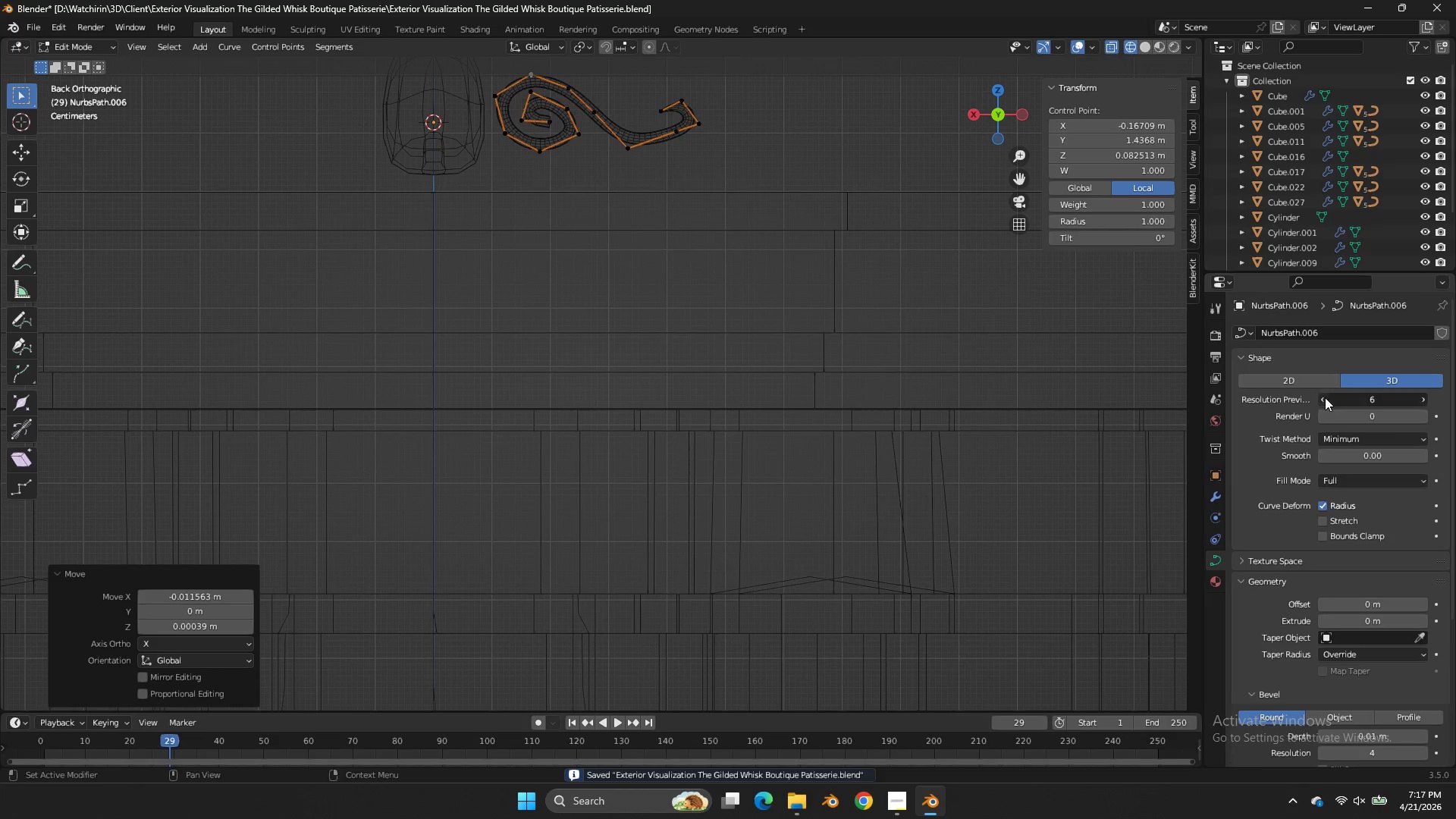 
triple_click([1325, 397])
 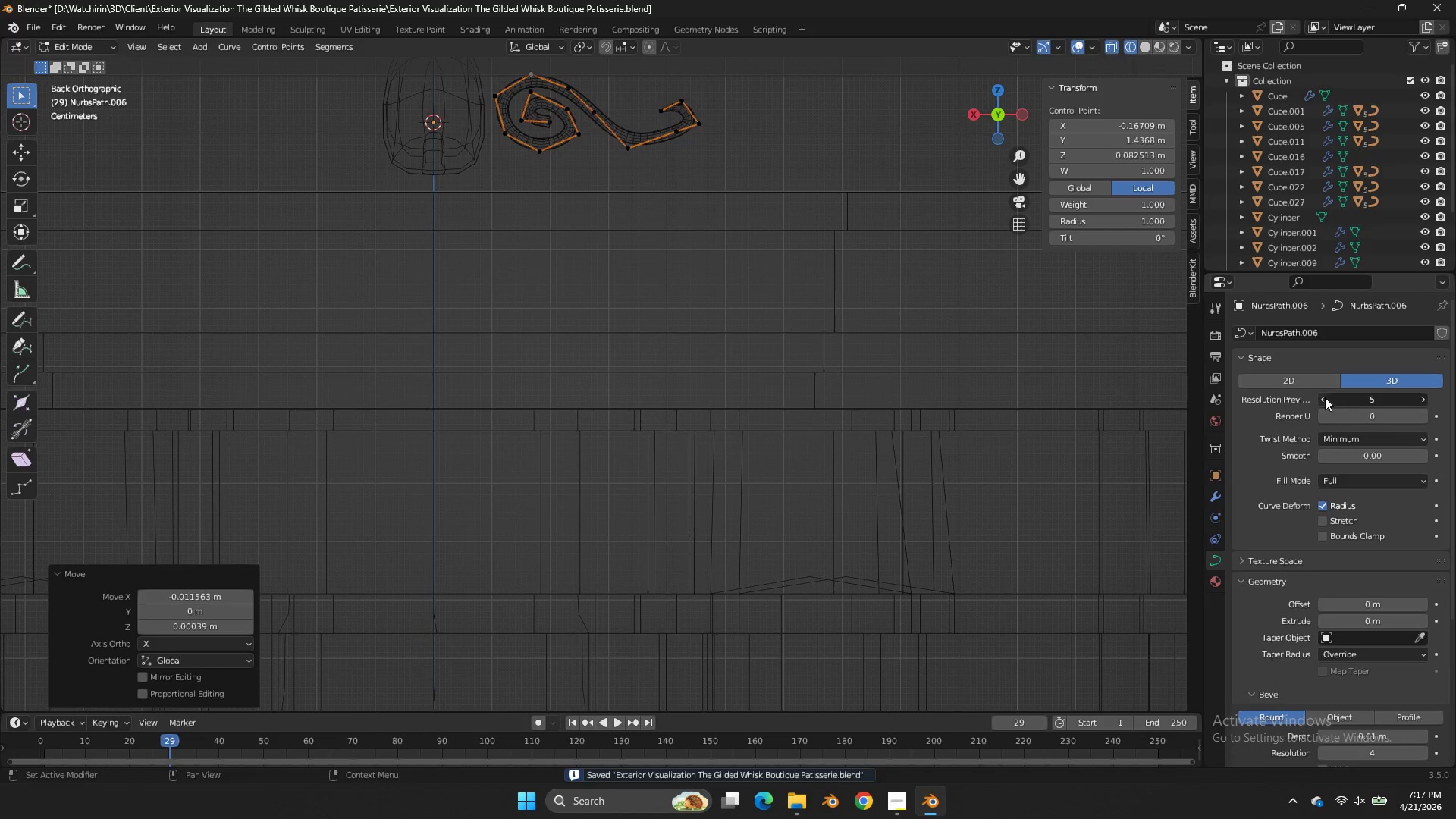 
triple_click([1325, 397])
 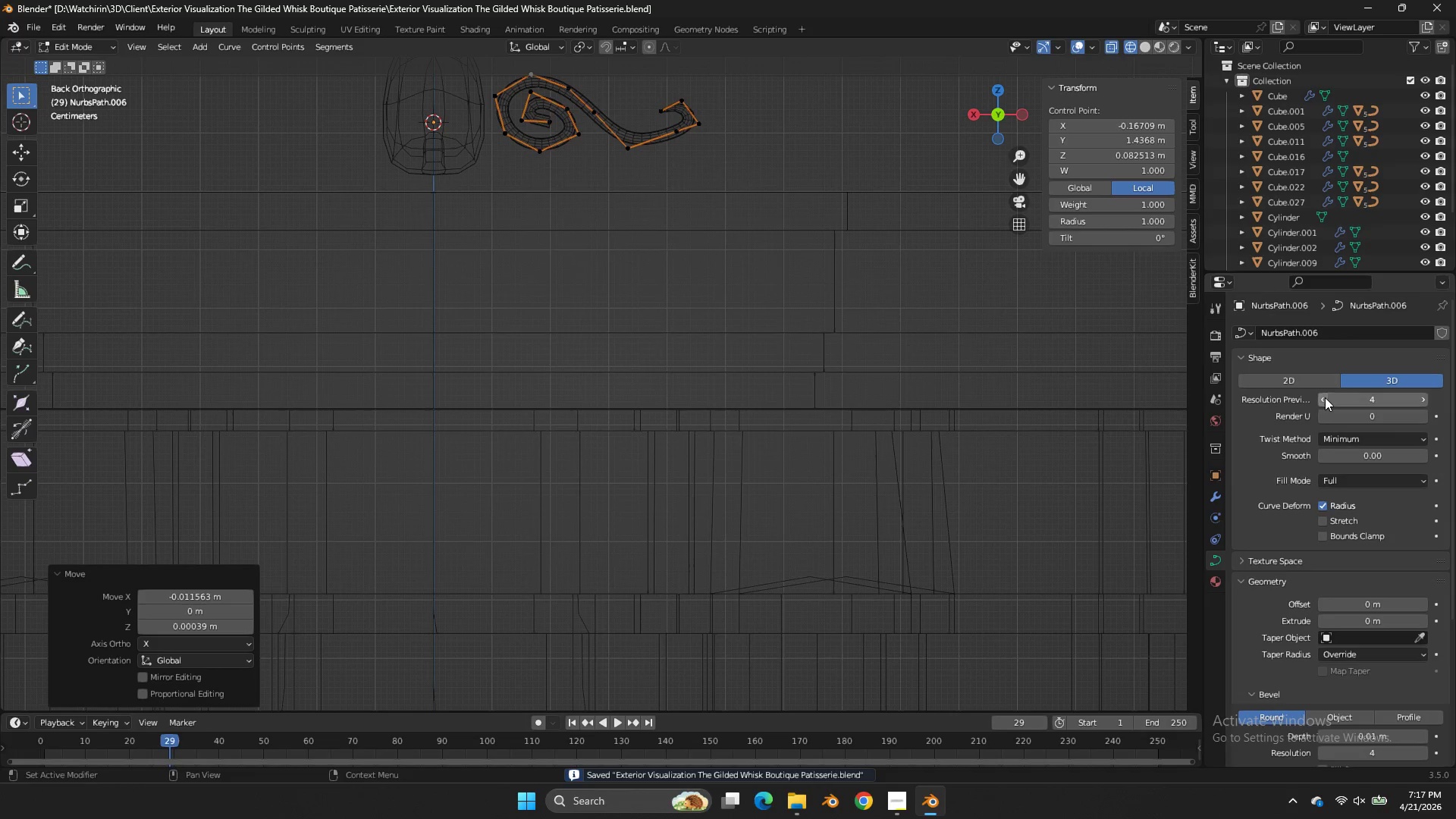 
triple_click([1325, 397])
 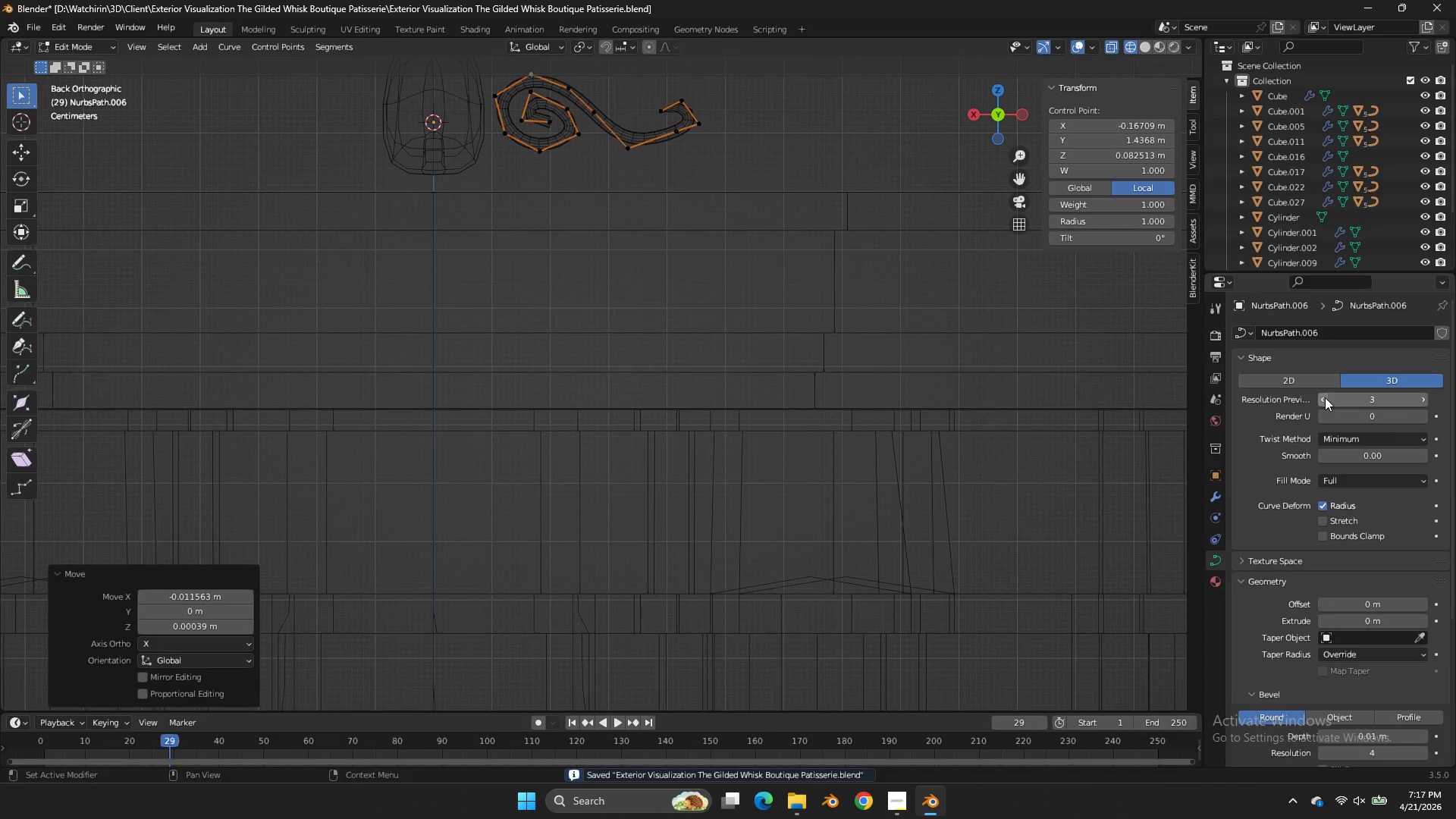 
scroll: coordinate [1304, 444], scroll_direction: down, amount: 3.0
 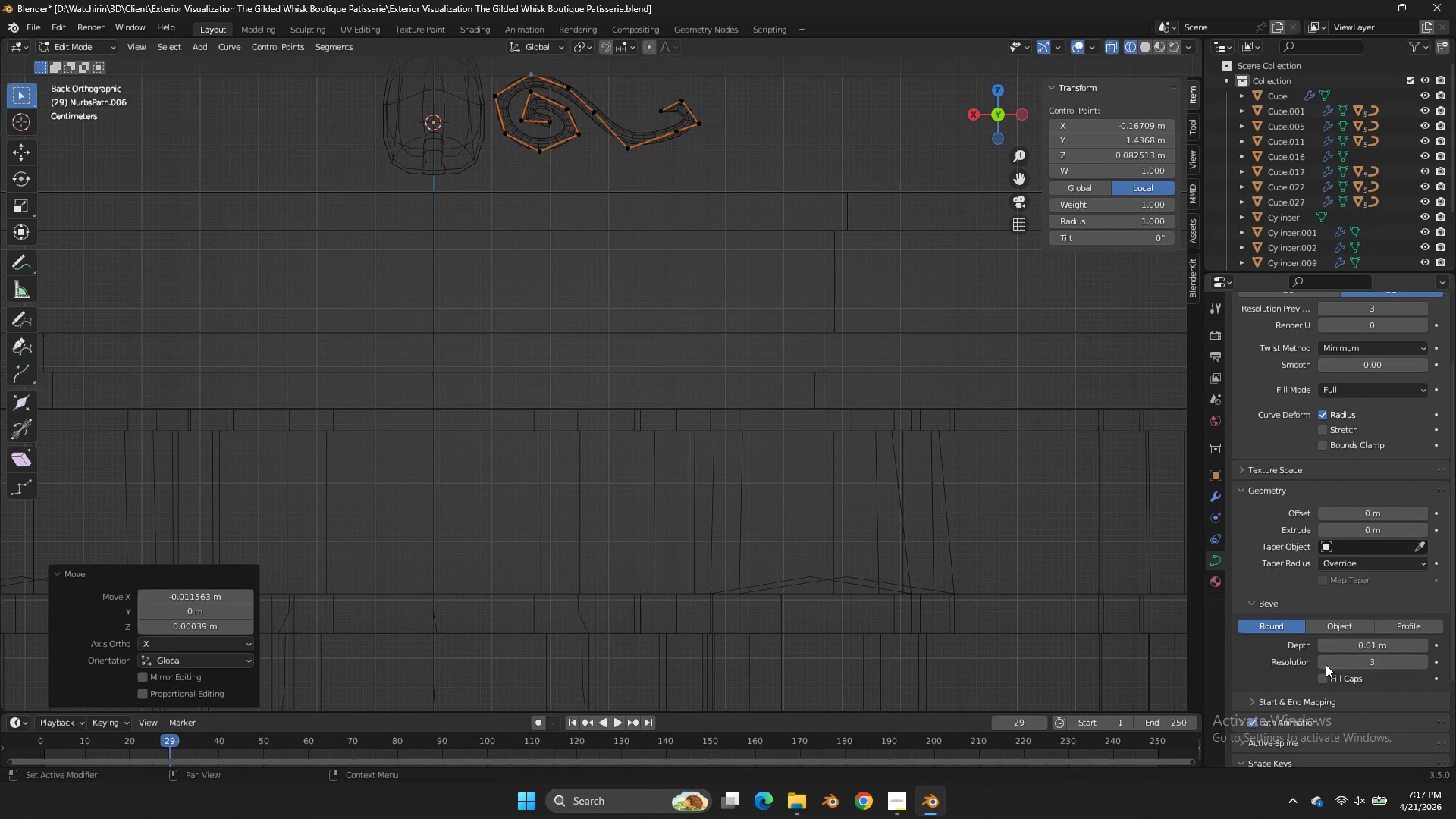 
double_click([1326, 664])
 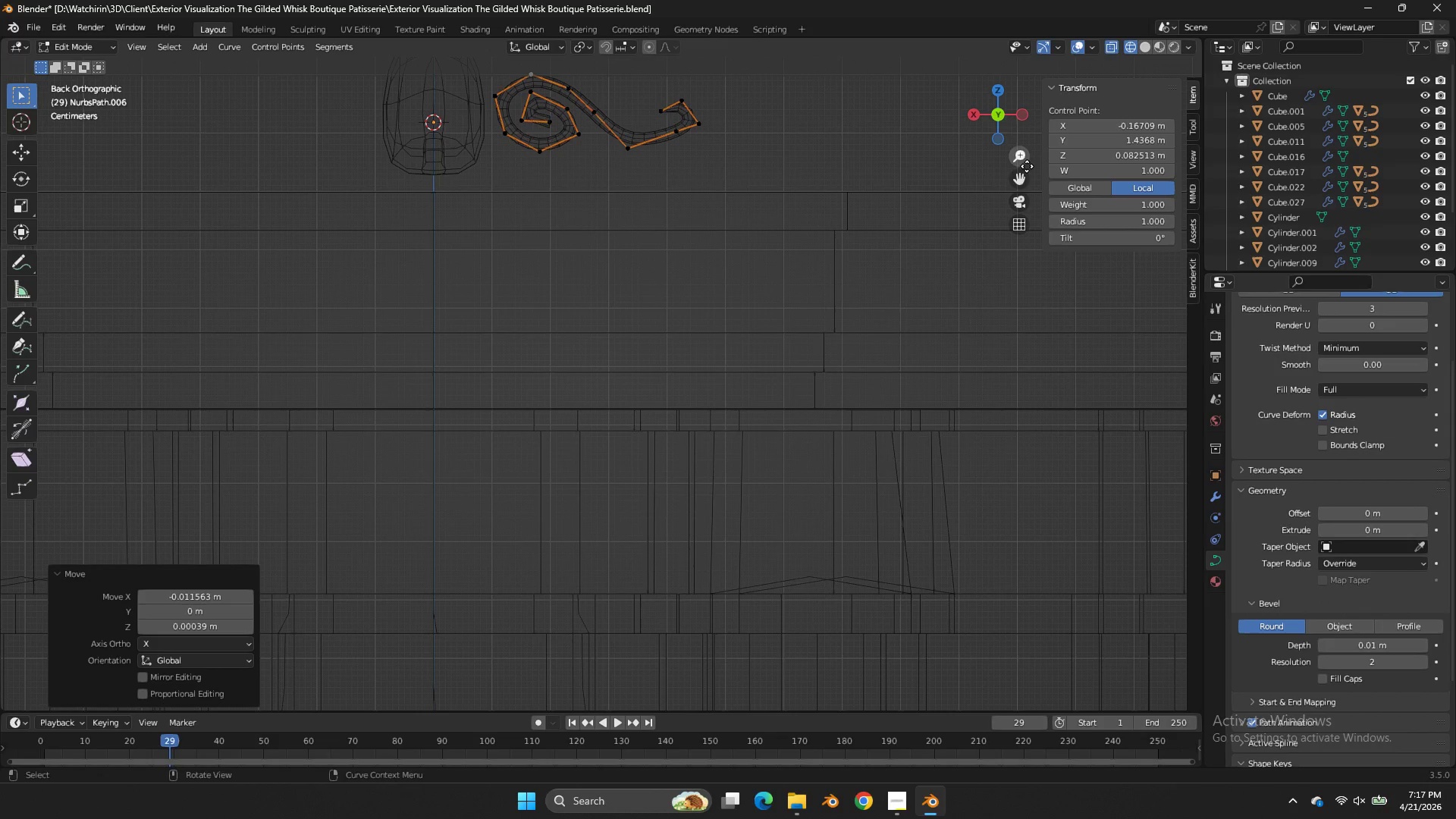 
left_click_drag(start_coordinate=[1027, 175], to_coordinate=[1056, 322])
 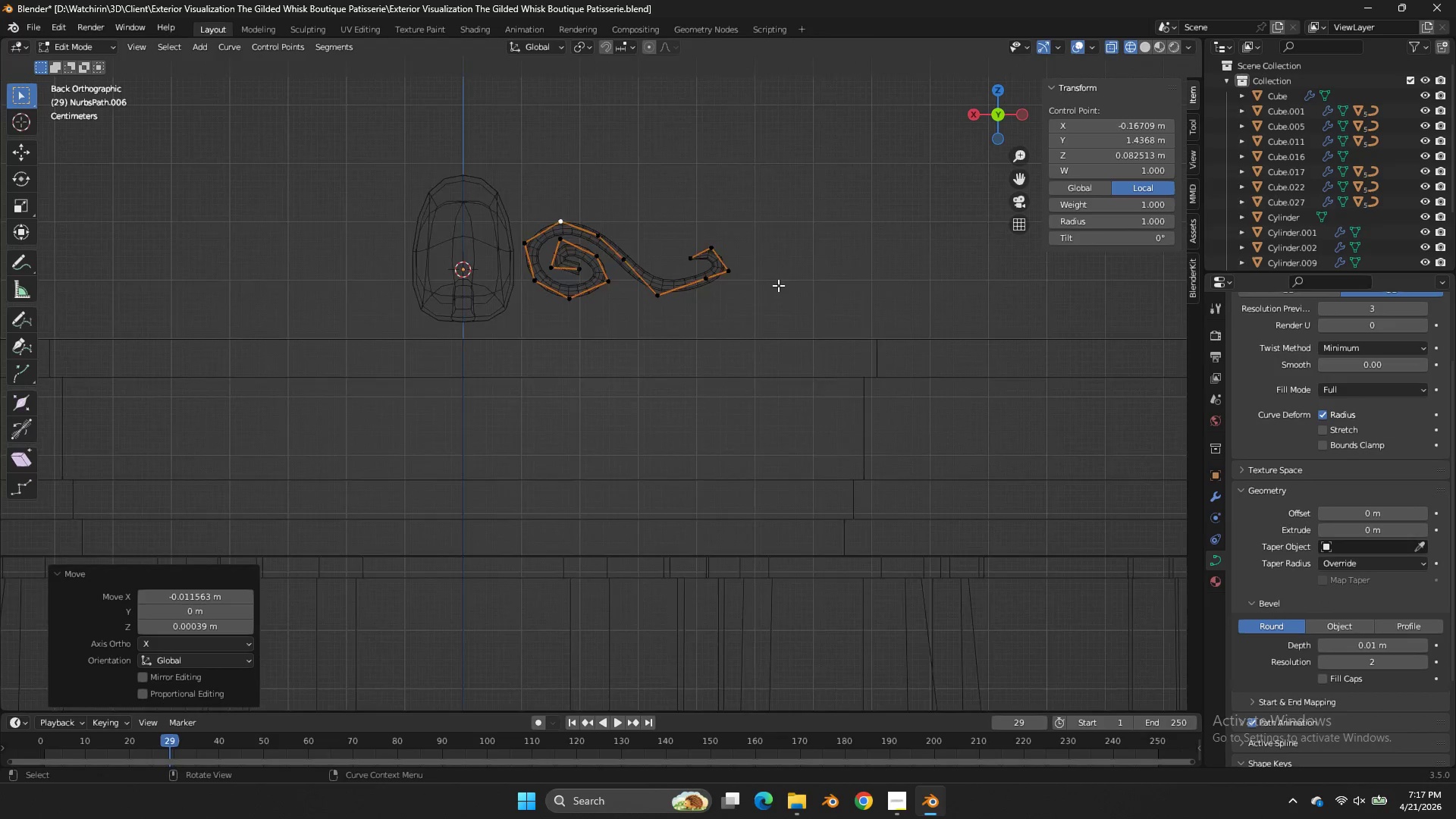 
key(Tab)
 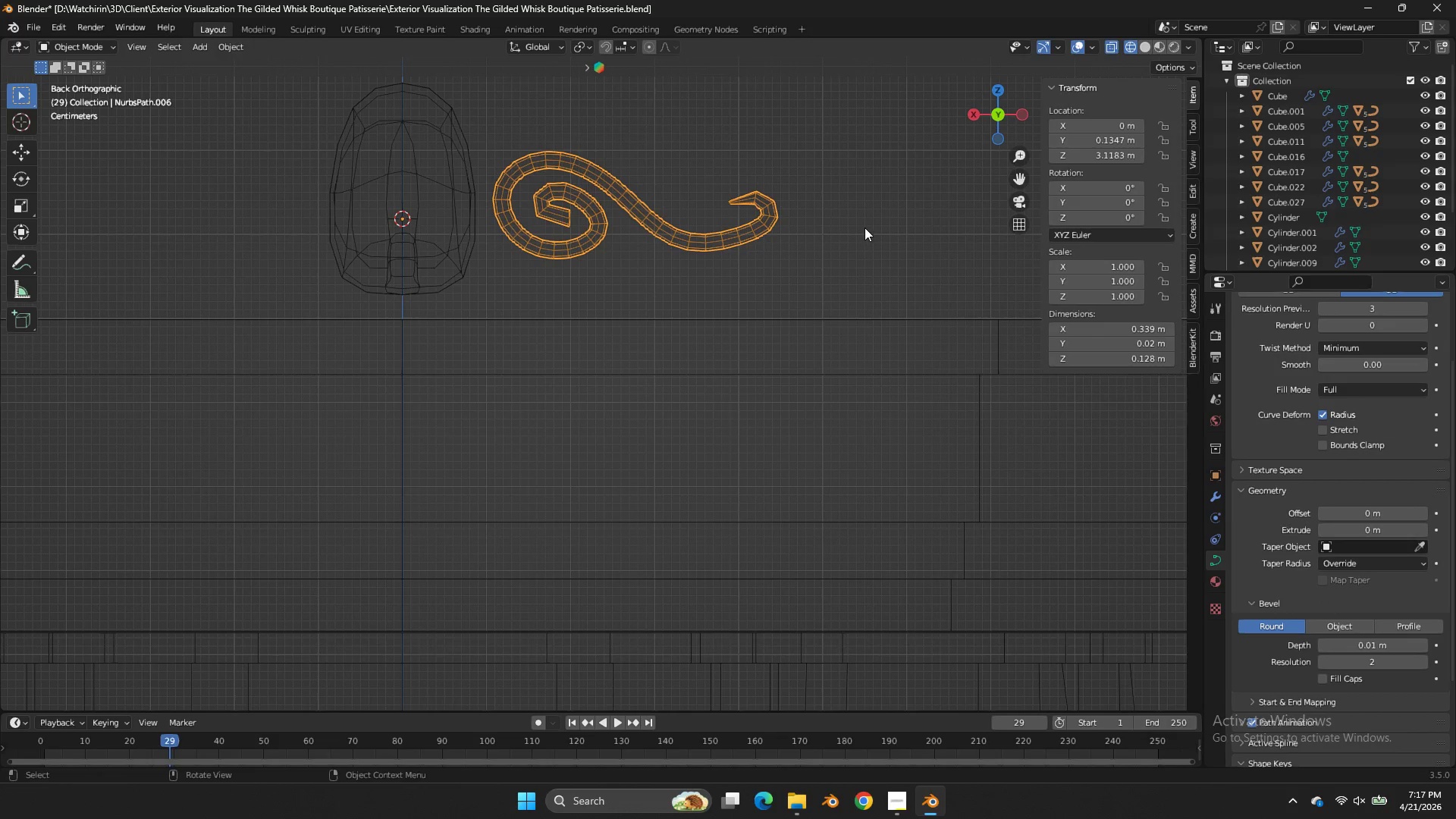 
scroll: coordinate [778, 285], scroll_direction: up, amount: 2.0
 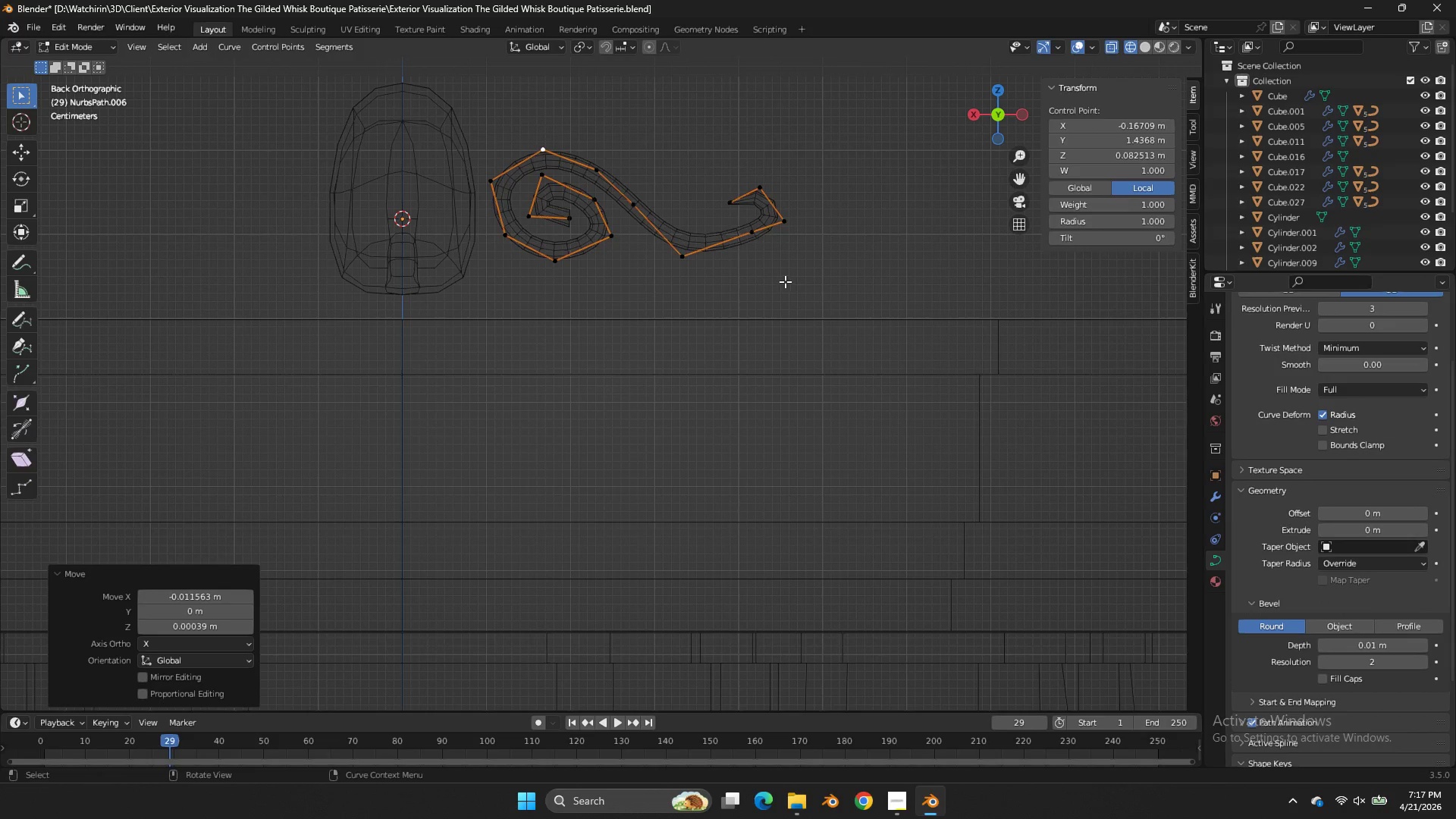 
key(Control+ControlLeft)
 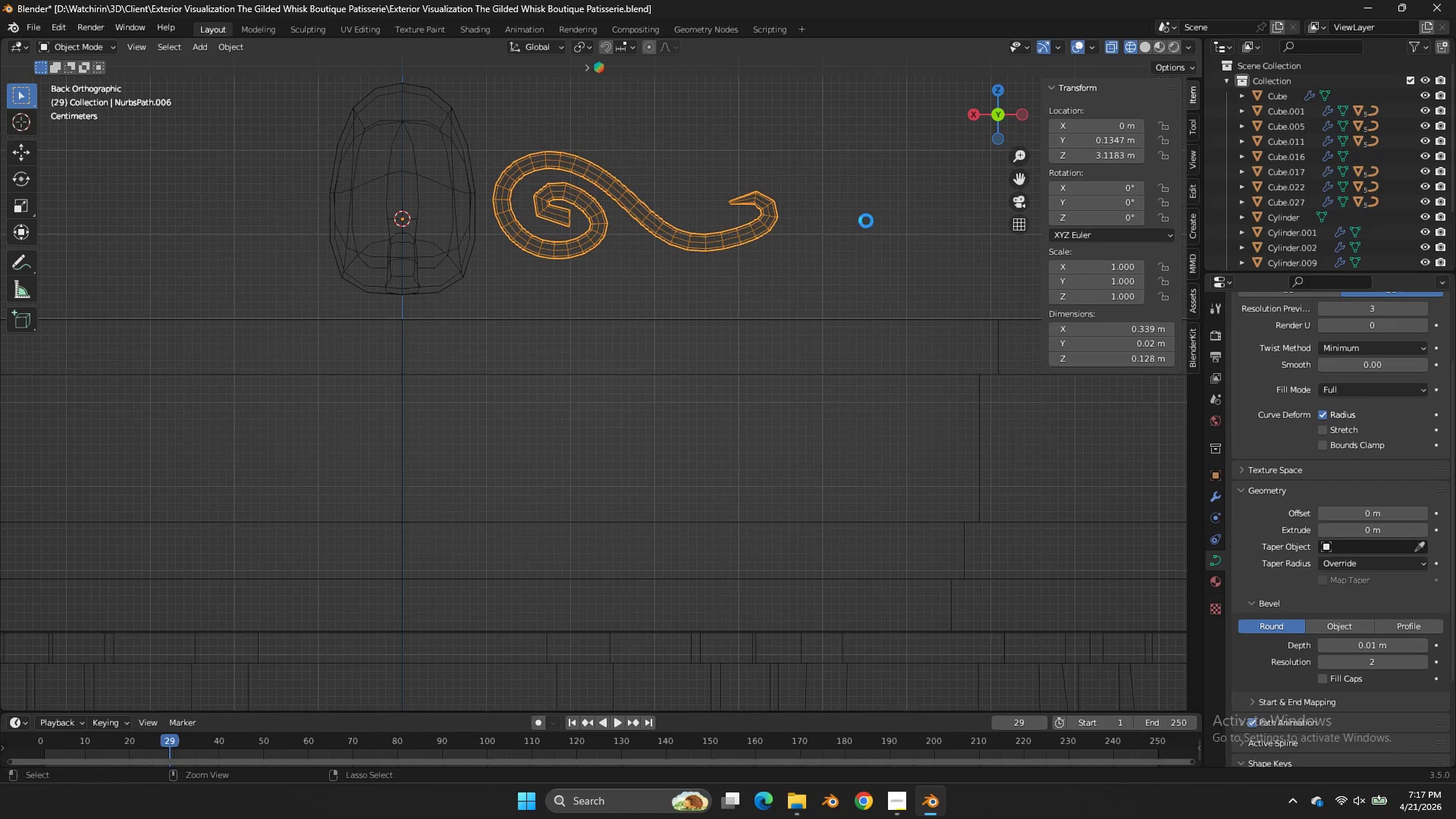 
key(Control+S)
 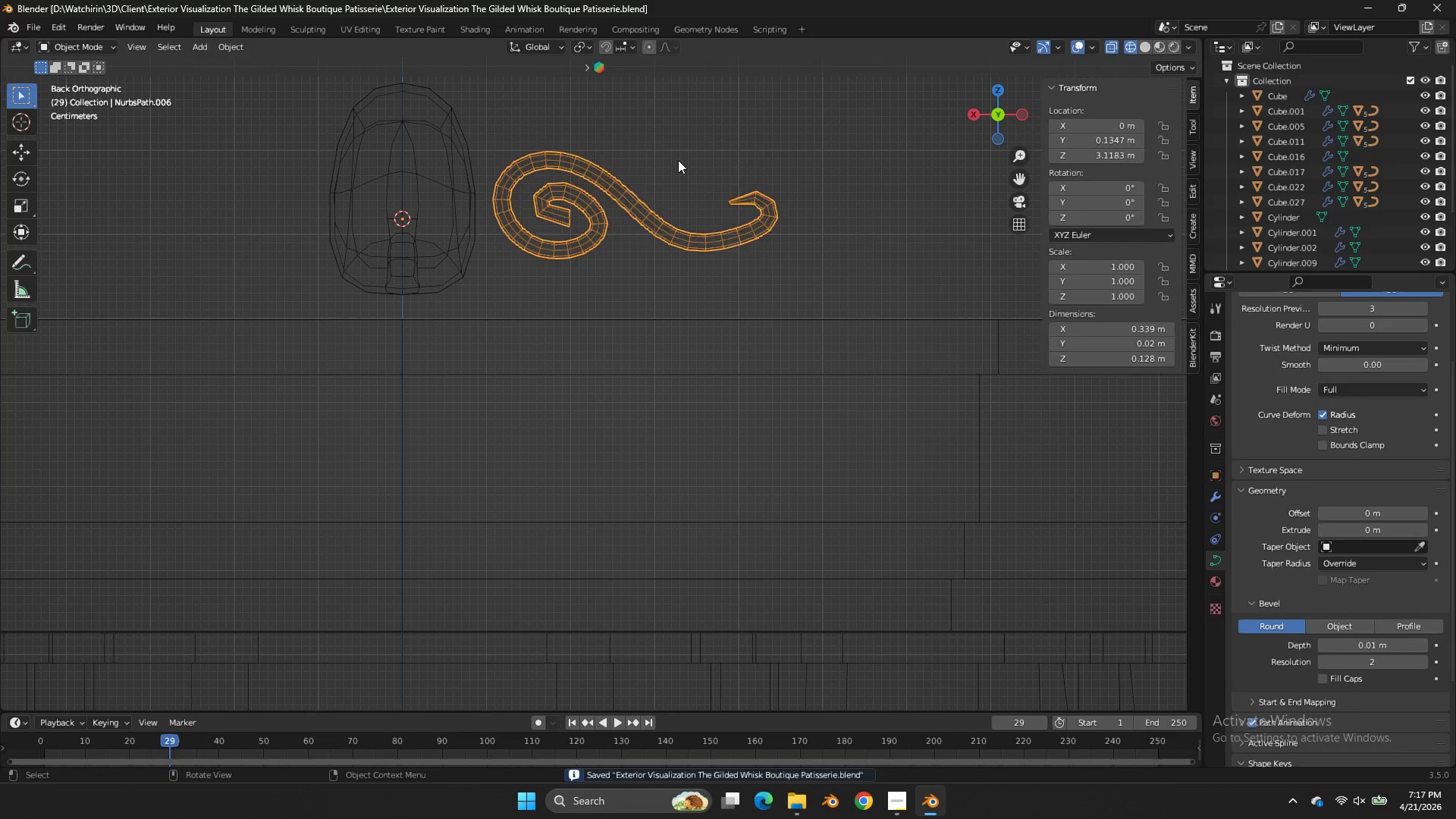 
key(Tab)
 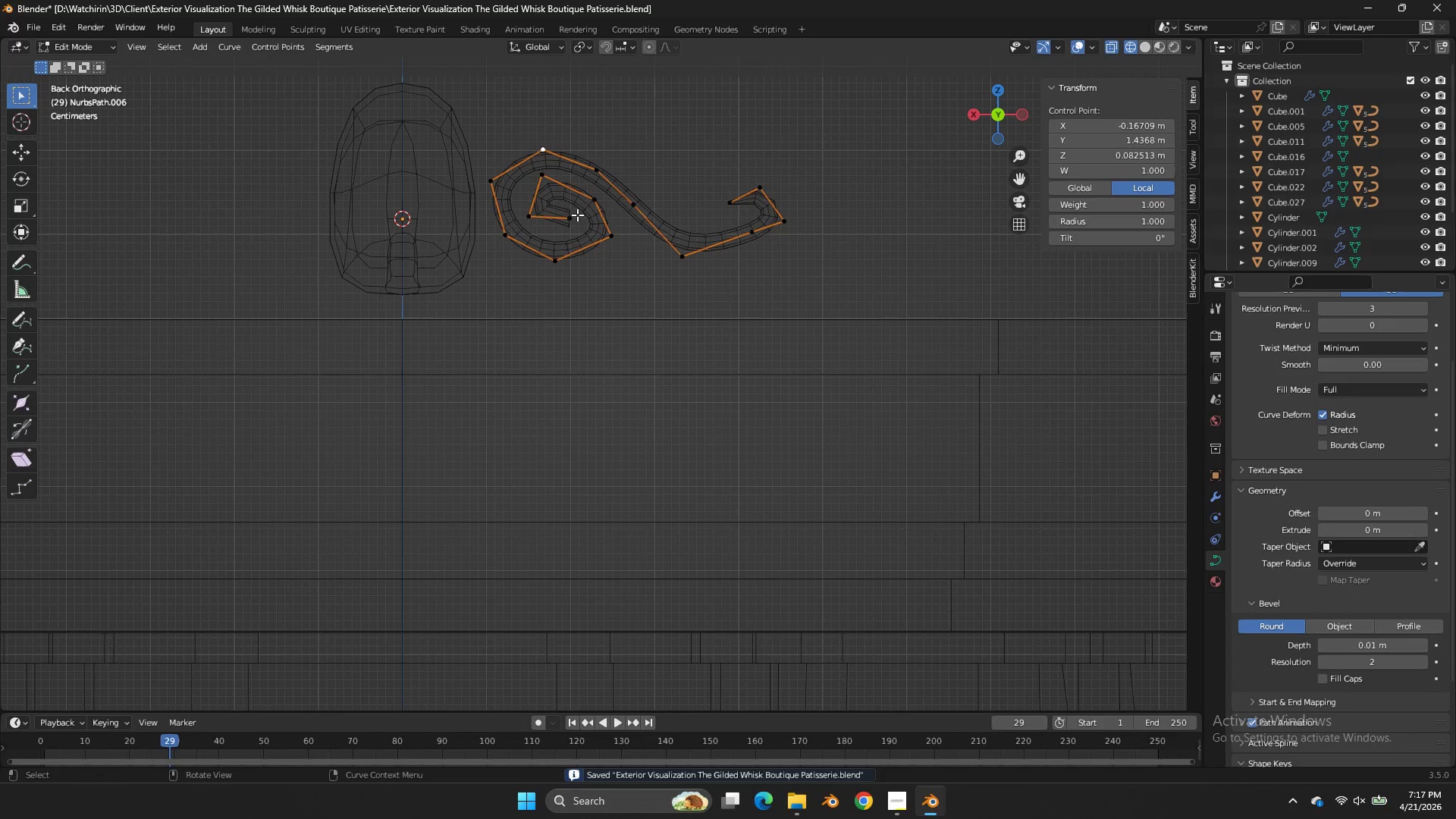 
left_click([576, 215])
 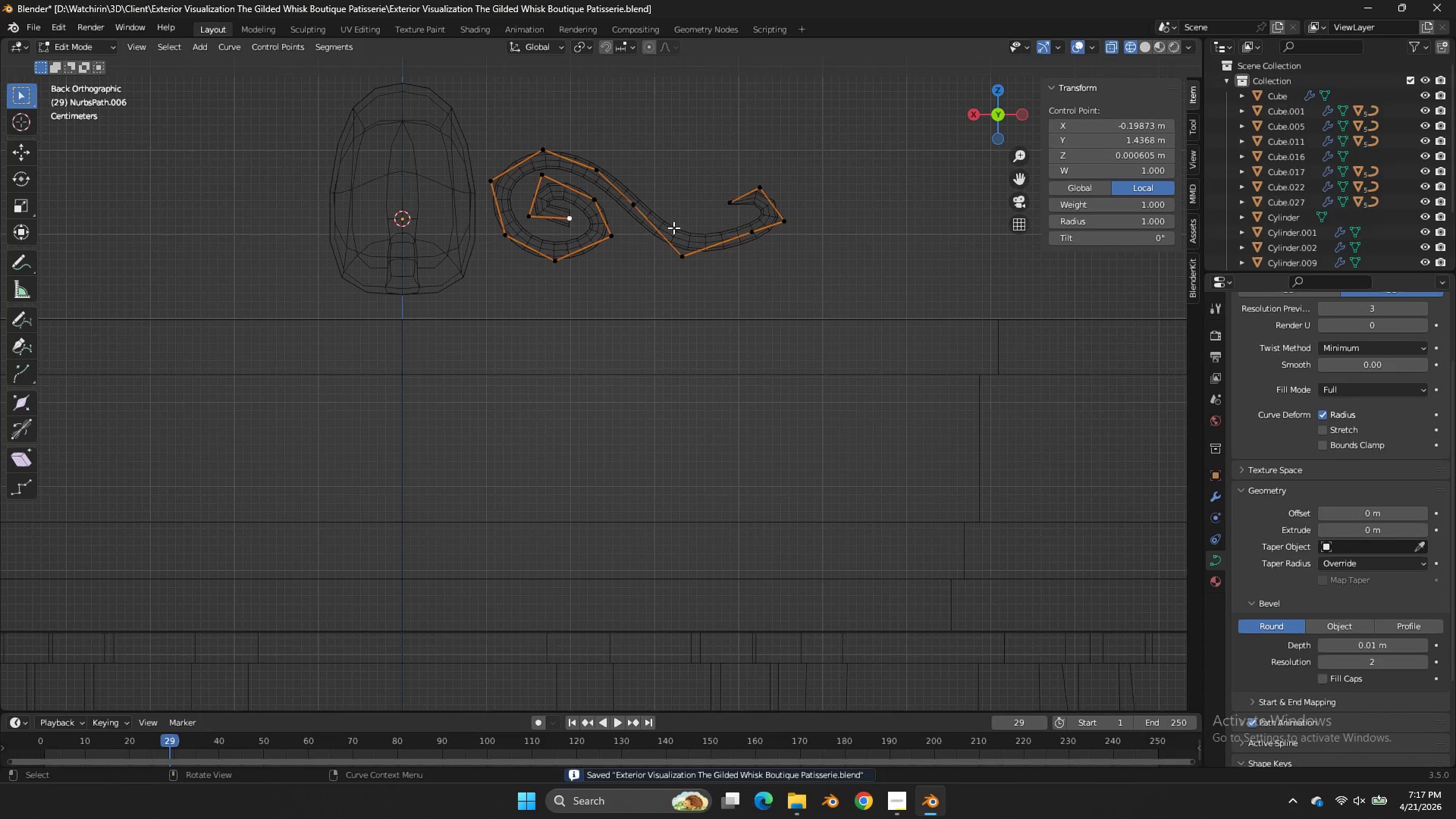 
key(Alt+S)
 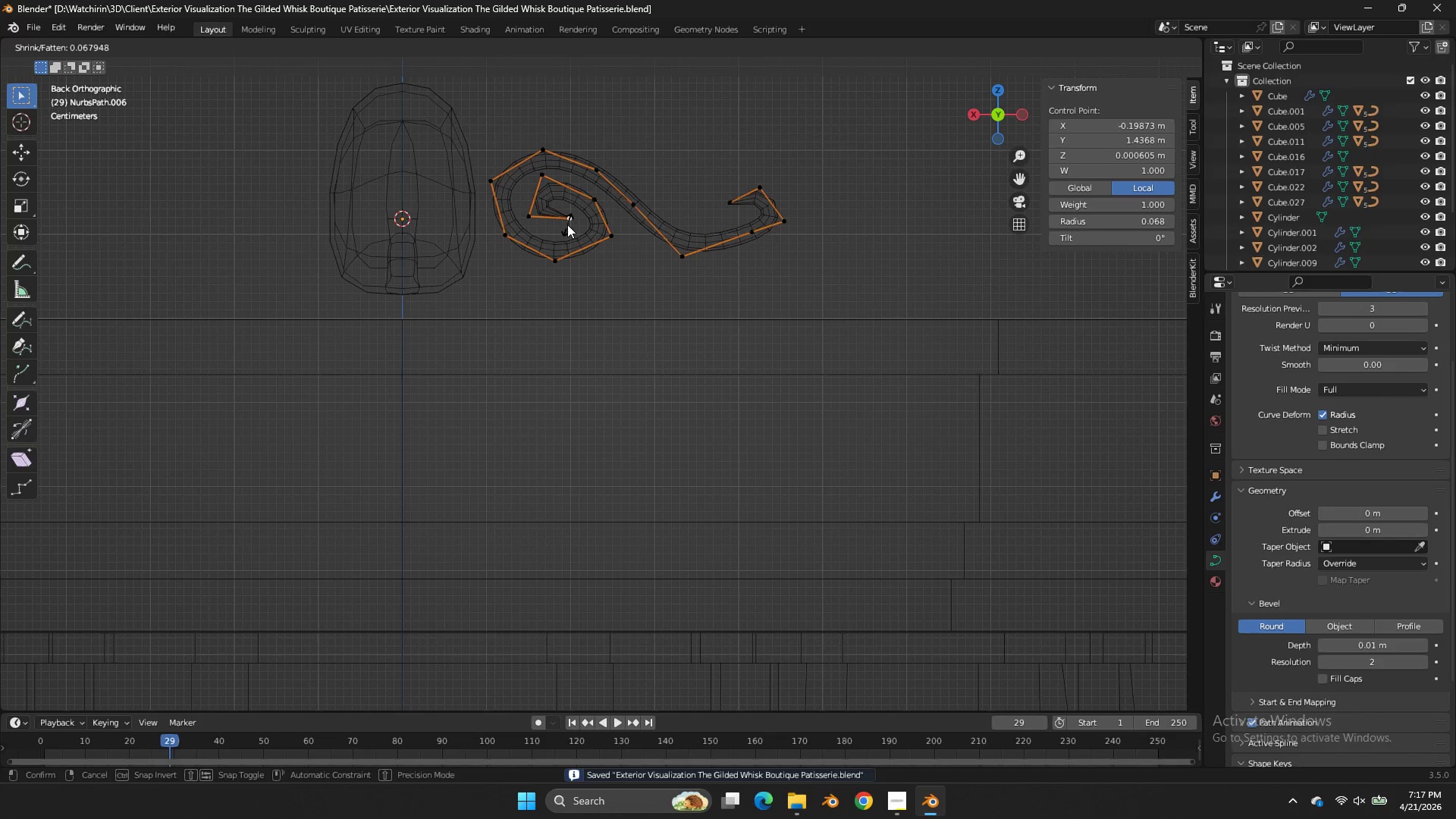 
left_click([568, 224])
 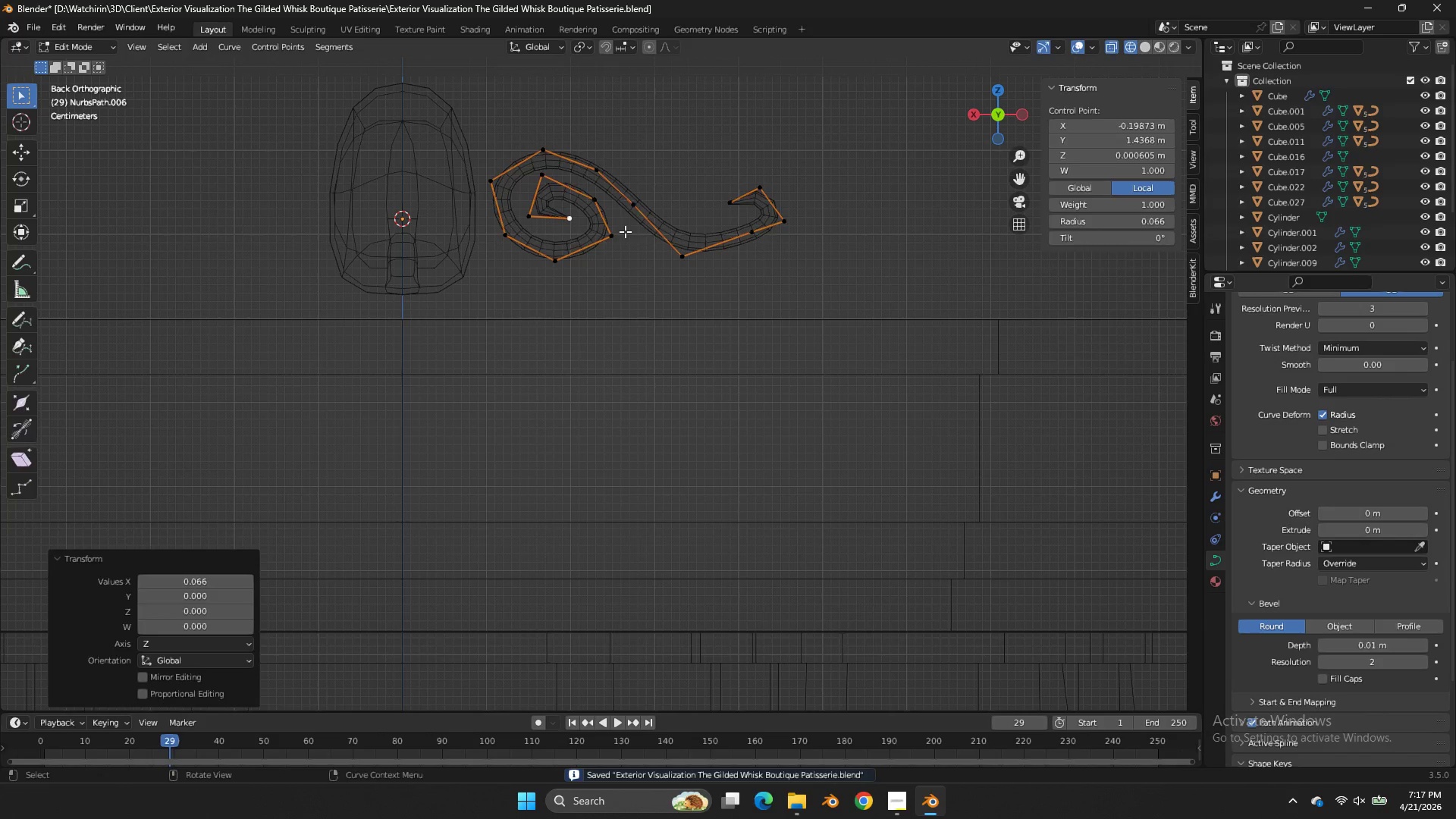 
key(Tab)
 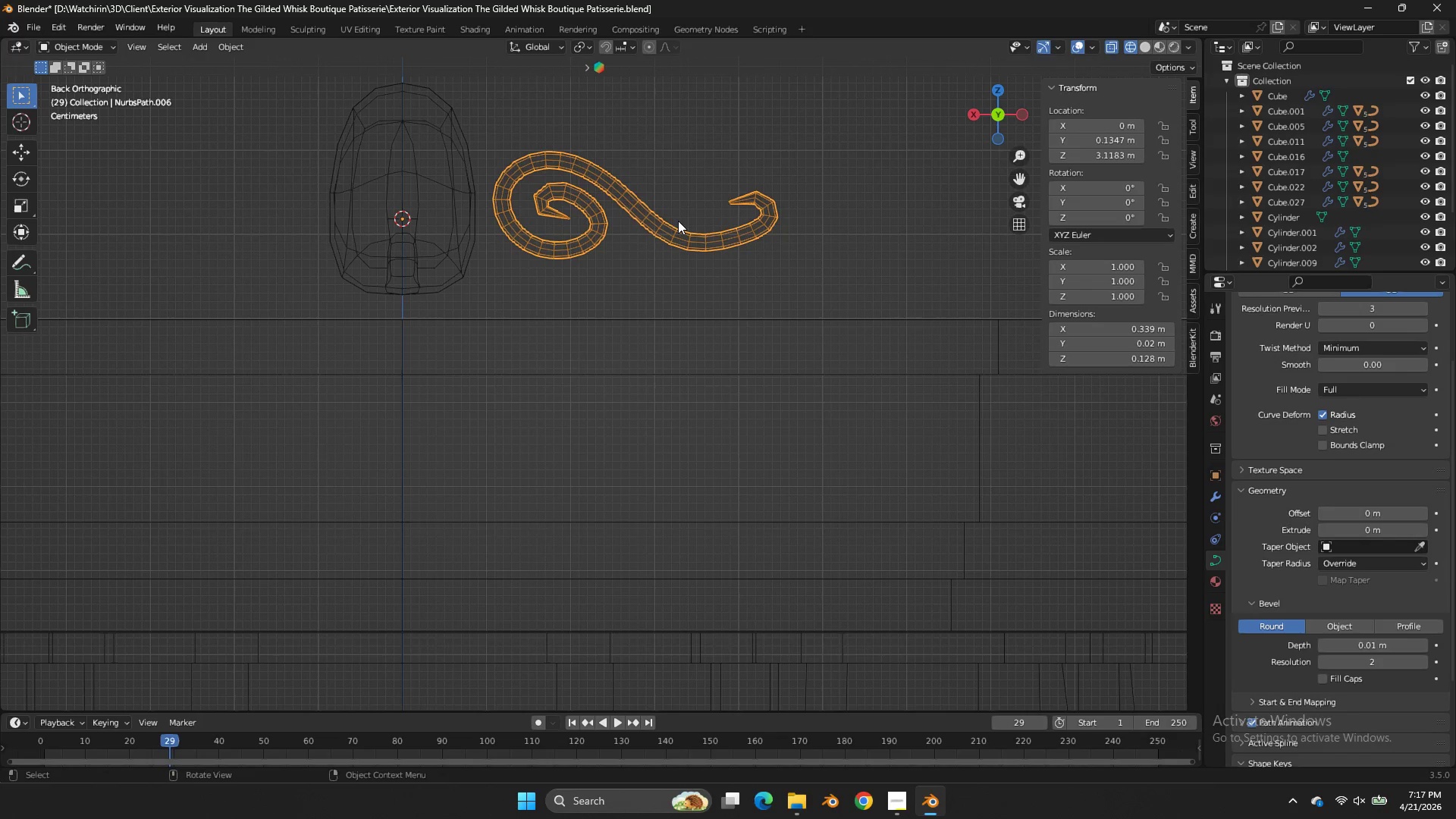 
key(Tab)
 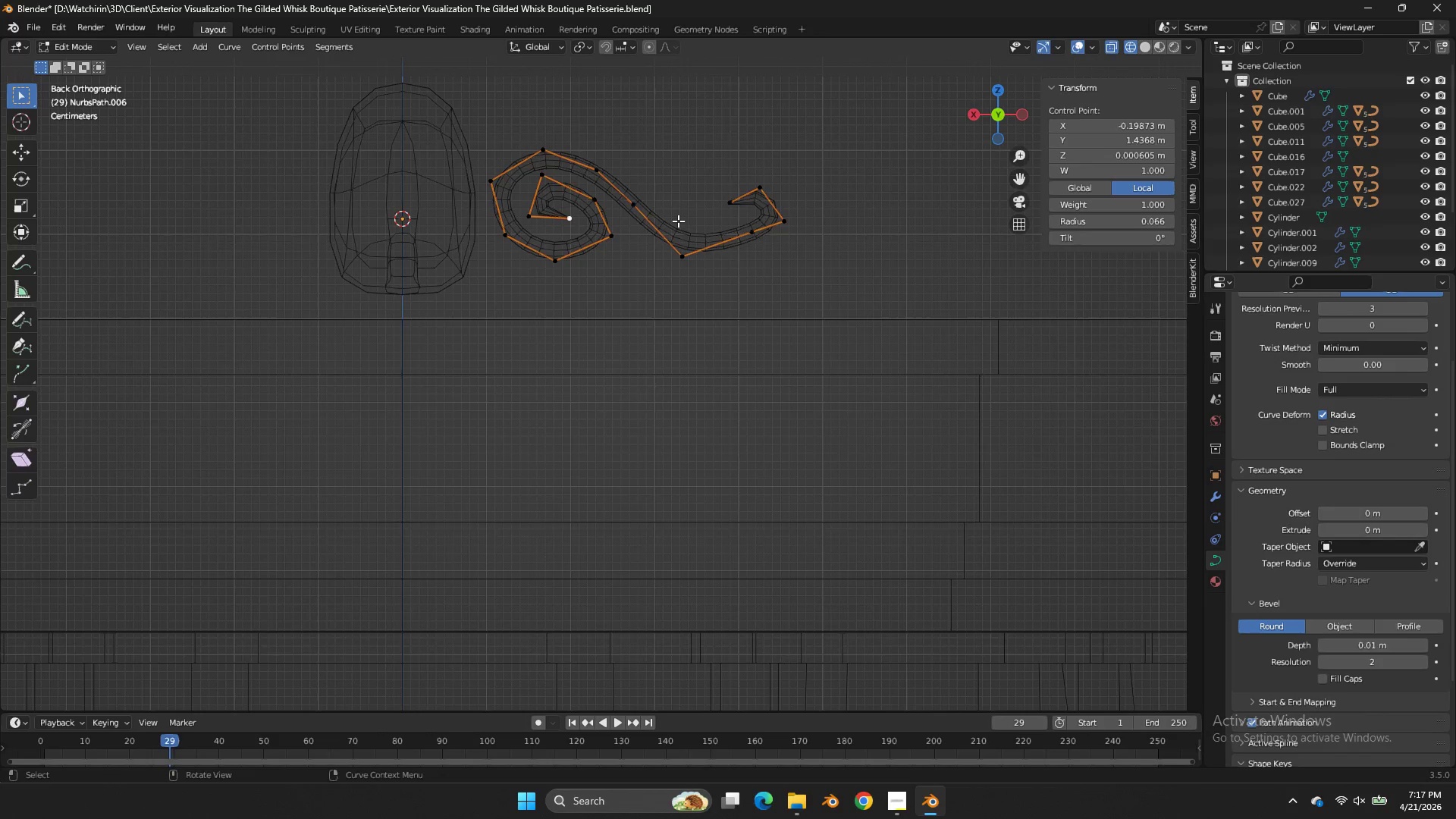 
key(Tab)
 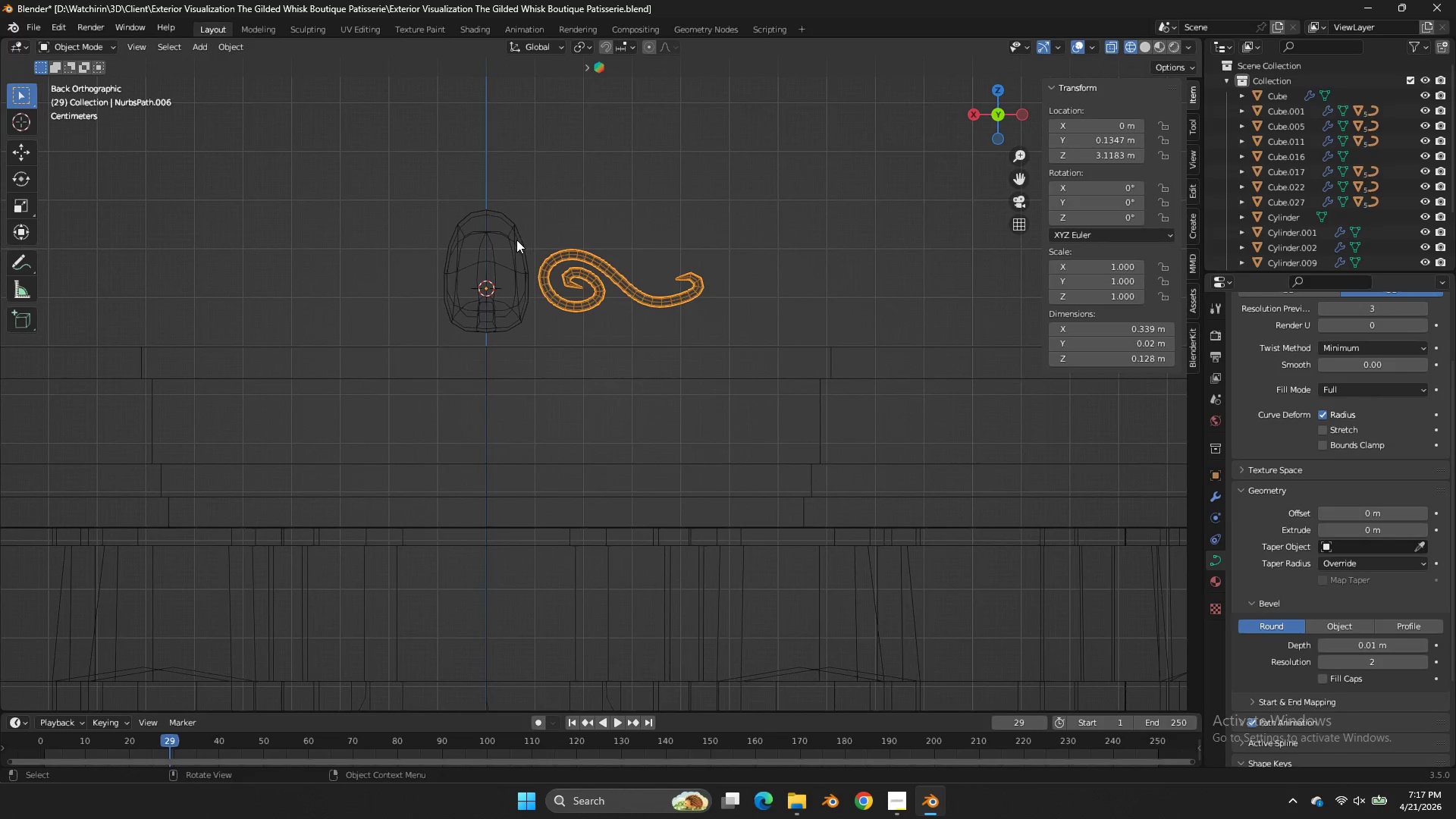 
scroll: coordinate [678, 221], scroll_direction: down, amount: 3.0
 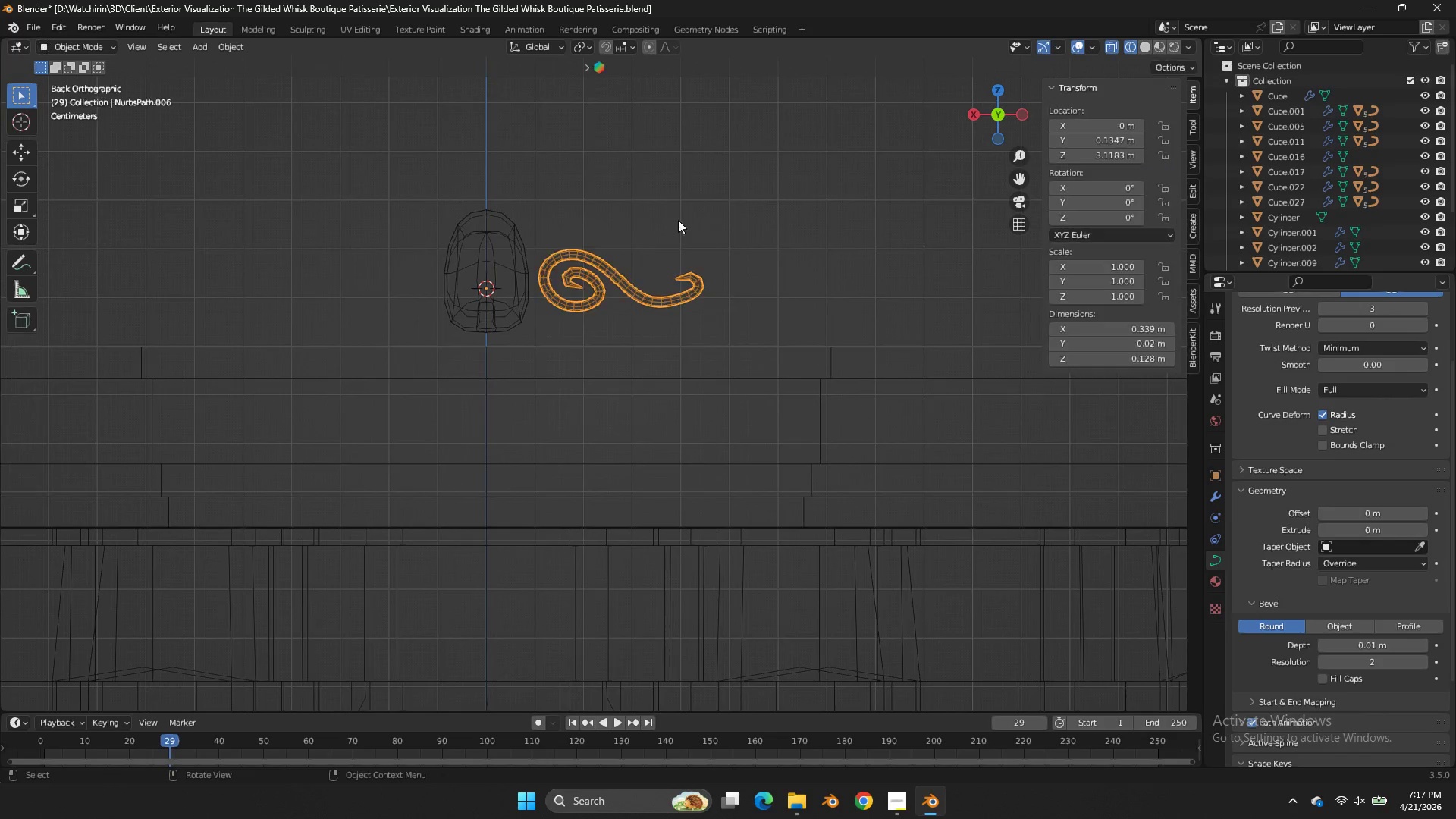 
key(Shift+ShiftLeft)
 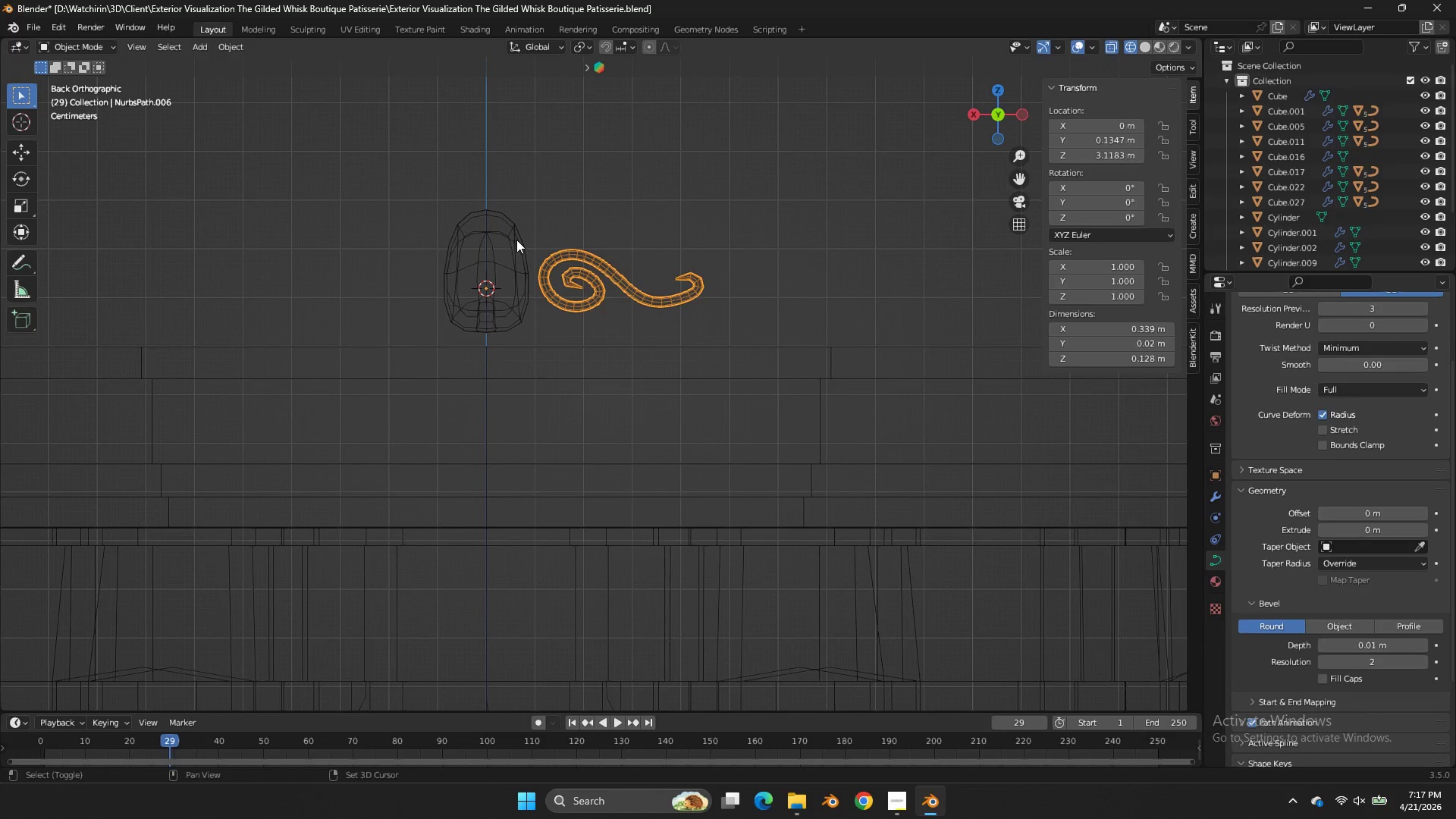 
left_click([516, 240])
 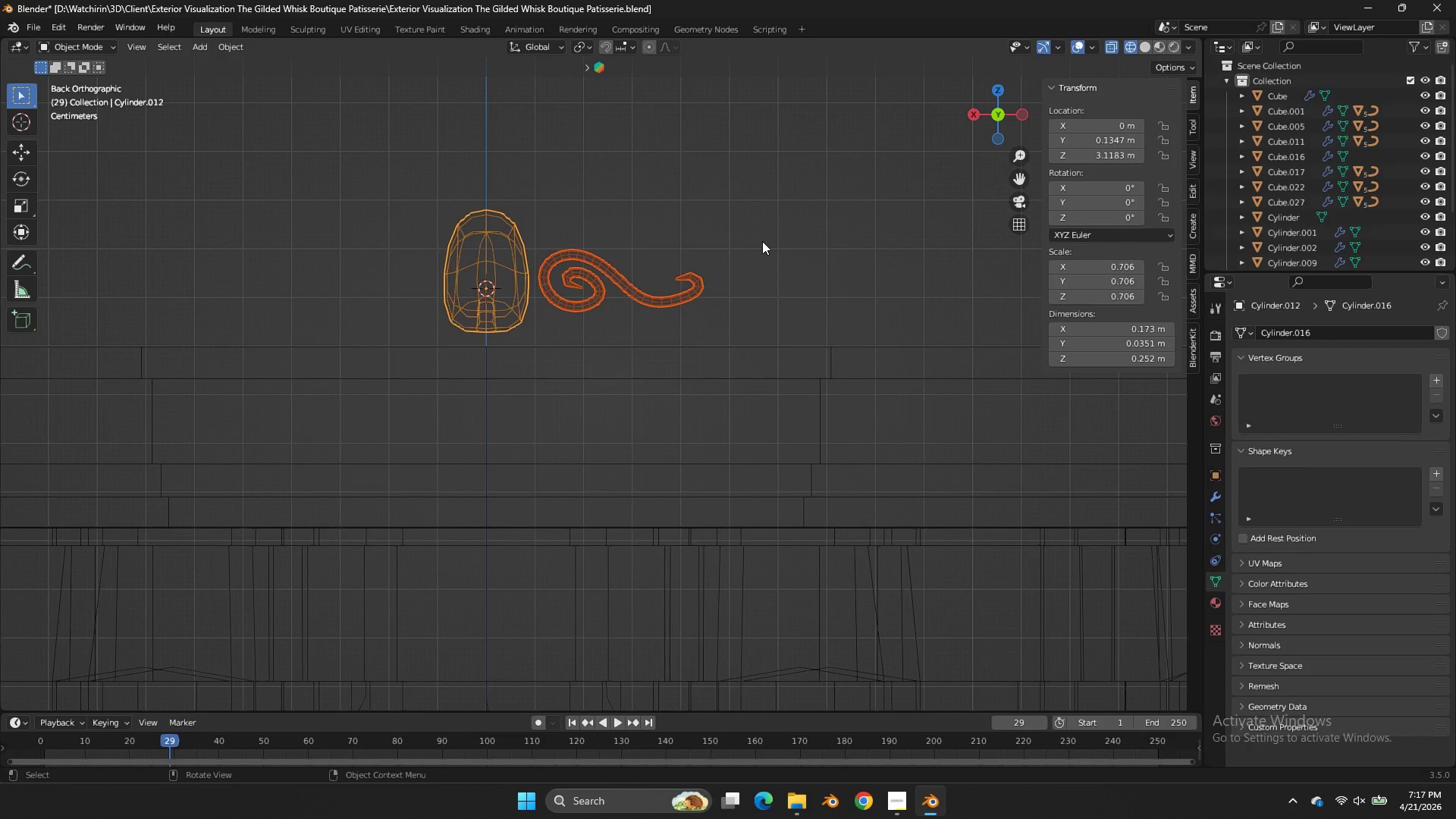 
type(gz)
 